 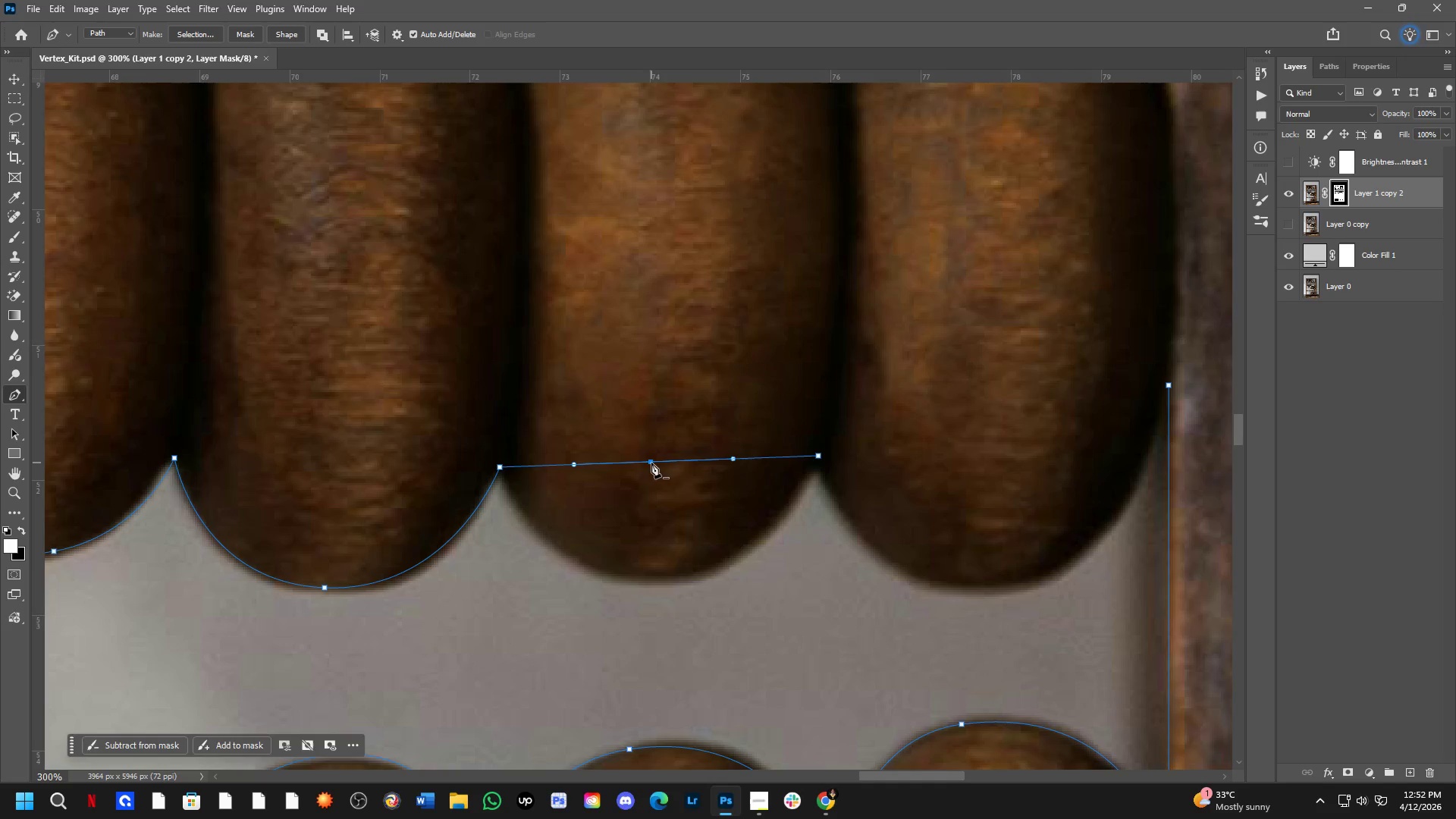 
hold_key(key=ControlLeft, duration=1.83)
left_click_drag(start_coordinate=[651, 463], to_coordinate=[644, 579])
 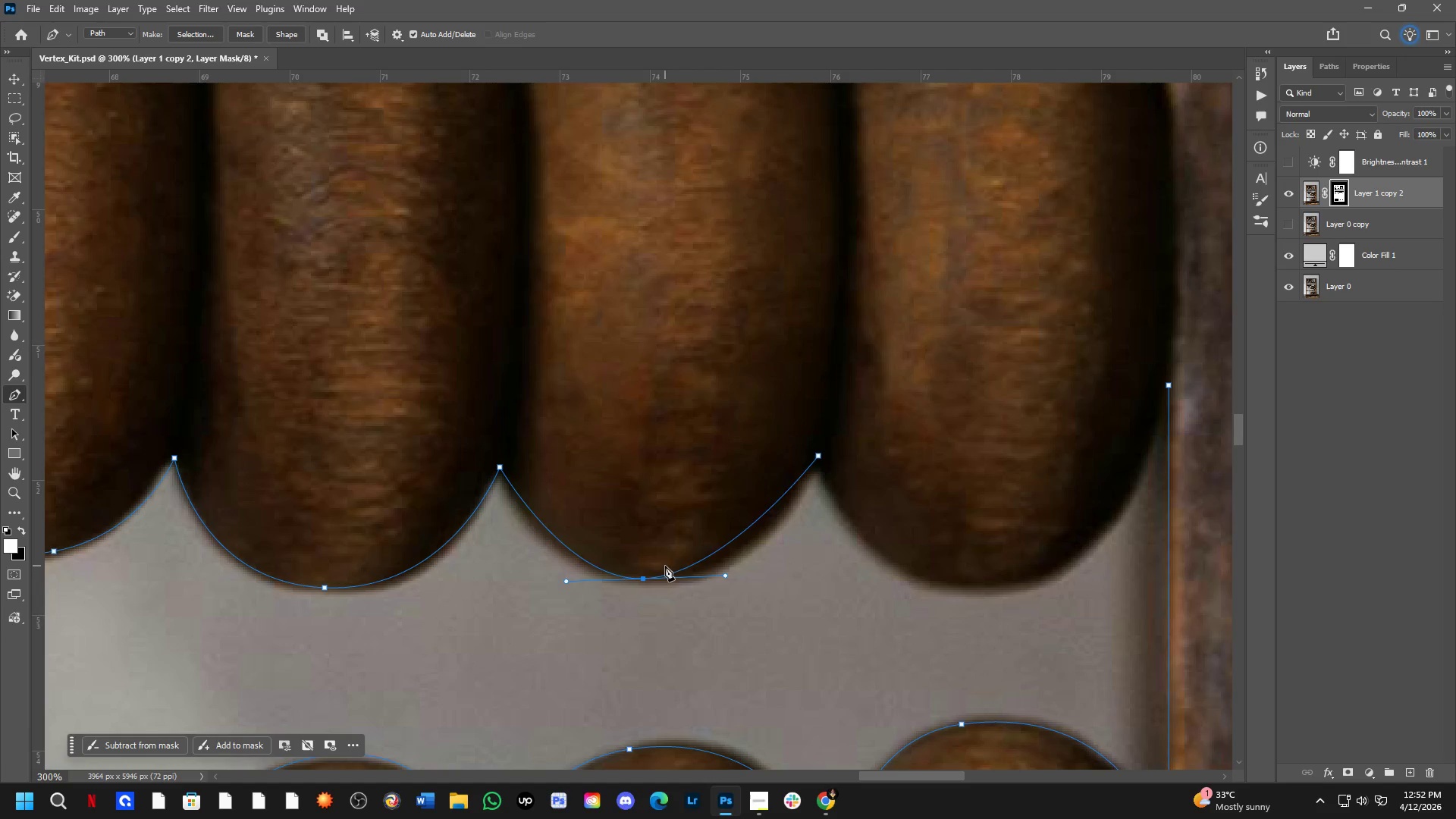 
key(Control+Z)
 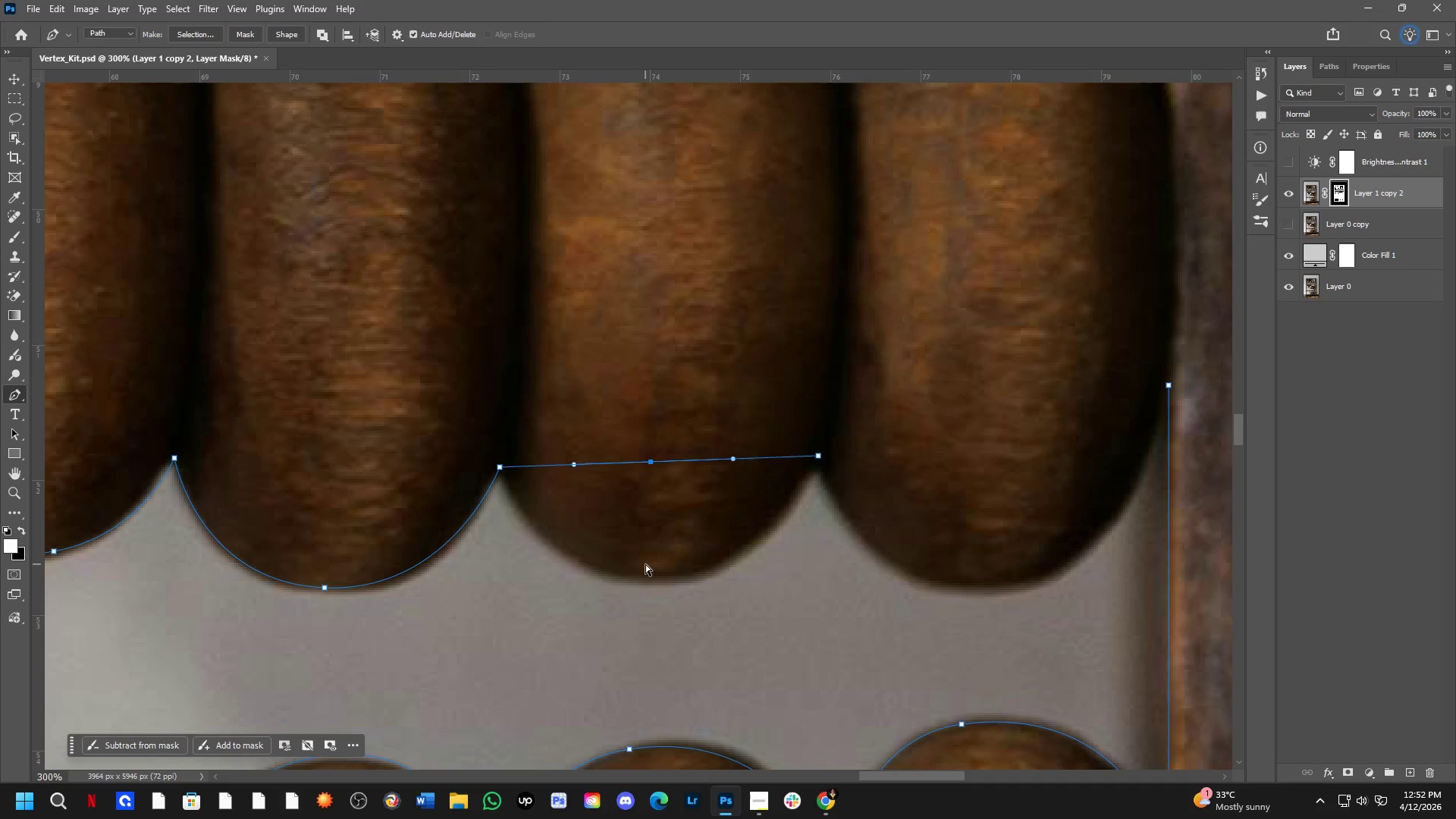 
key(Control+Z)
 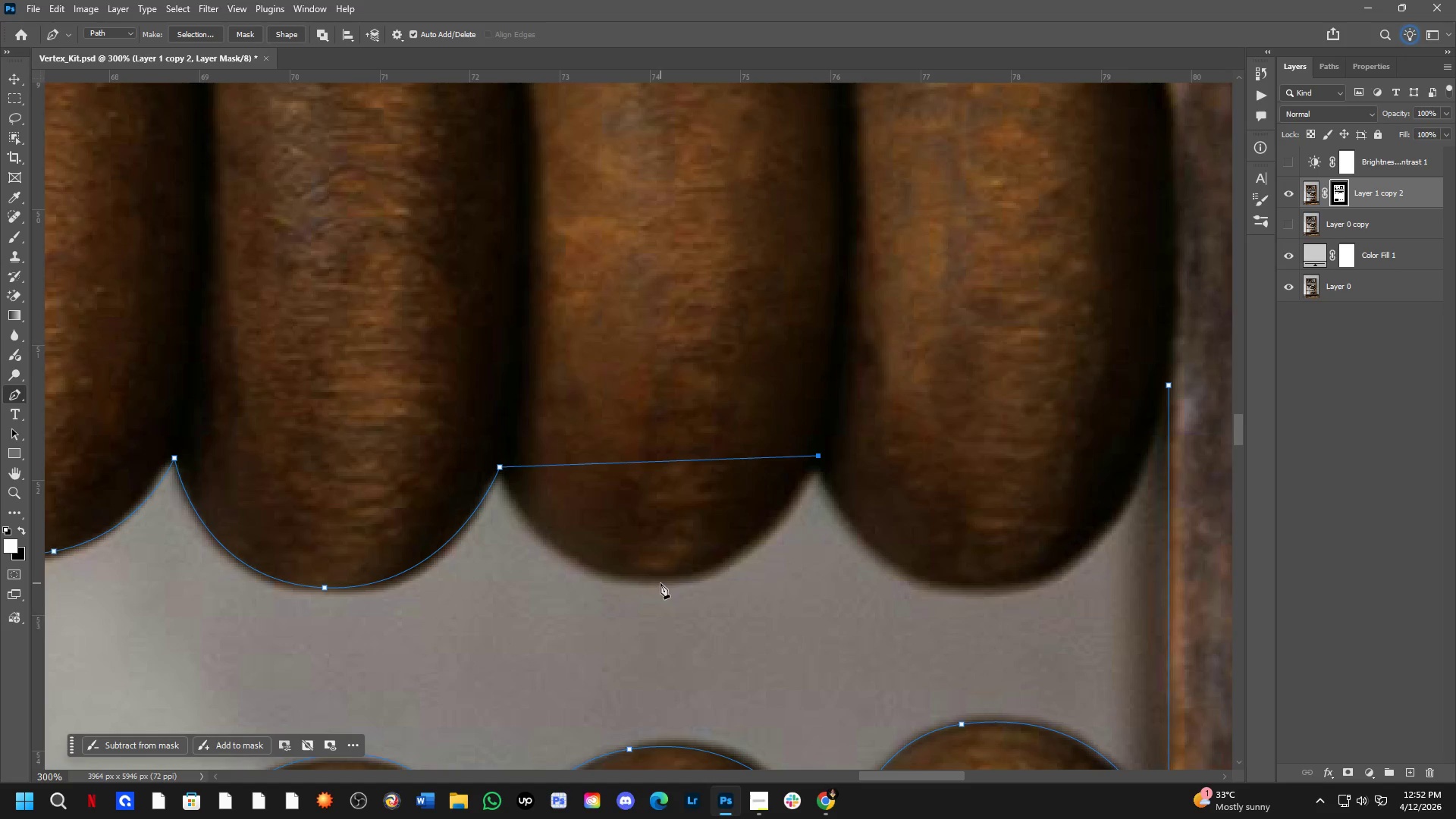 
key(Control+ControlLeft)
 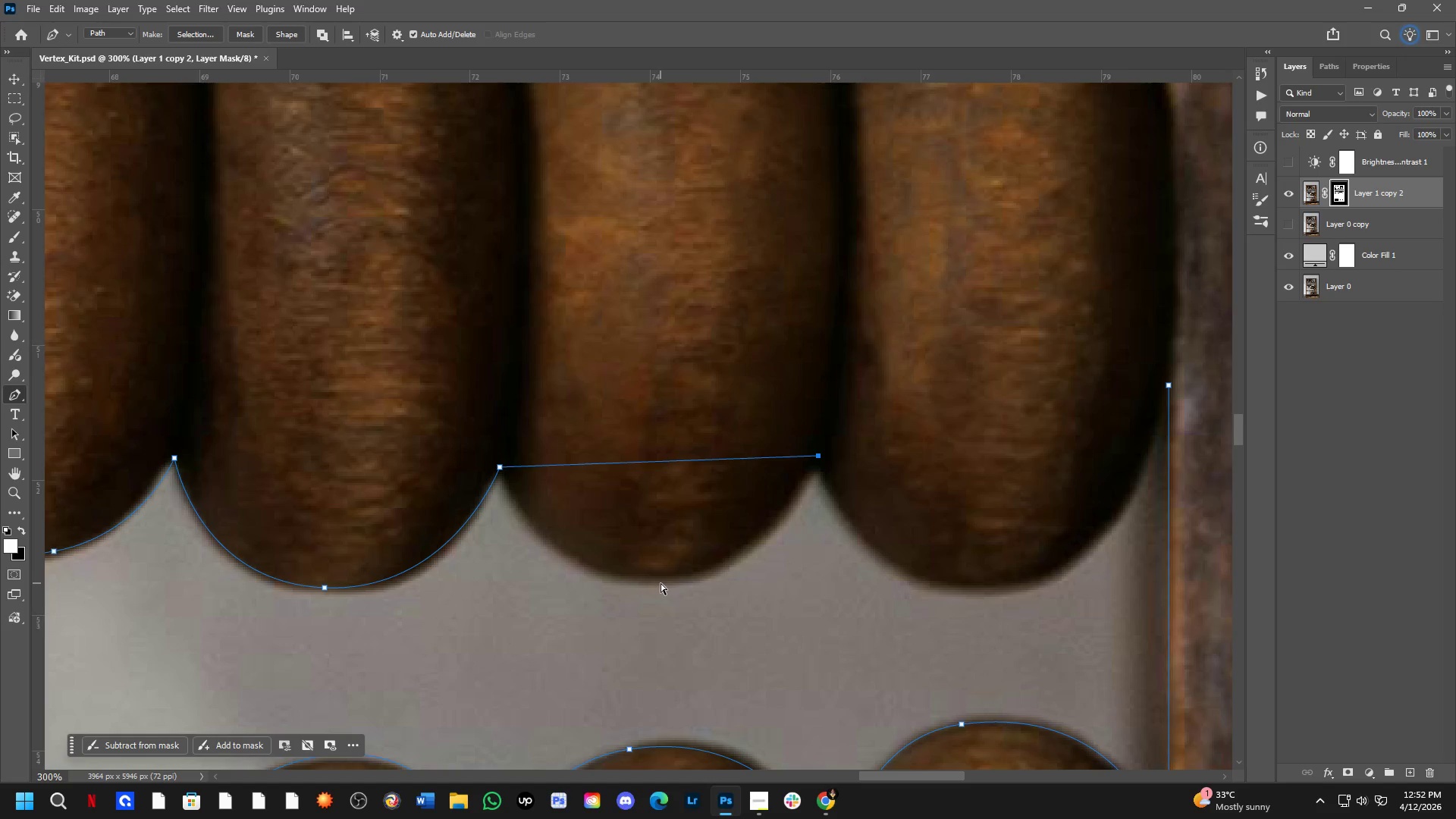 
key(Control+Z)
 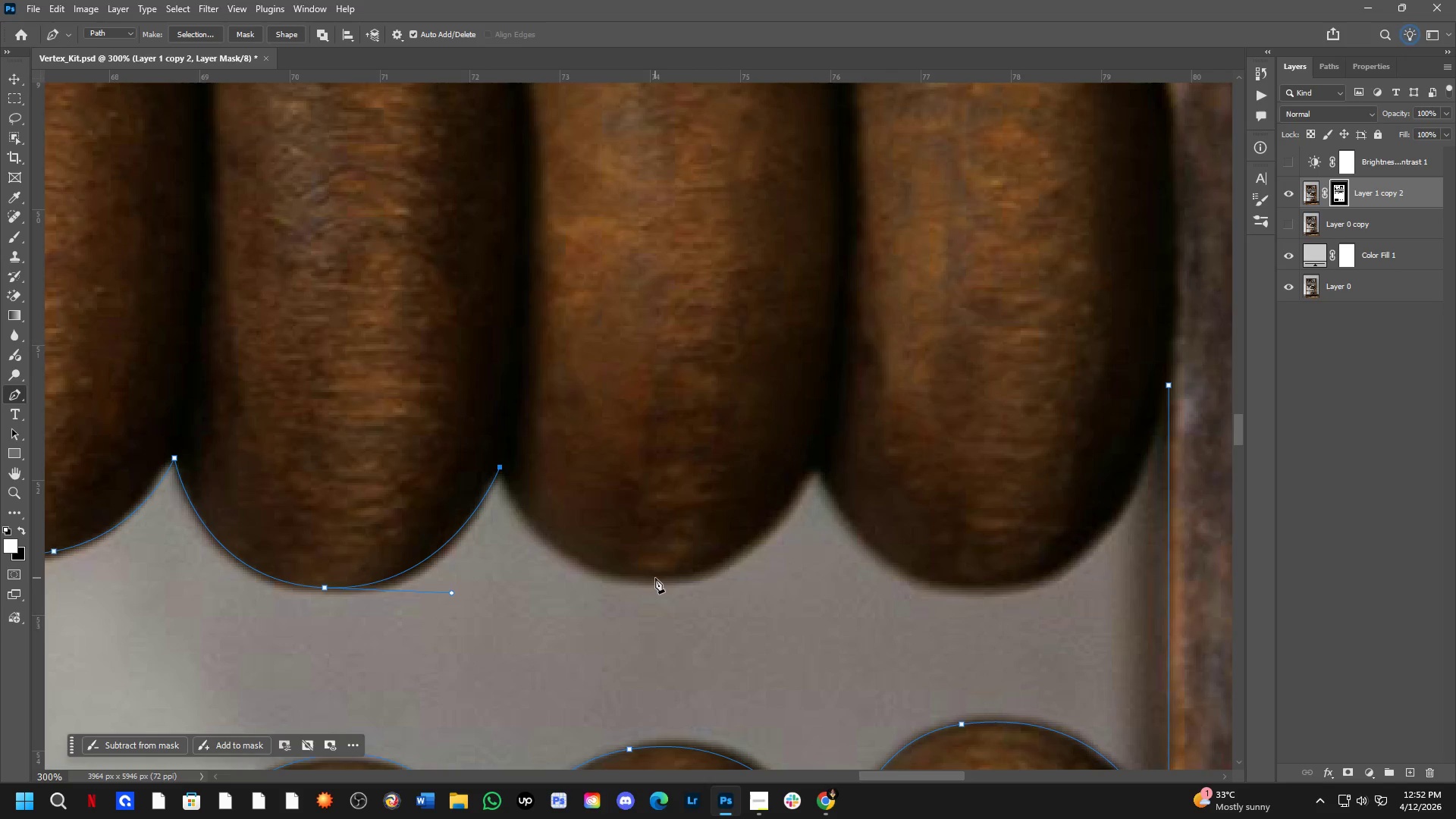 
left_click_drag(start_coordinate=[654, 576], to_coordinate=[778, 576])
 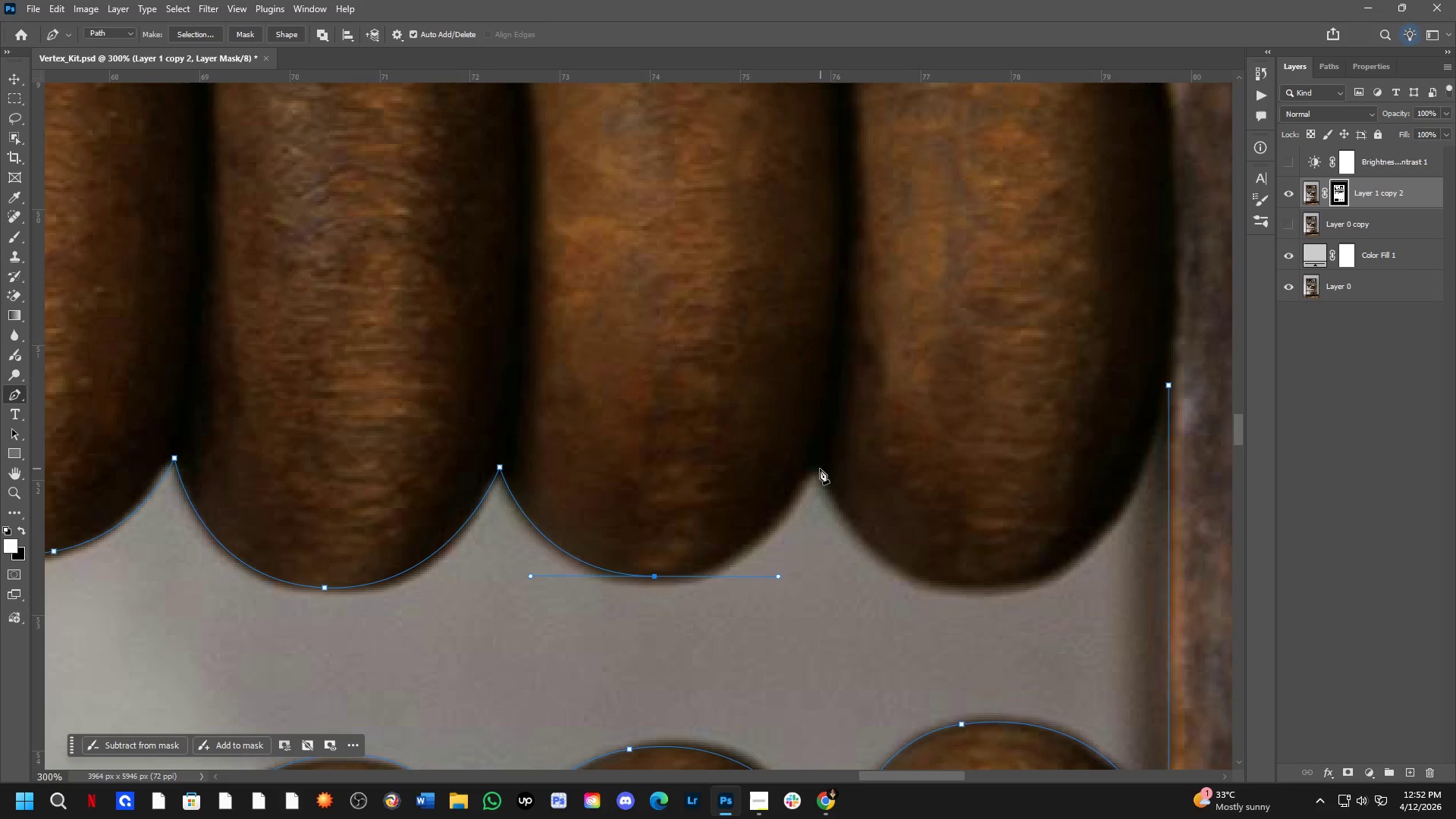 
left_click([814, 466])
 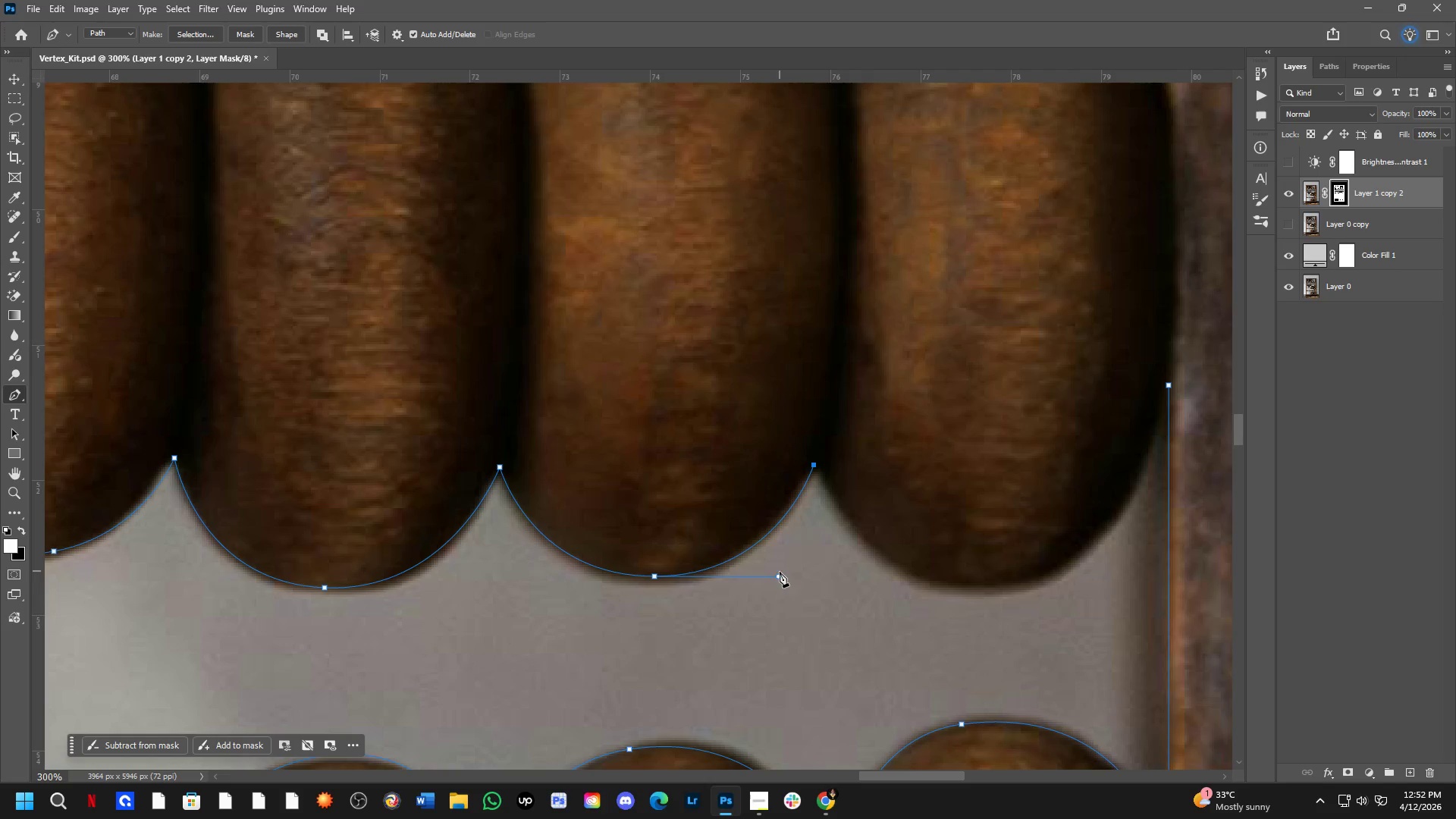 
hold_key(key=Space, duration=0.31)
 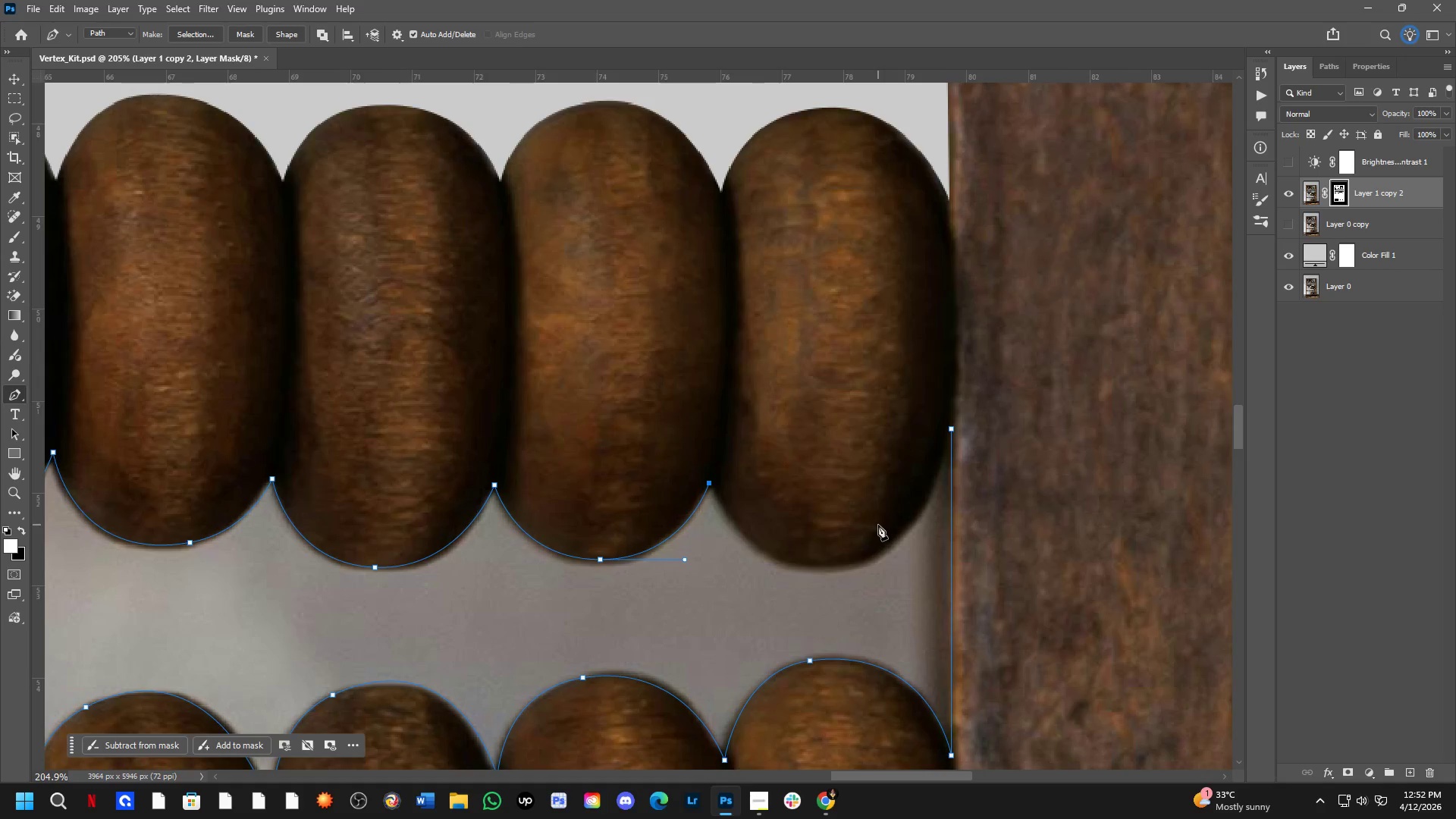 
left_click_drag(start_coordinate=[984, 526], to_coordinate=[880, 526])
 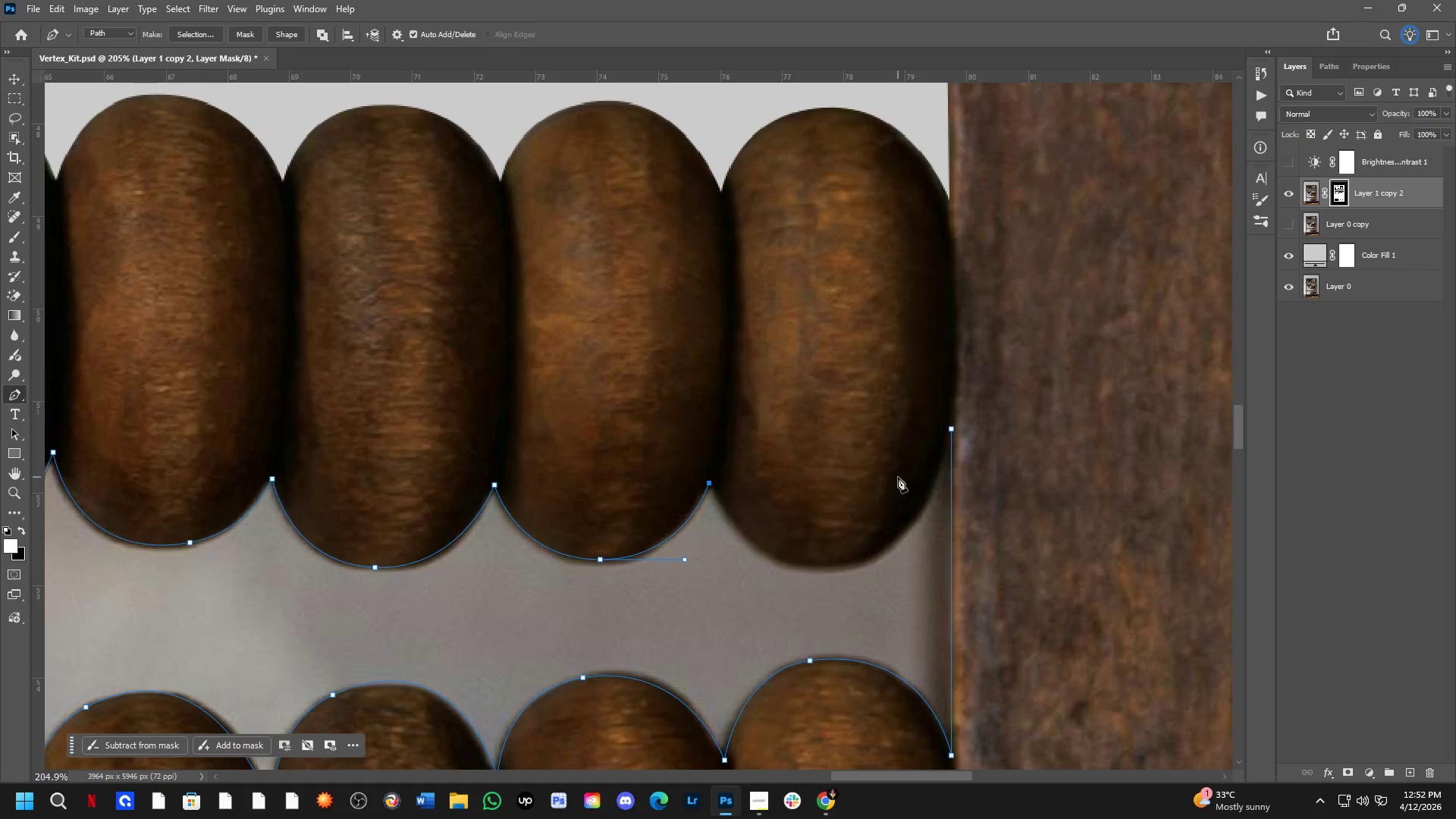 
scroll: coordinate [811, 520], scroll_direction: down, amount: 4.0
 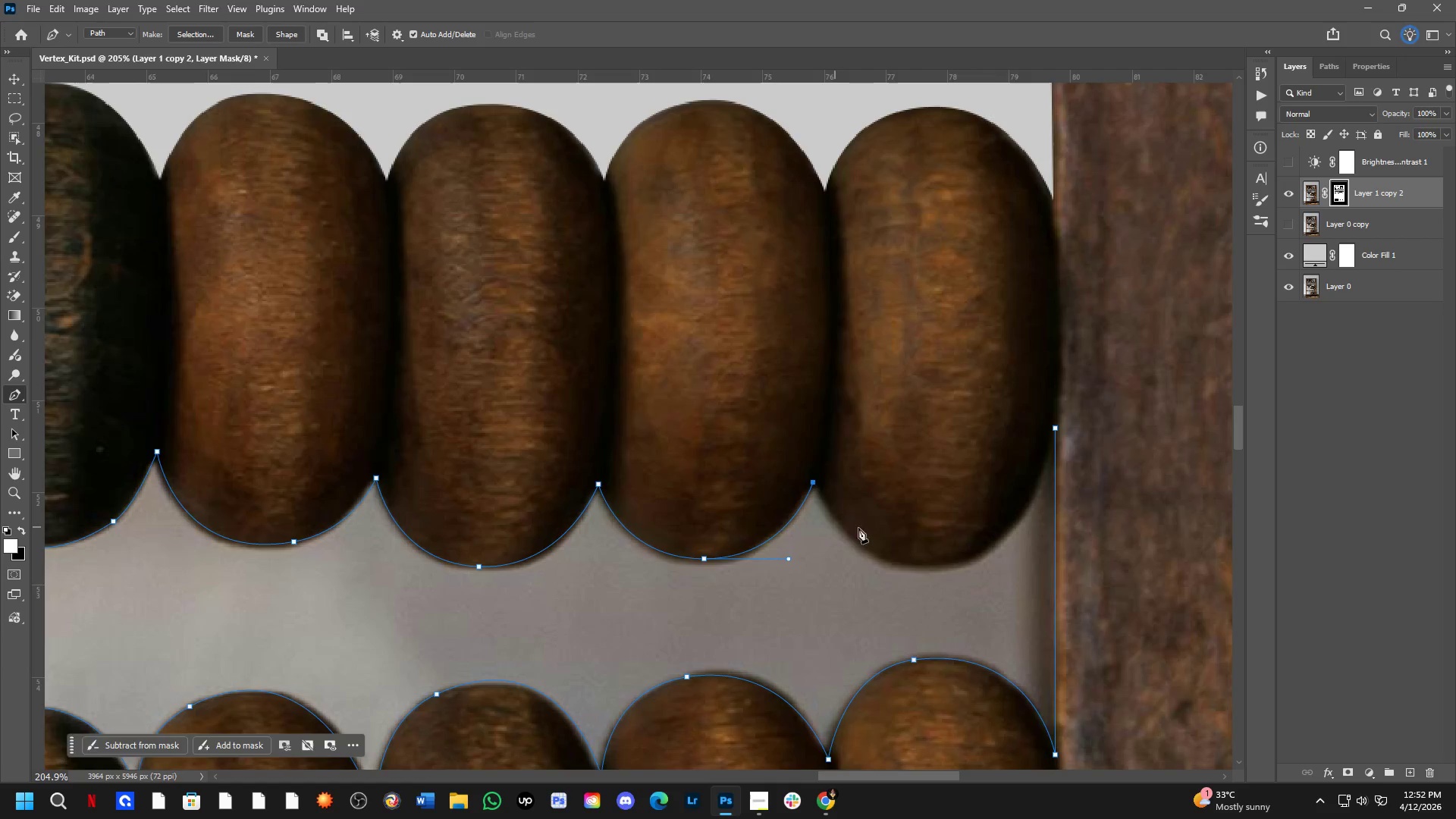 
wait(16.86)
 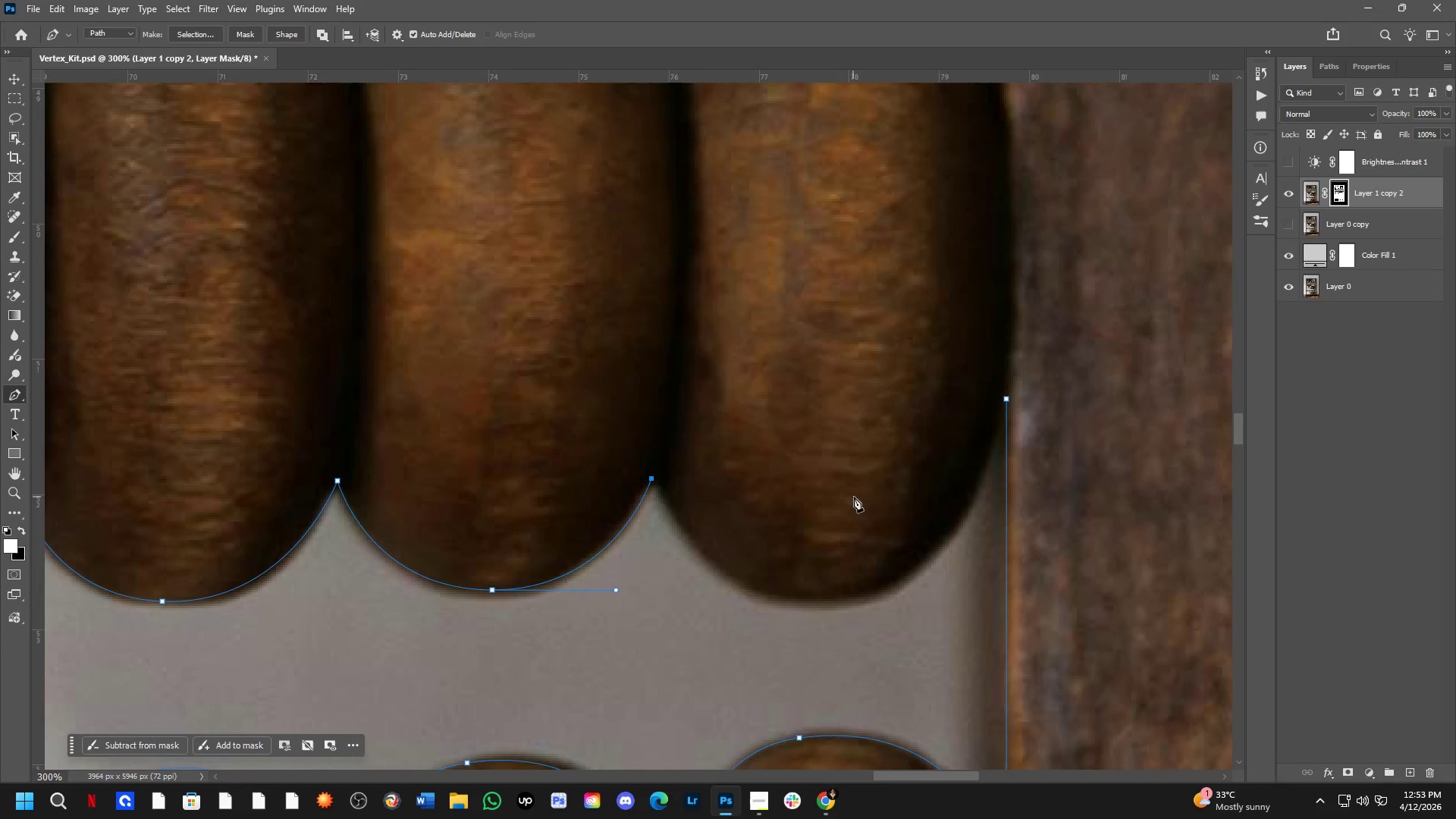 
hold_key(key=Space, duration=0.58)
 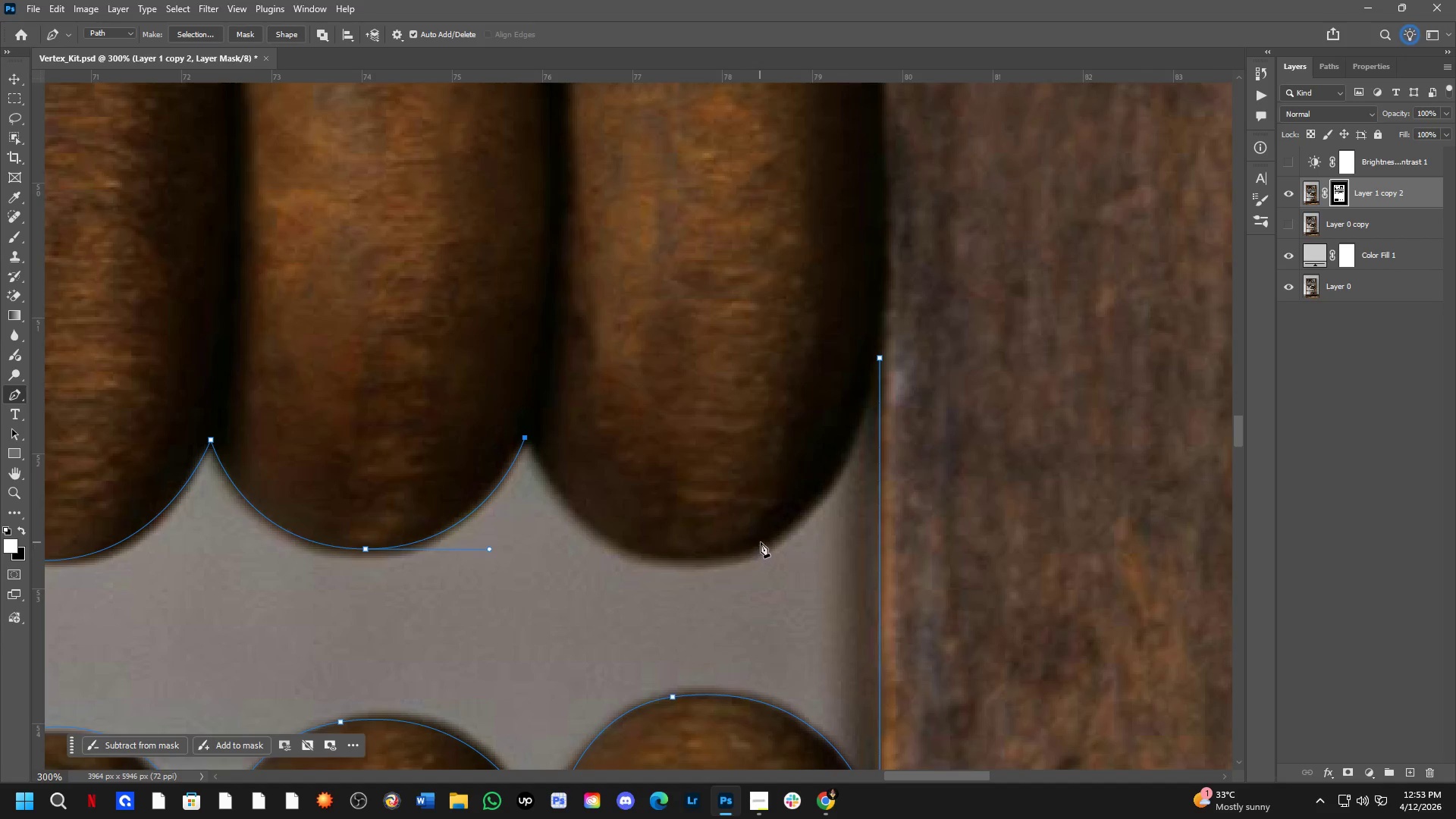 
left_click_drag(start_coordinate=[853, 497], to_coordinate=[726, 457])
 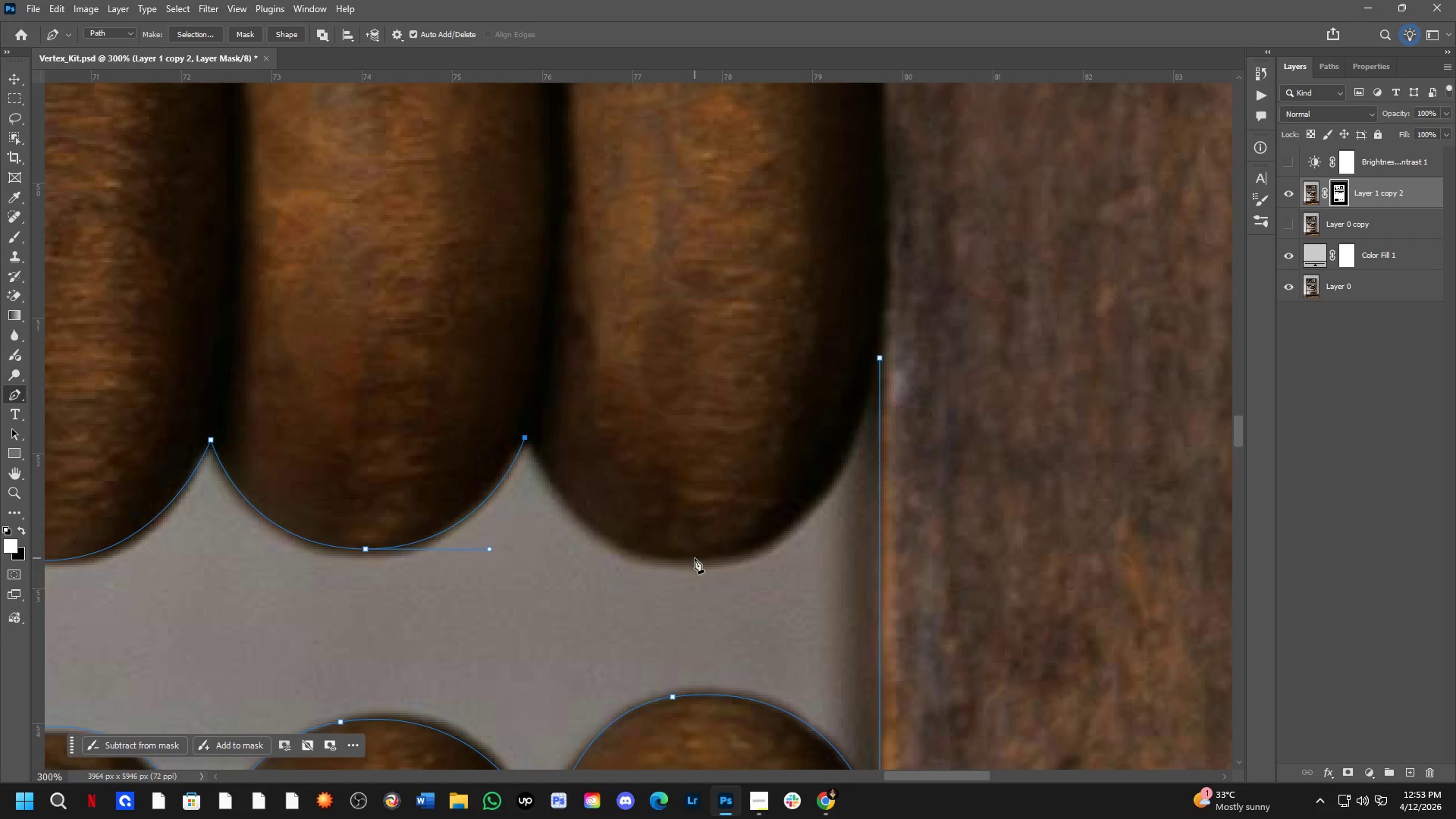 
scroll: coordinate [833, 496], scroll_direction: up, amount: 4.0
 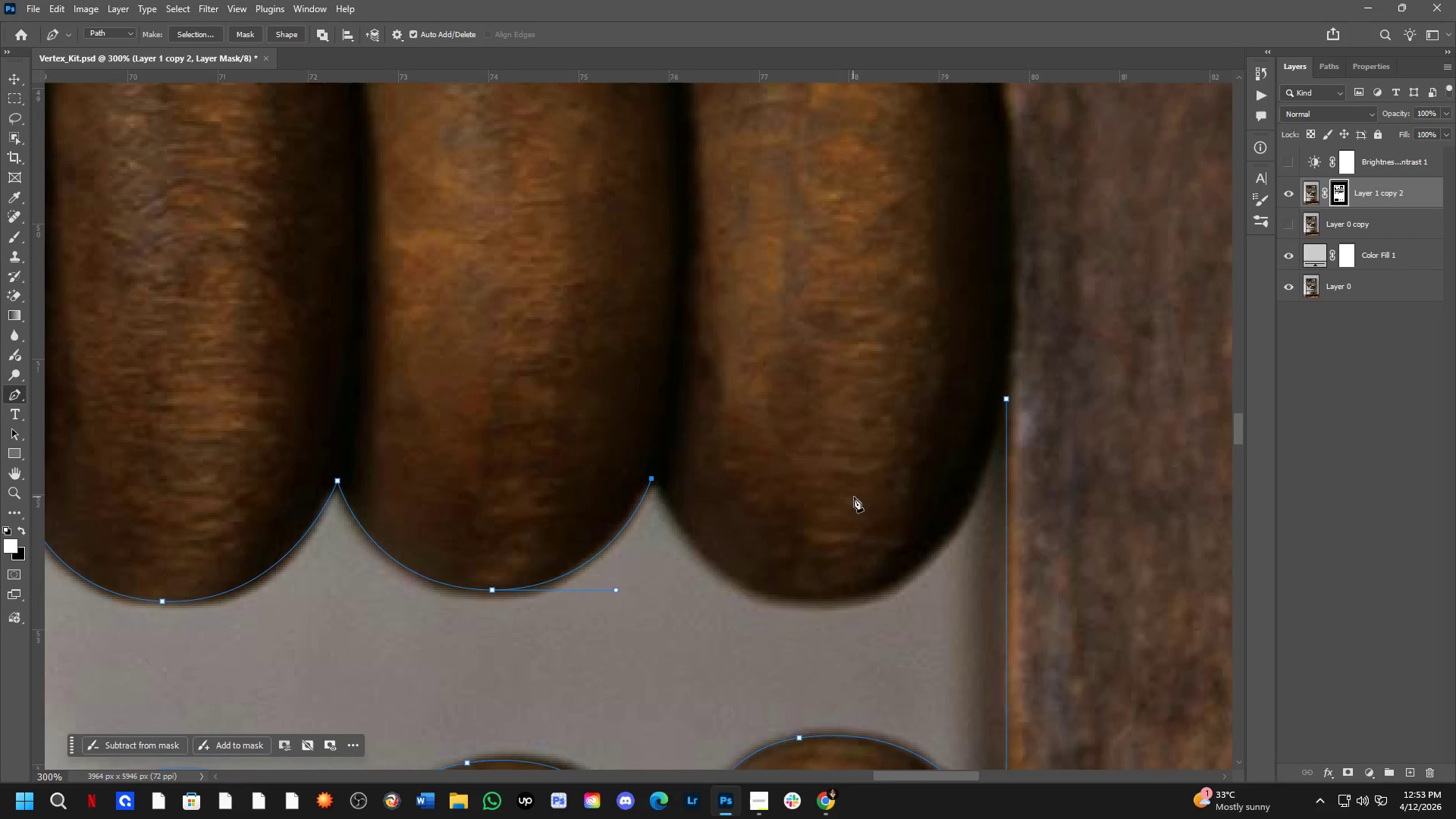 
left_click_drag(start_coordinate=[679, 560], to_coordinate=[801, 568])
 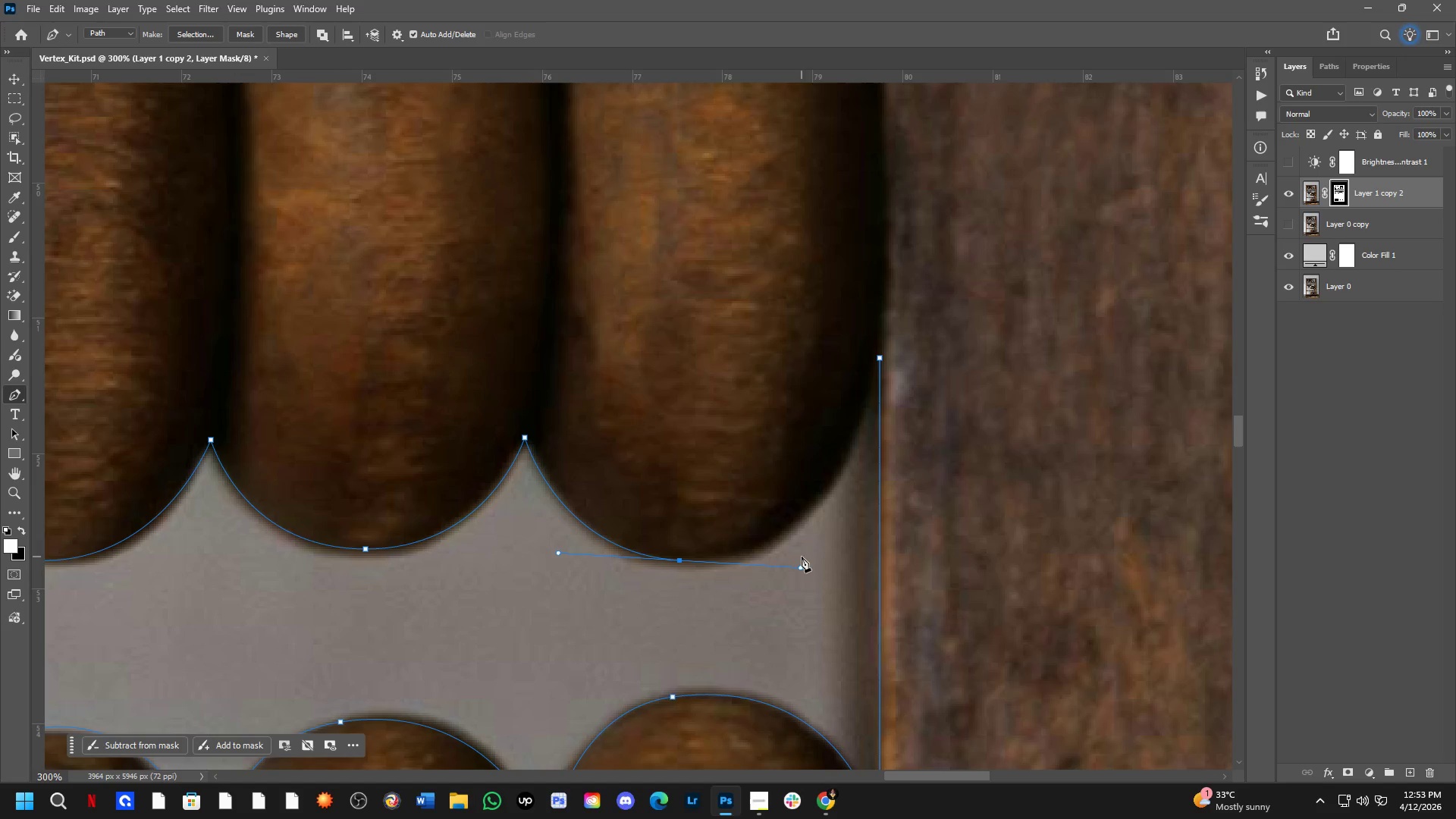 
hold_key(key=Space, duration=0.72)
 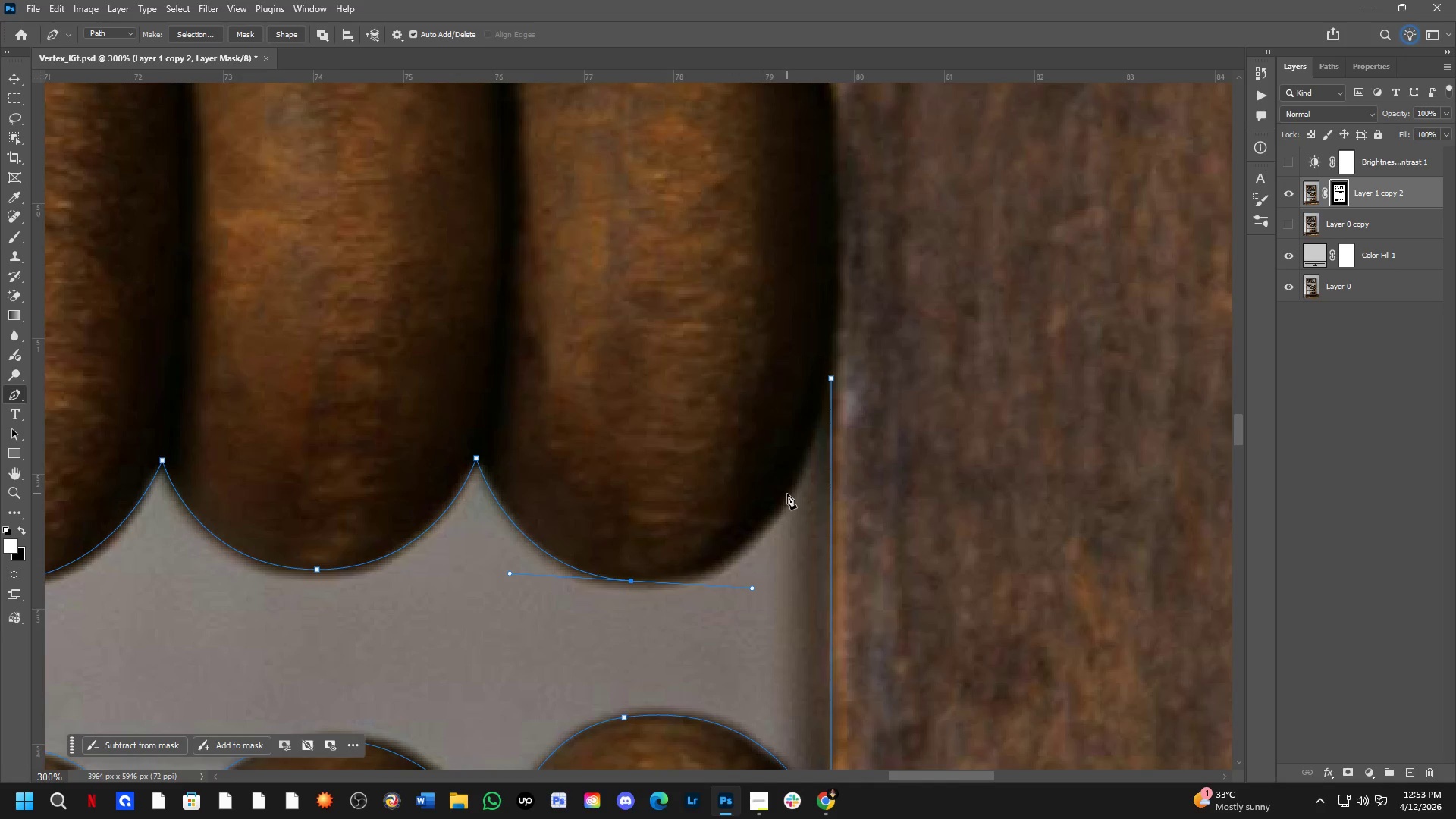 
left_click_drag(start_coordinate=[829, 474], to_coordinate=[780, 494])
 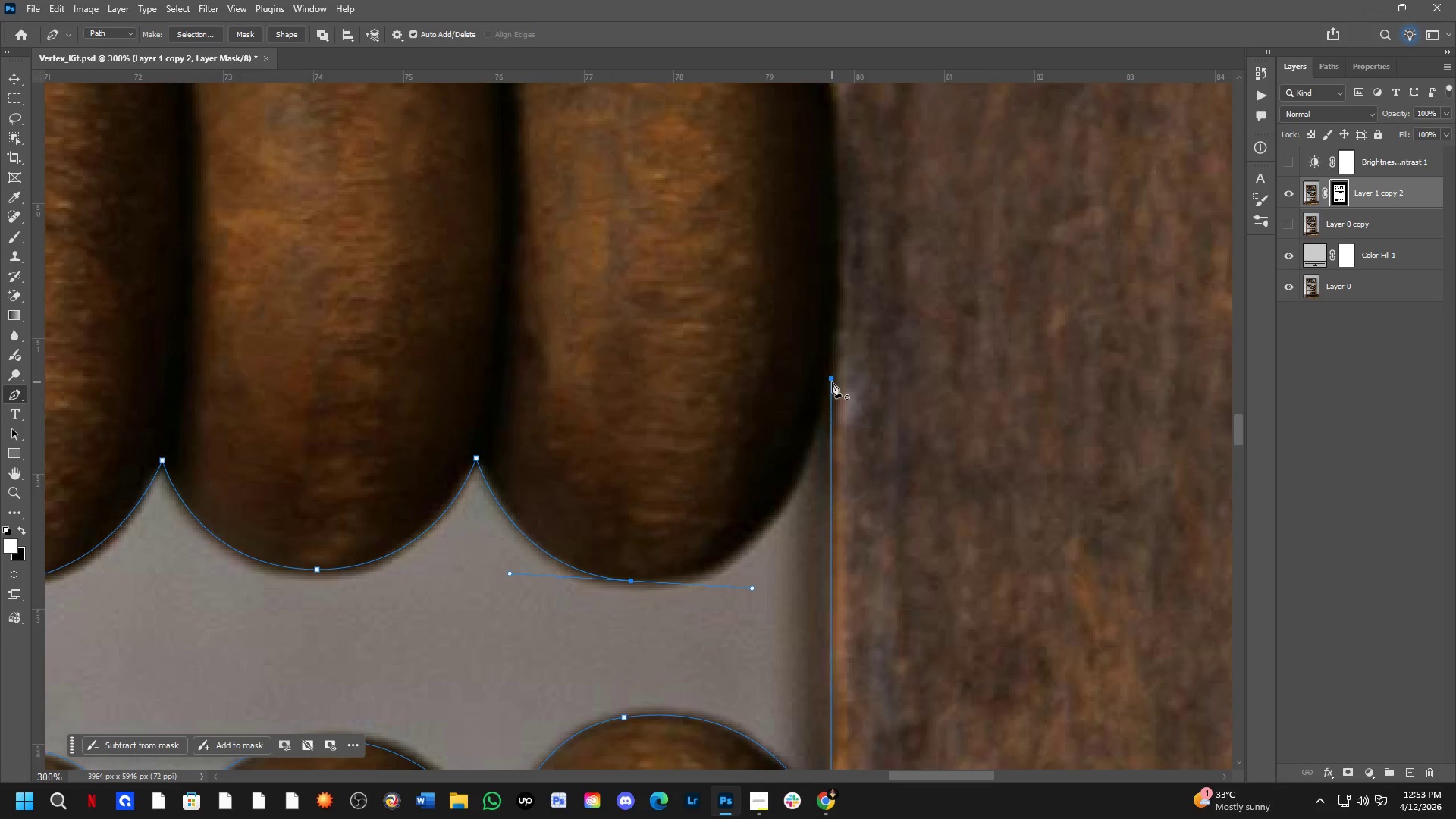 
left_click_drag(start_coordinate=[832, 381], to_coordinate=[865, 284])
 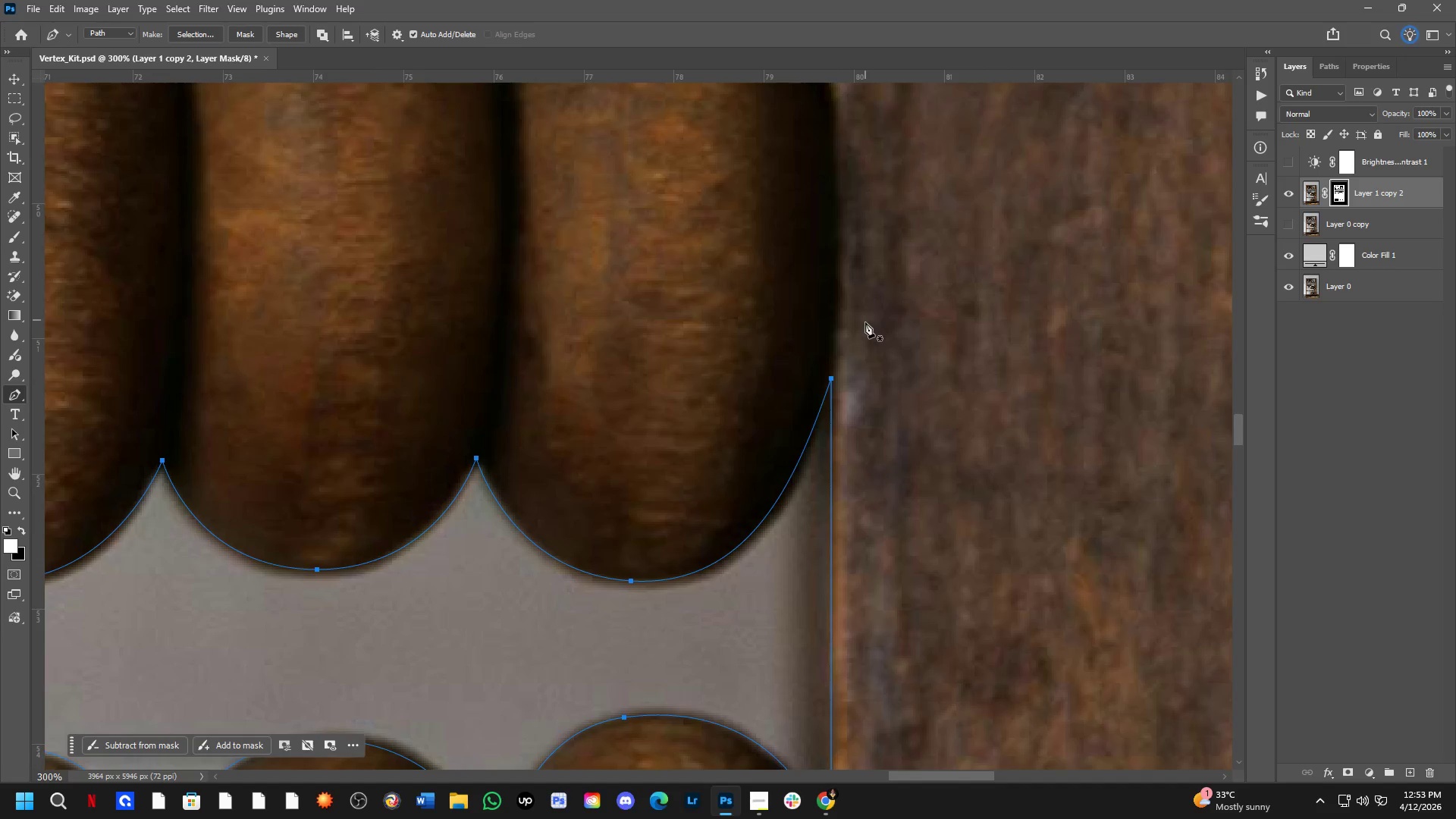 
key(Shift+ShiftLeft)
 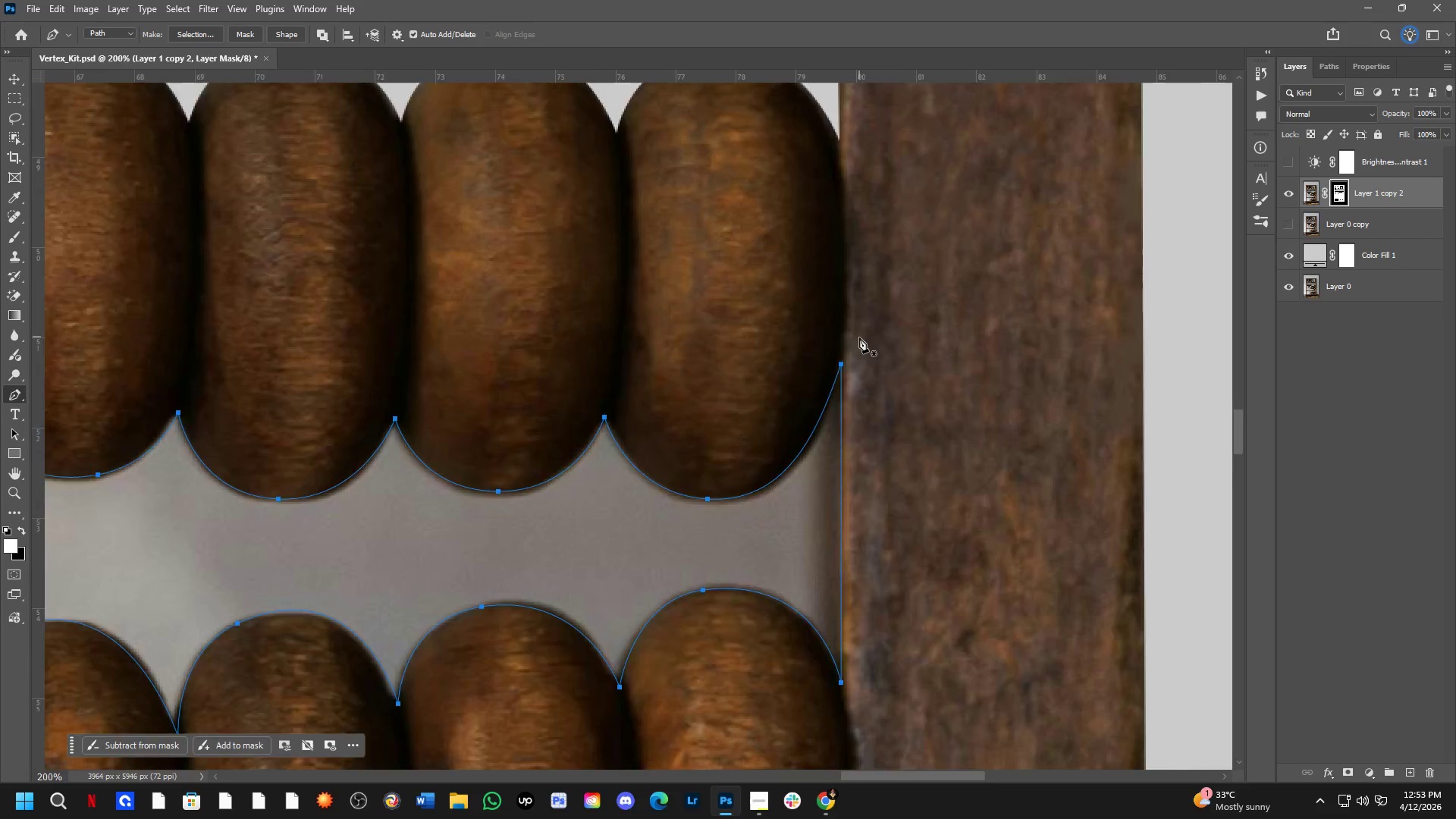 
hold_key(key=Space, duration=0.91)
 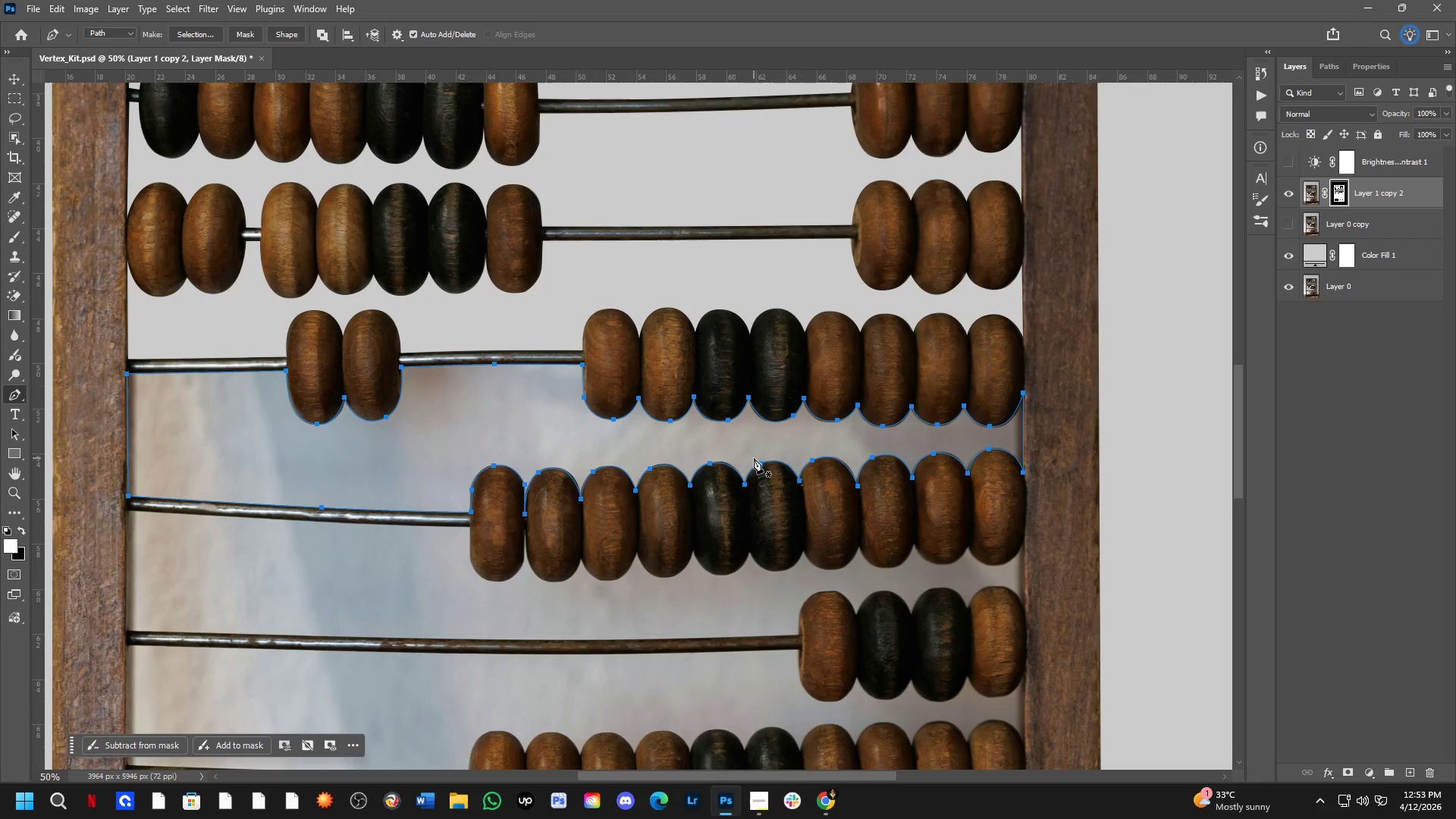 
left_click_drag(start_coordinate=[604, 413], to_coordinate=[774, 459])
 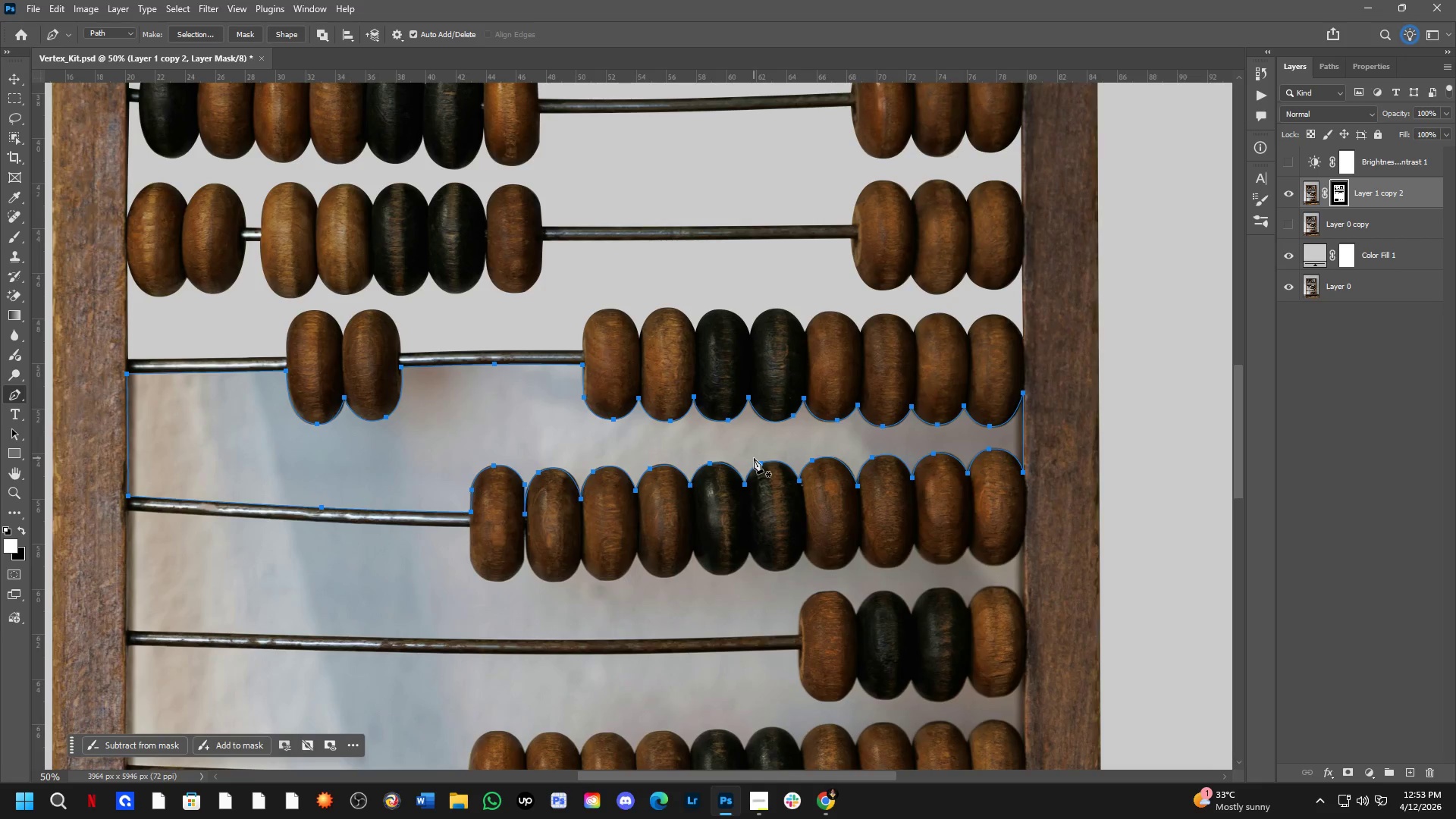 
scroll: coordinate [855, 347], scroll_direction: down, amount: 4.0
 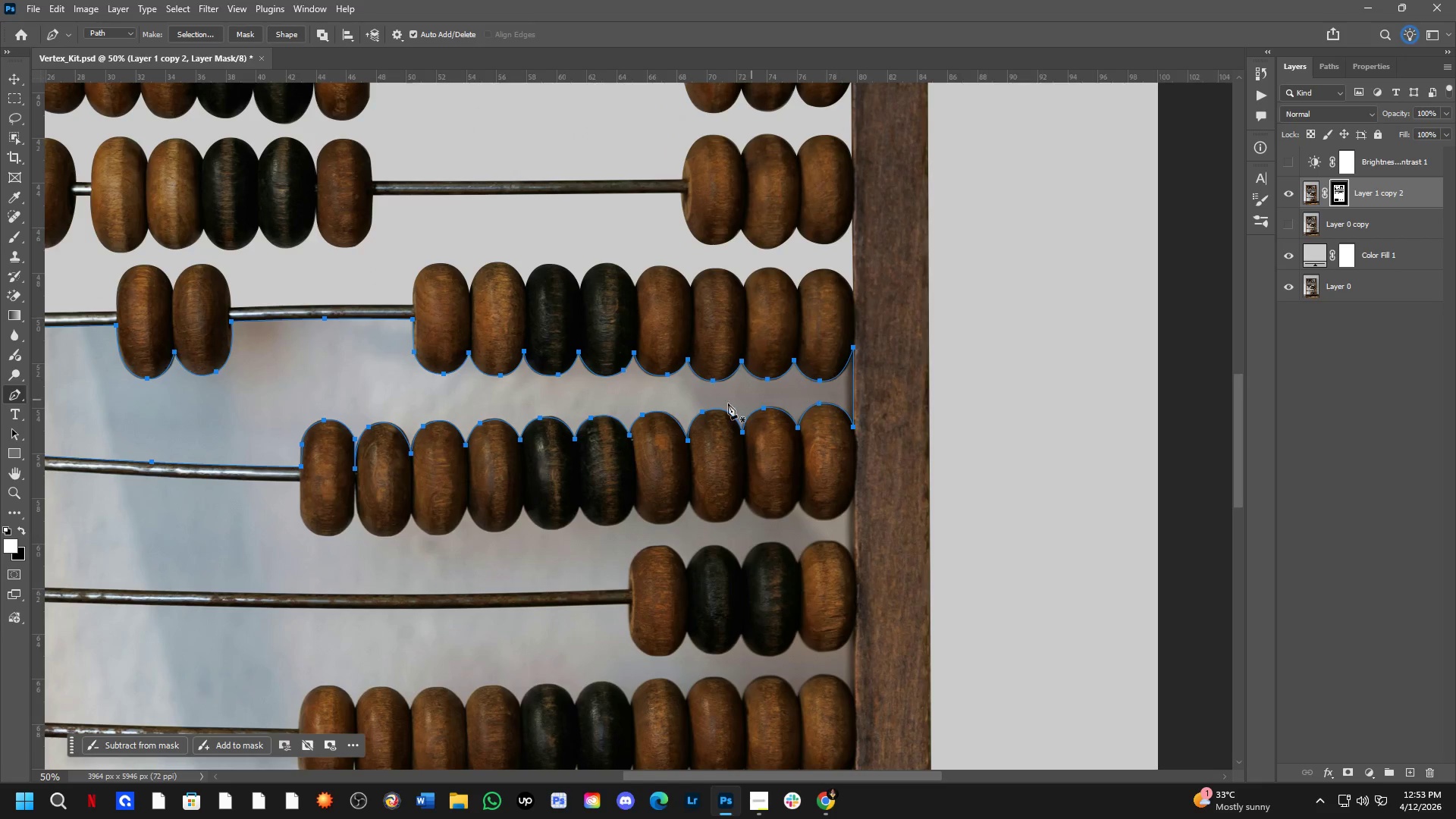 
key(Control+NumpadEnter)
 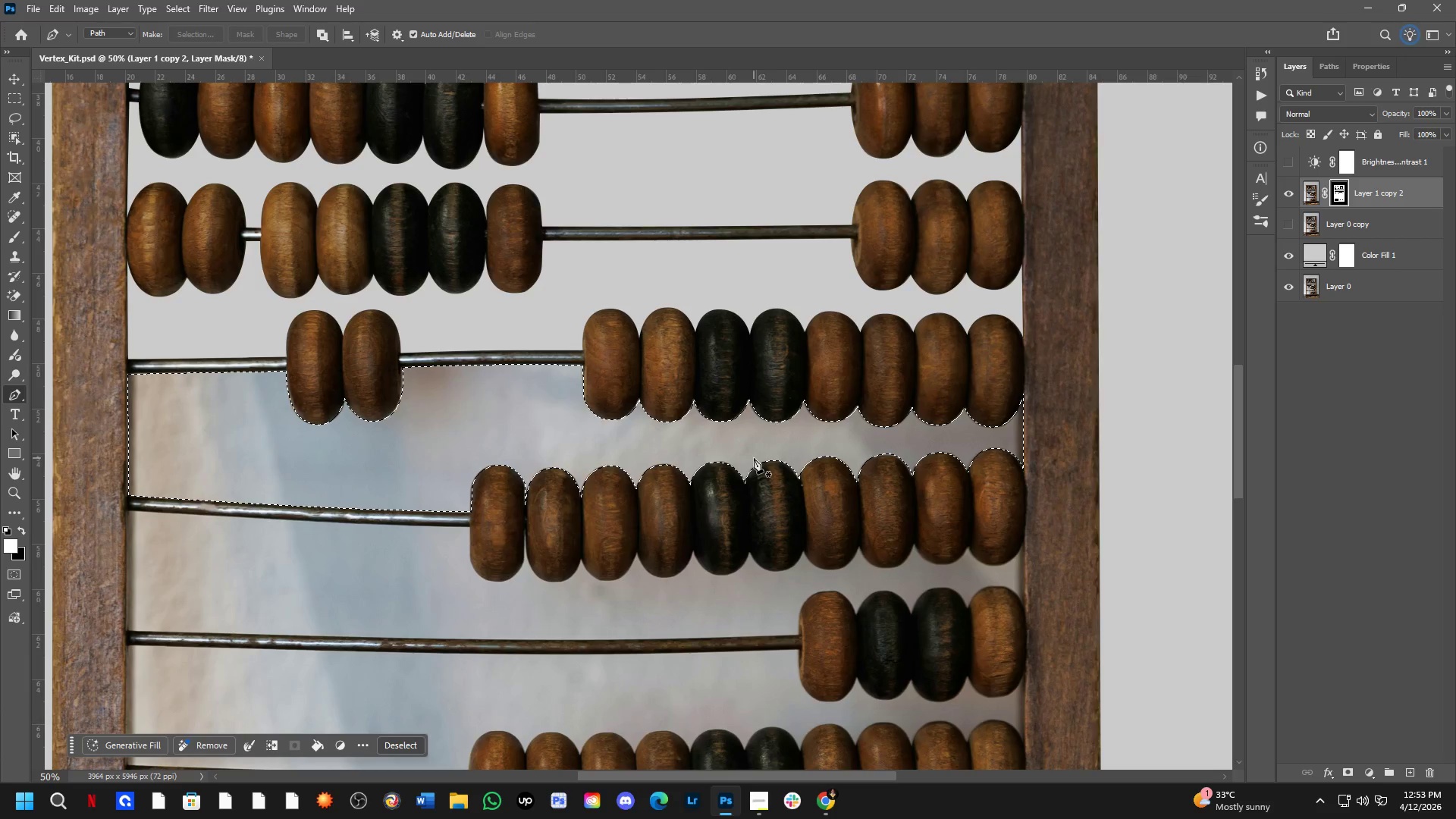 
key(Shift+ShiftLeft)
 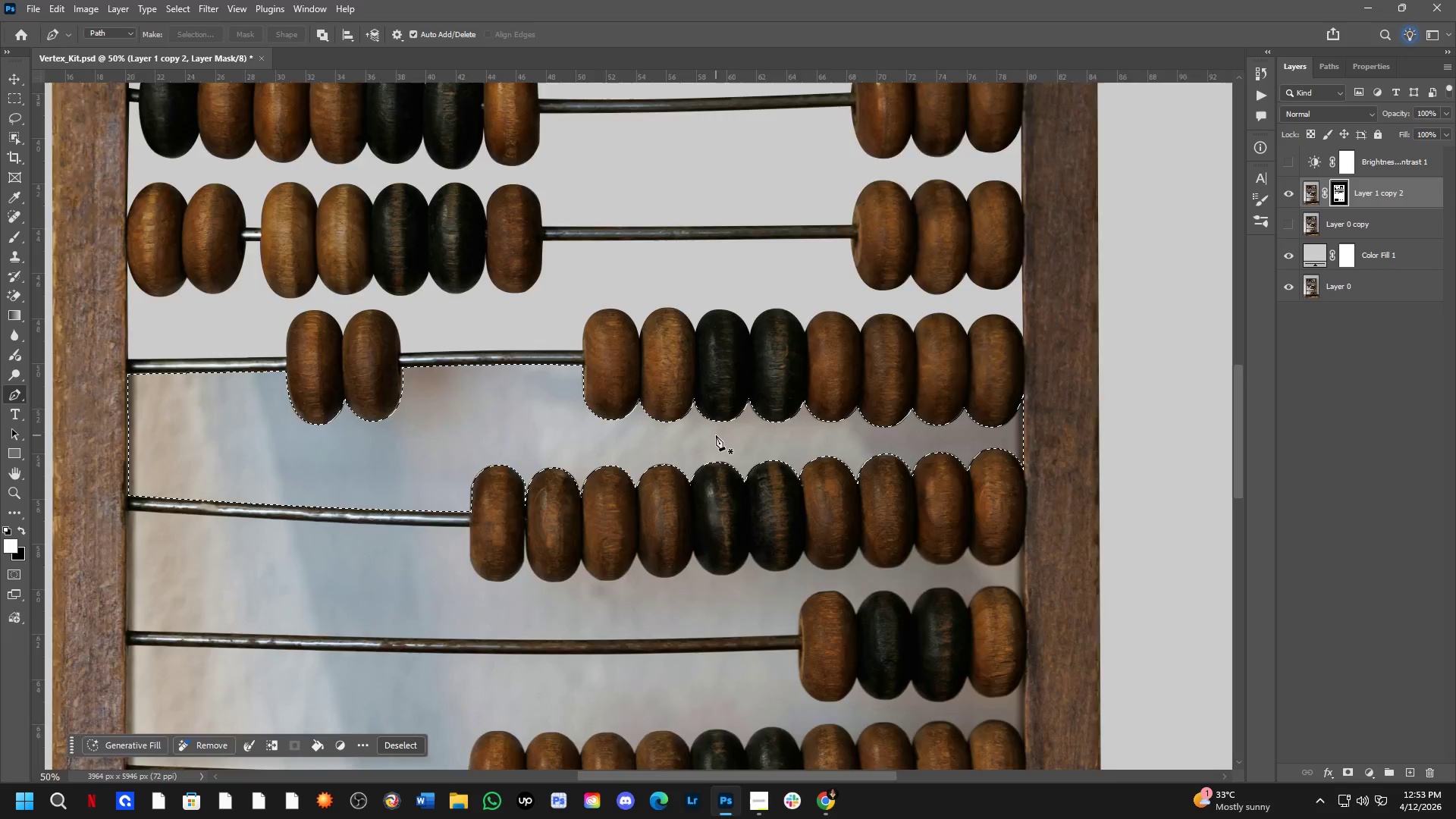 
scroll: coordinate [716, 435], scroll_direction: up, amount: 4.0
 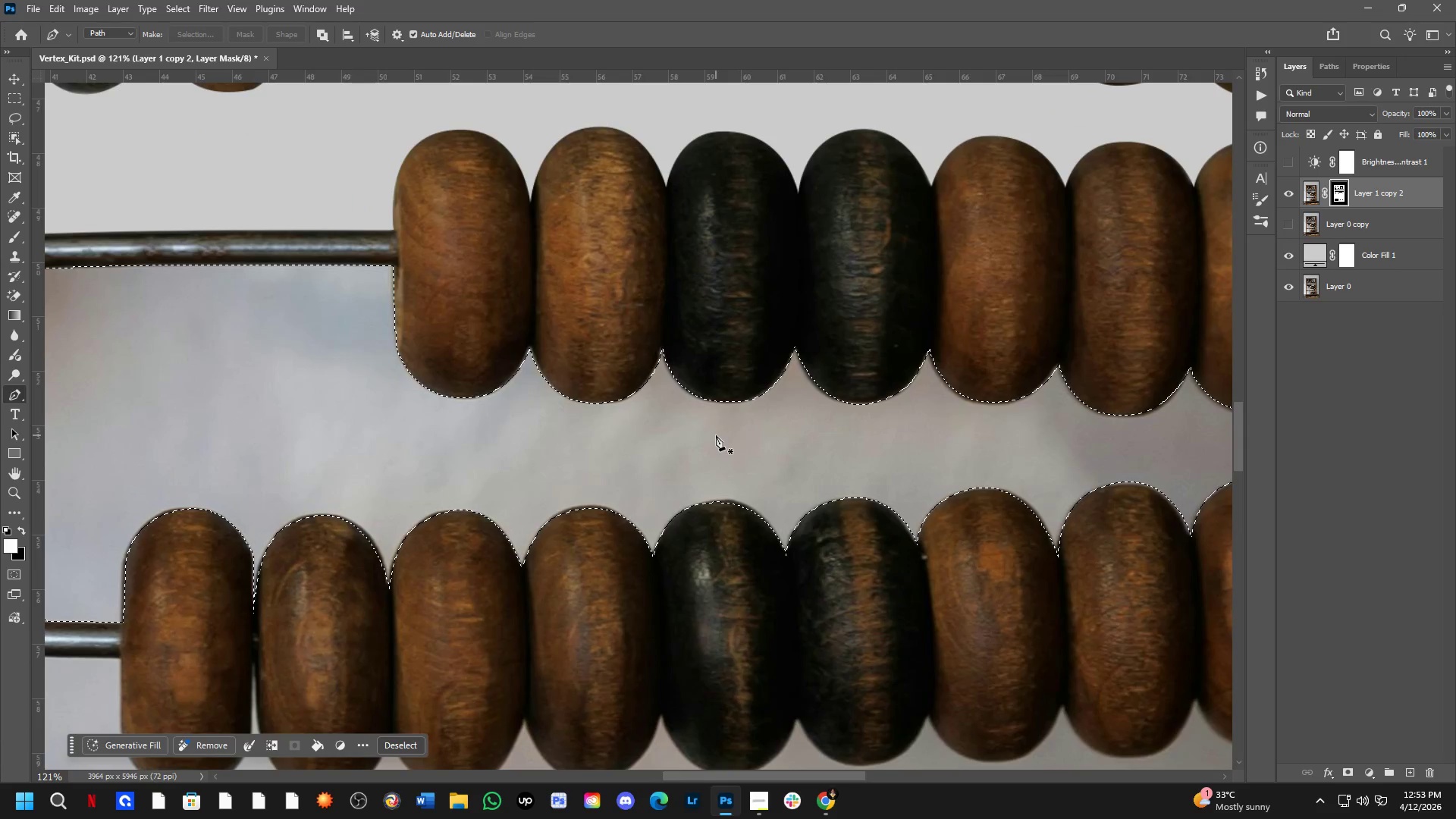 
key(Control+X)
 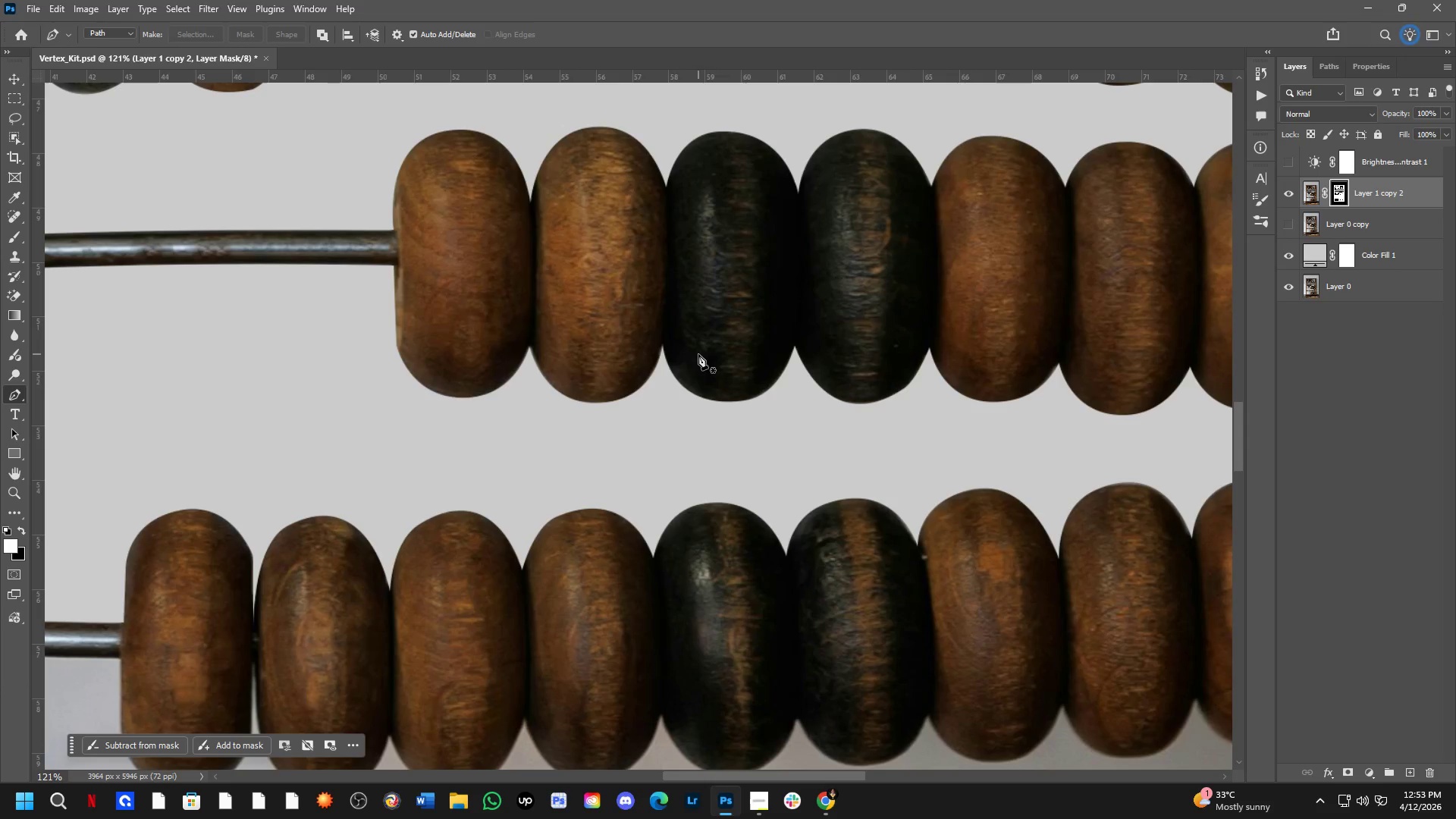 
wait(22.89)
 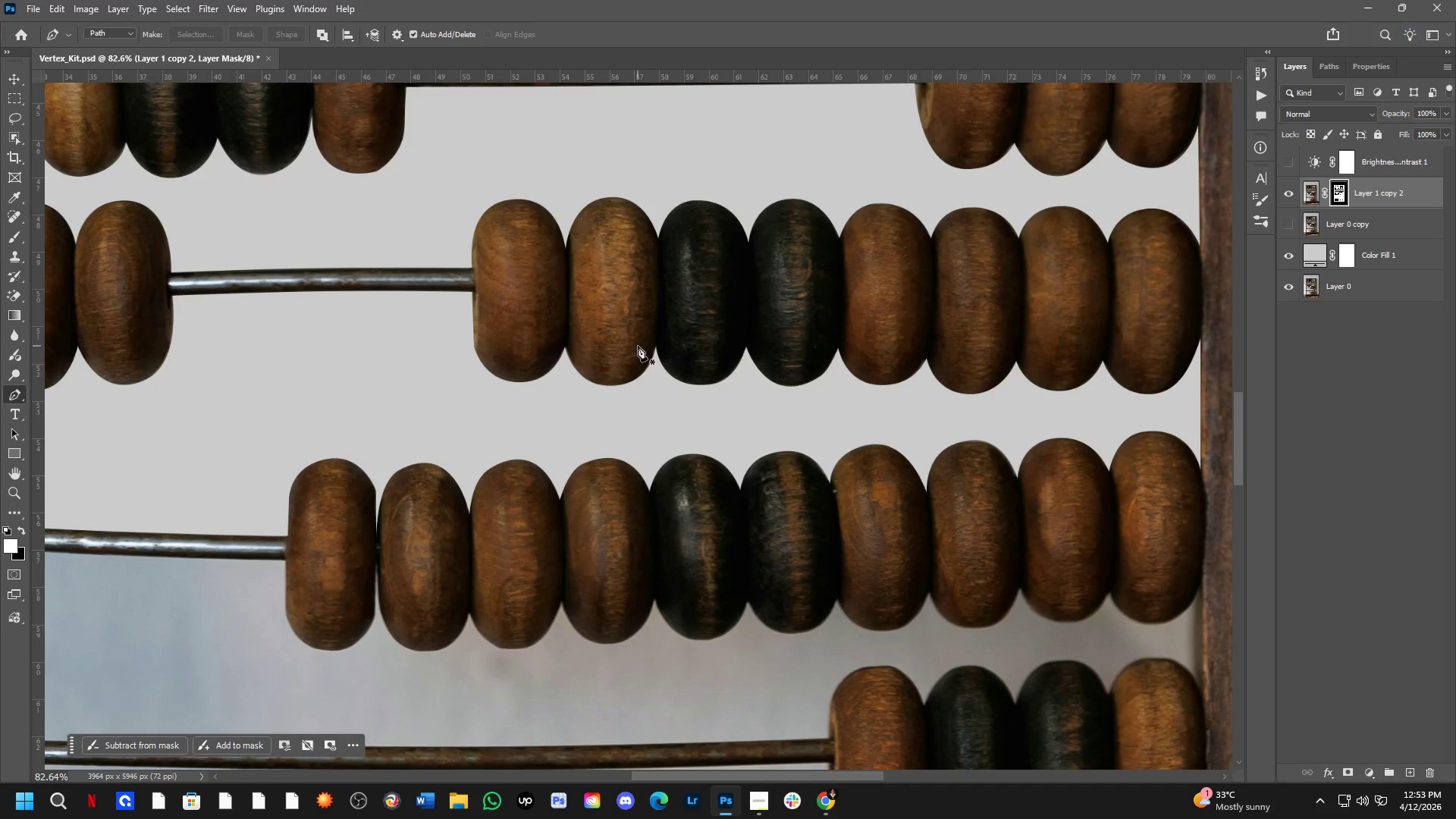 
key(Shift+ShiftLeft)
 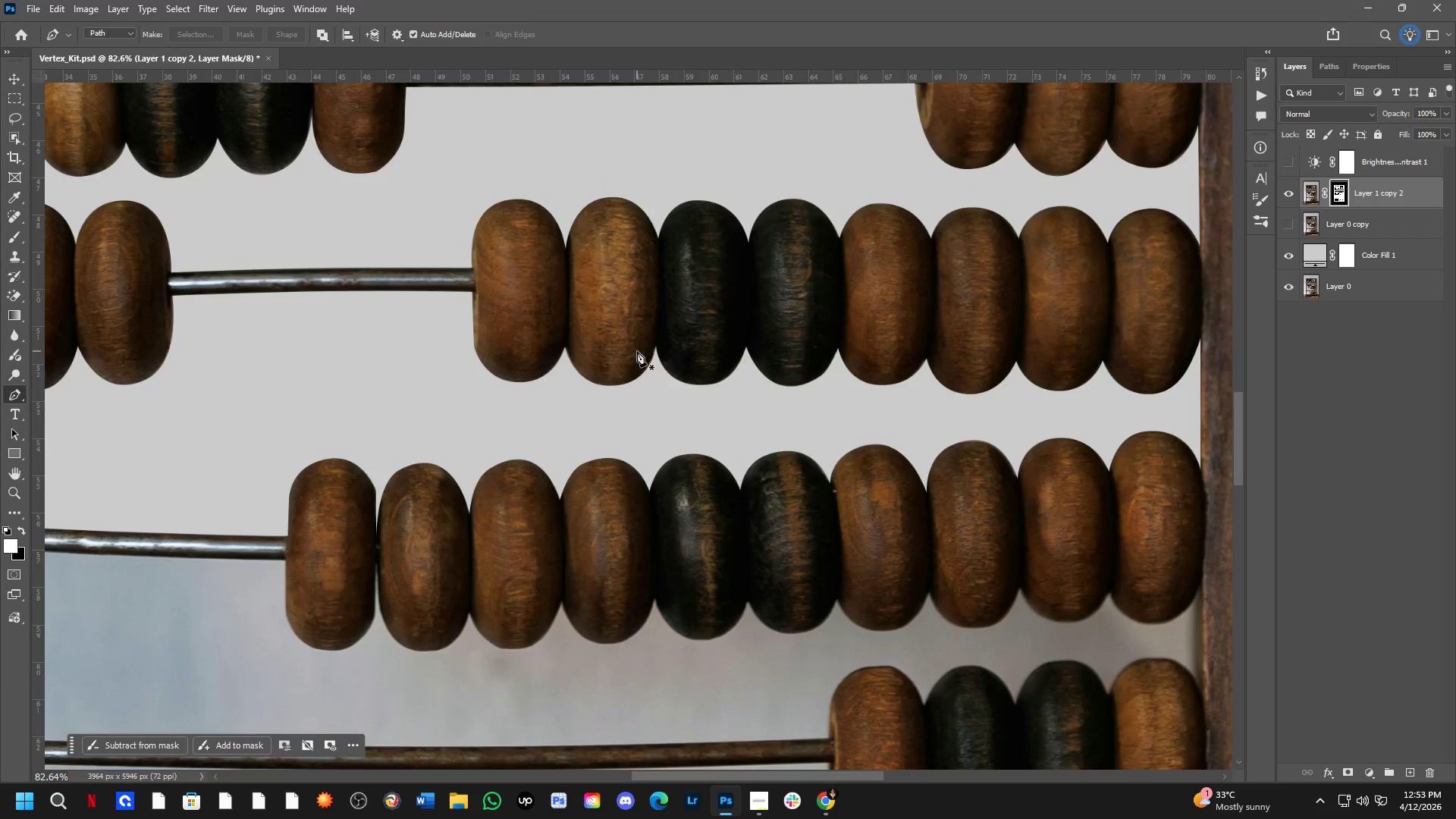 
scroll: coordinate [640, 349], scroll_direction: down, amount: 4.0
 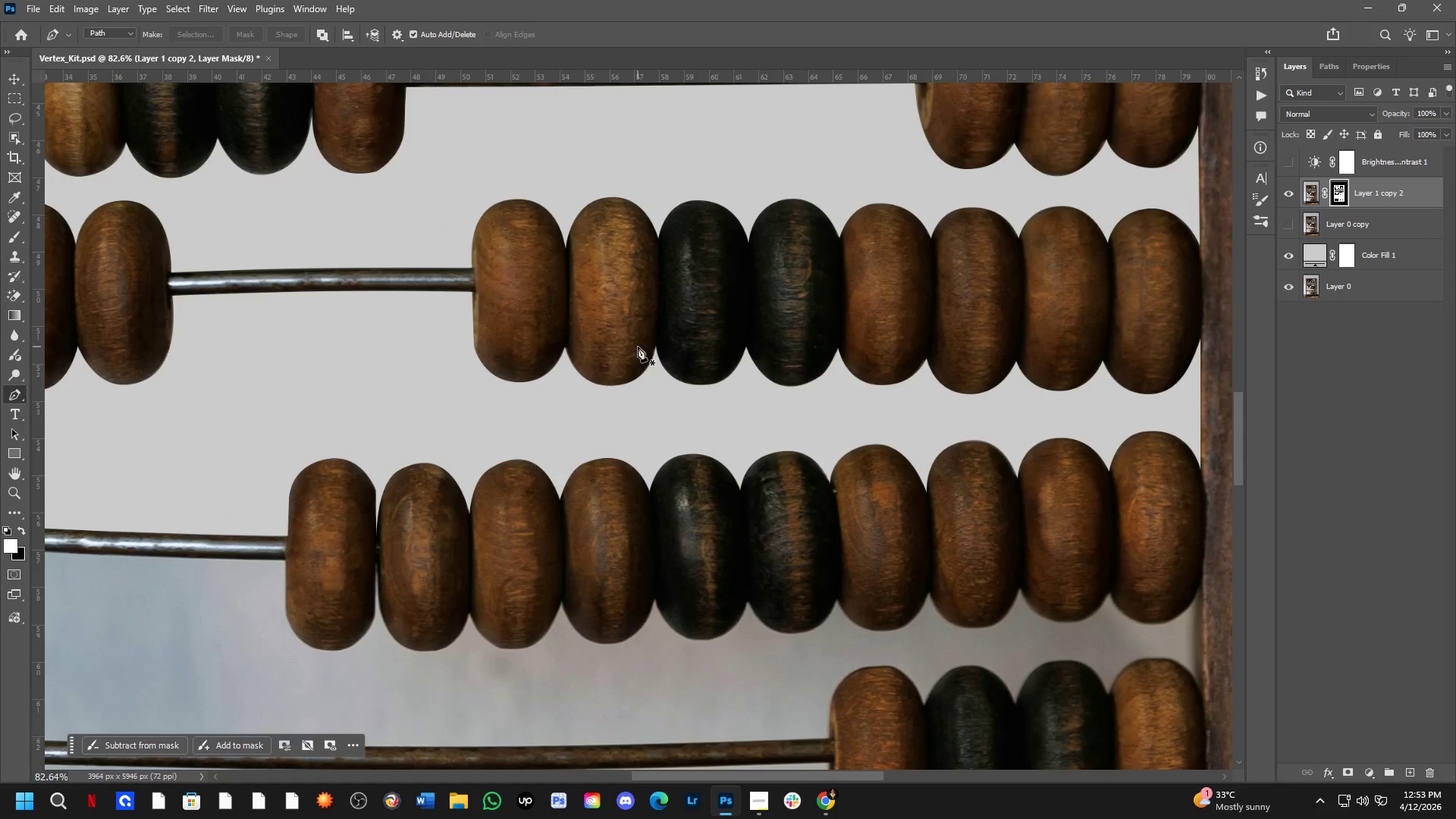 
hold_key(key=Space, duration=1.5)
 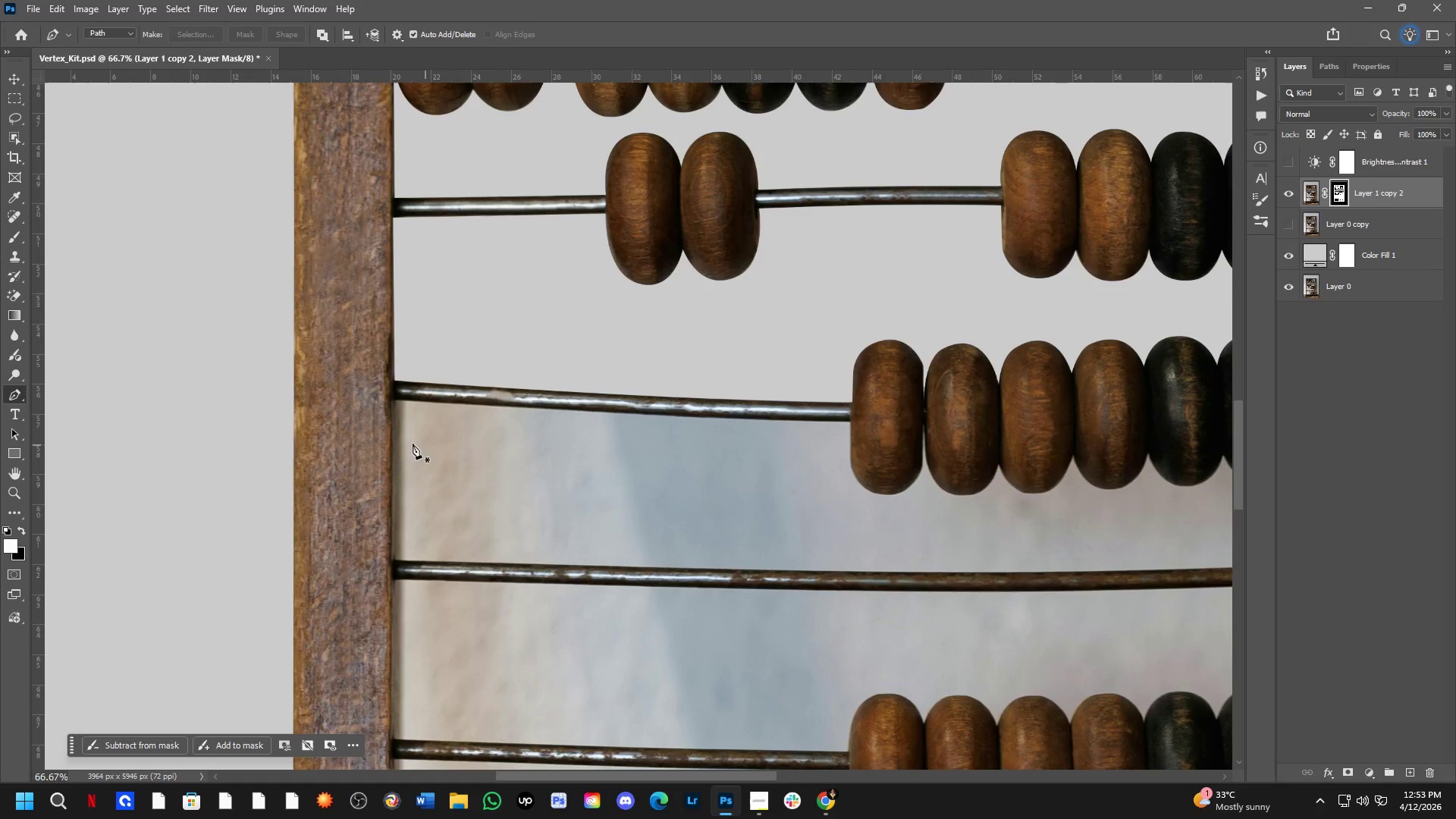 
scroll: coordinate [637, 351], scroll_direction: down, amount: 1.0
 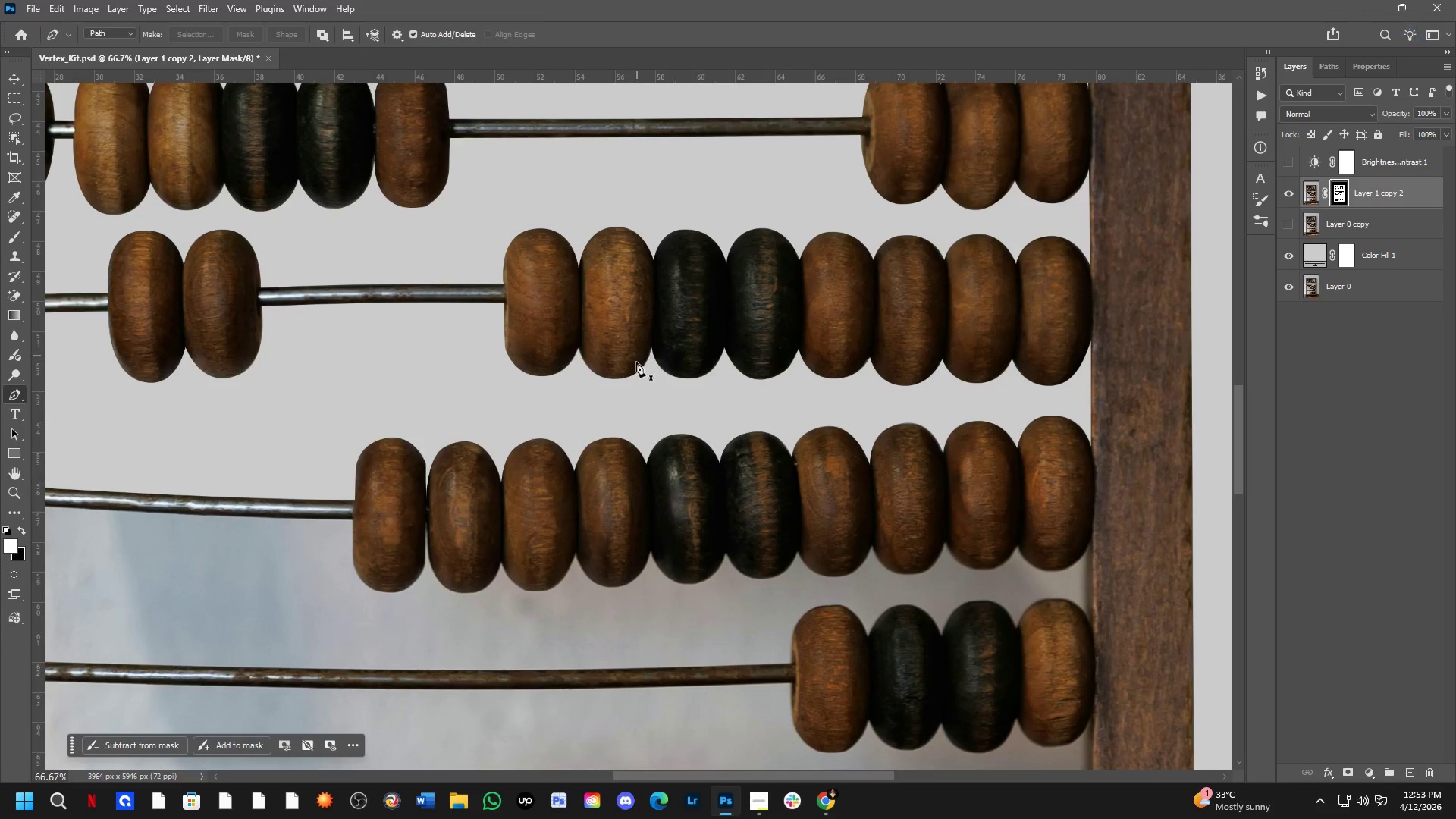 
left_click_drag(start_coordinate=[430, 500], to_coordinate=[927, 402])
 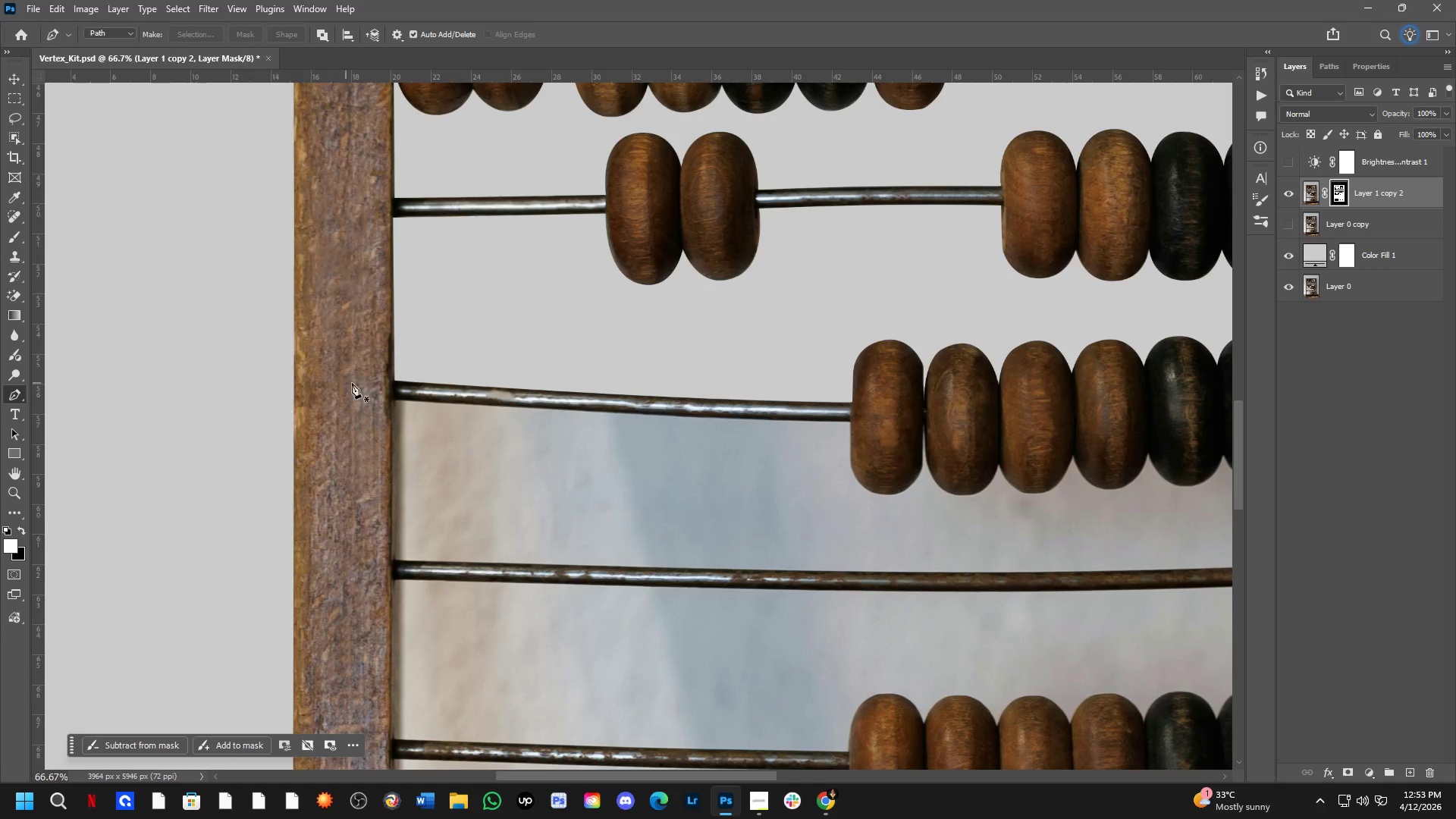 
hold_key(key=Space, duration=0.39)
 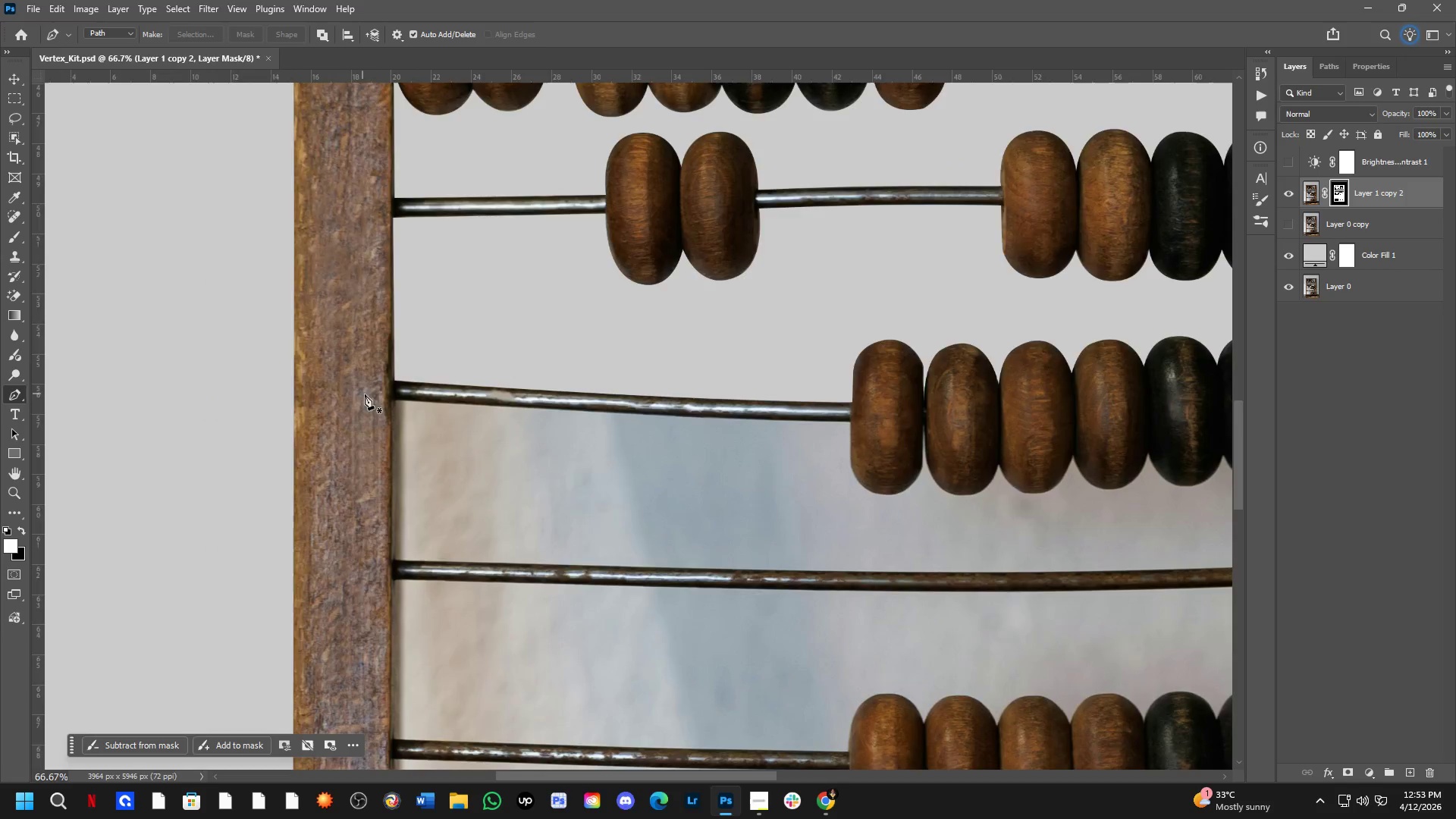 
hold_key(key=Space, duration=2.84)
 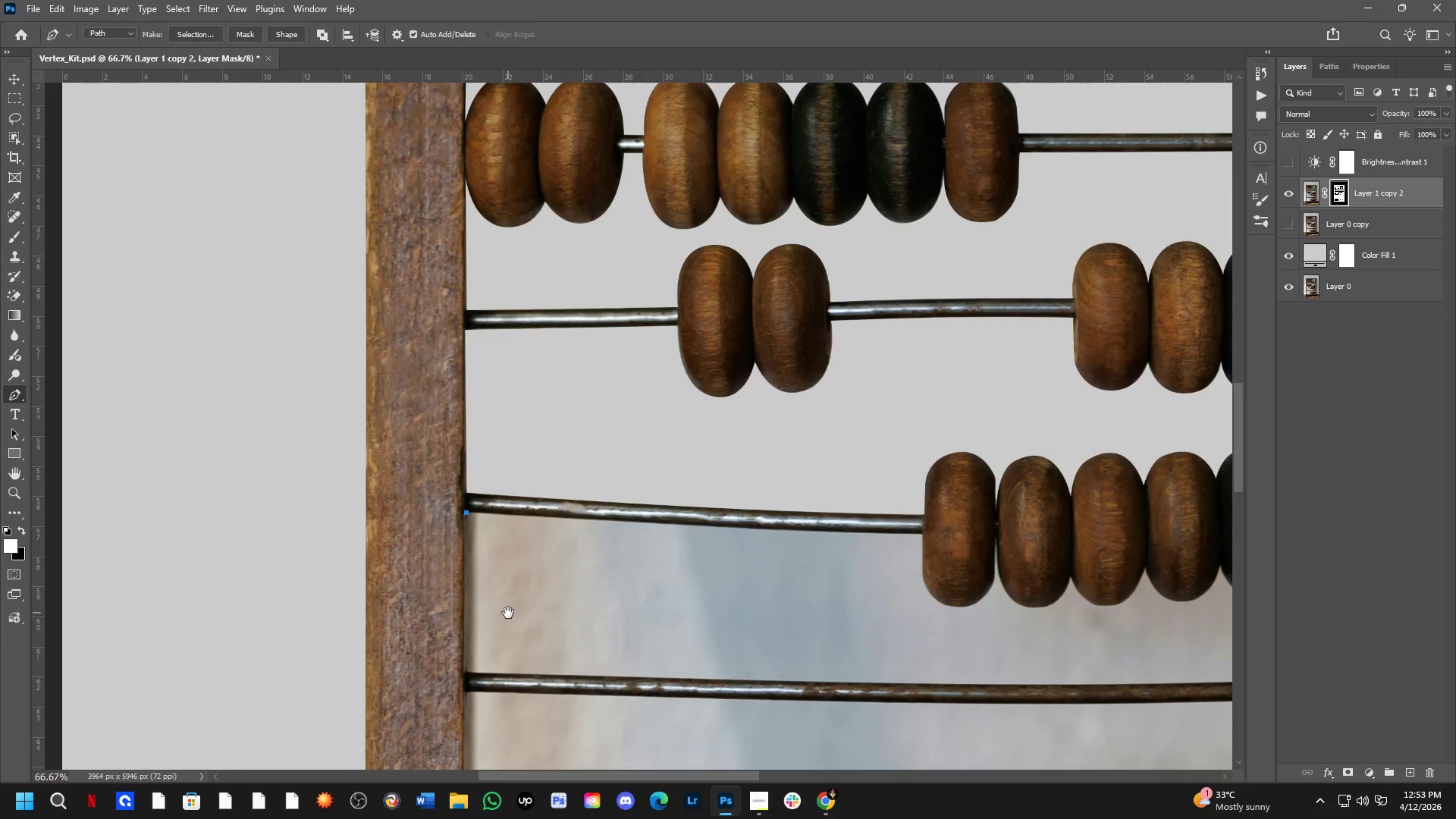 
hold_key(key=ShiftLeft, duration=0.36)
 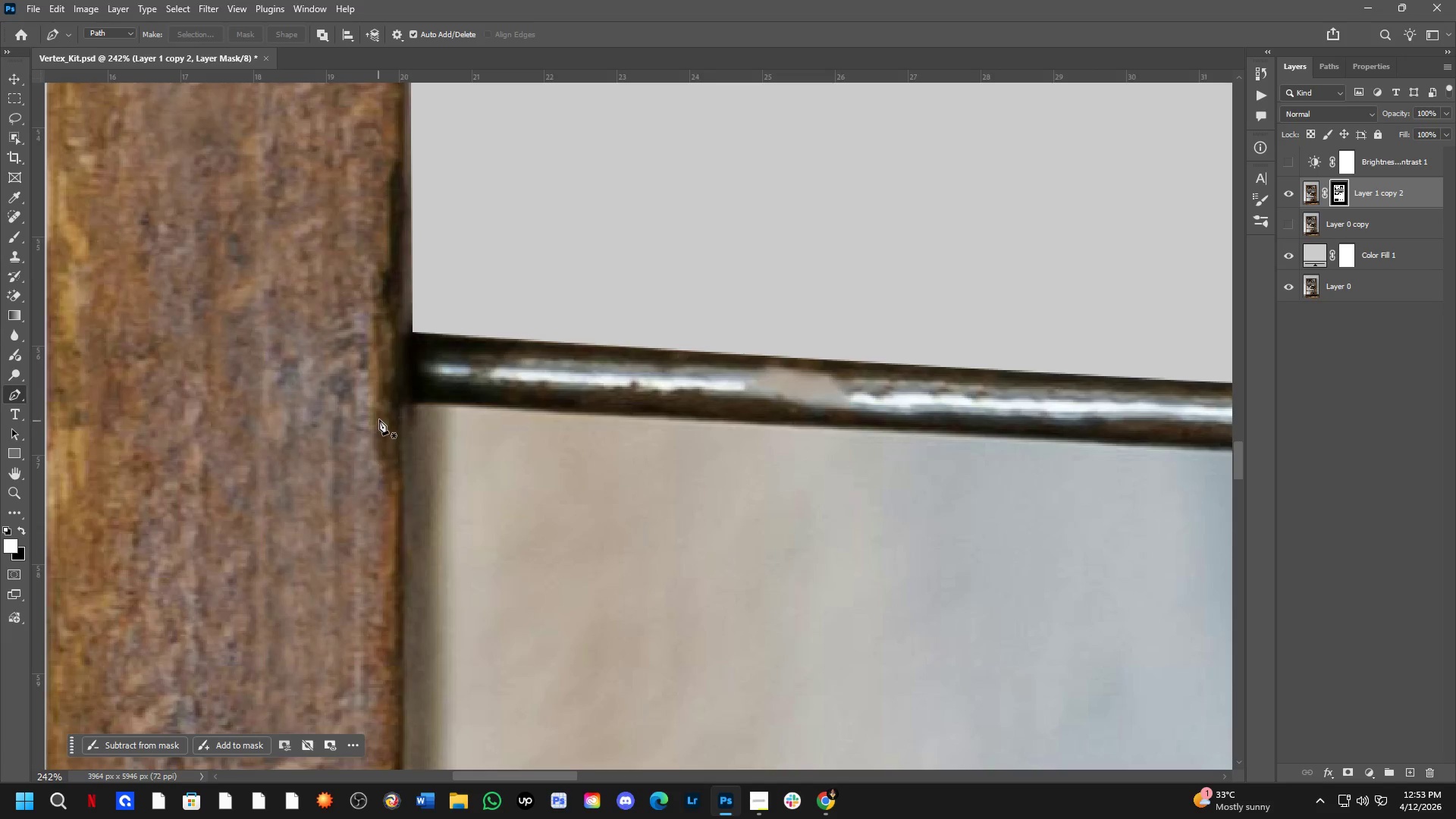 
key(Shift+ShiftLeft)
 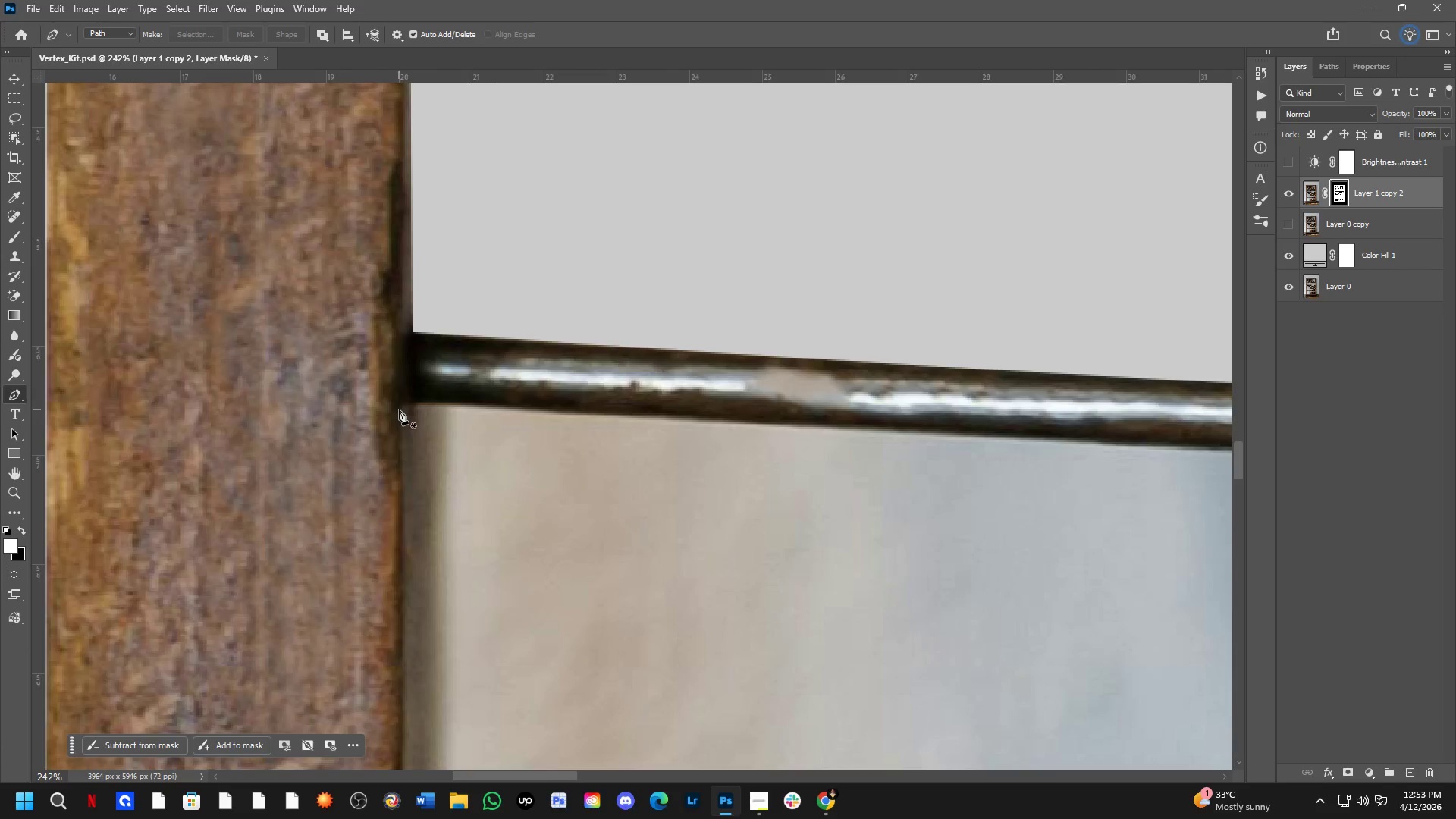 
scroll: coordinate [399, 410], scroll_direction: up, amount: 6.0
 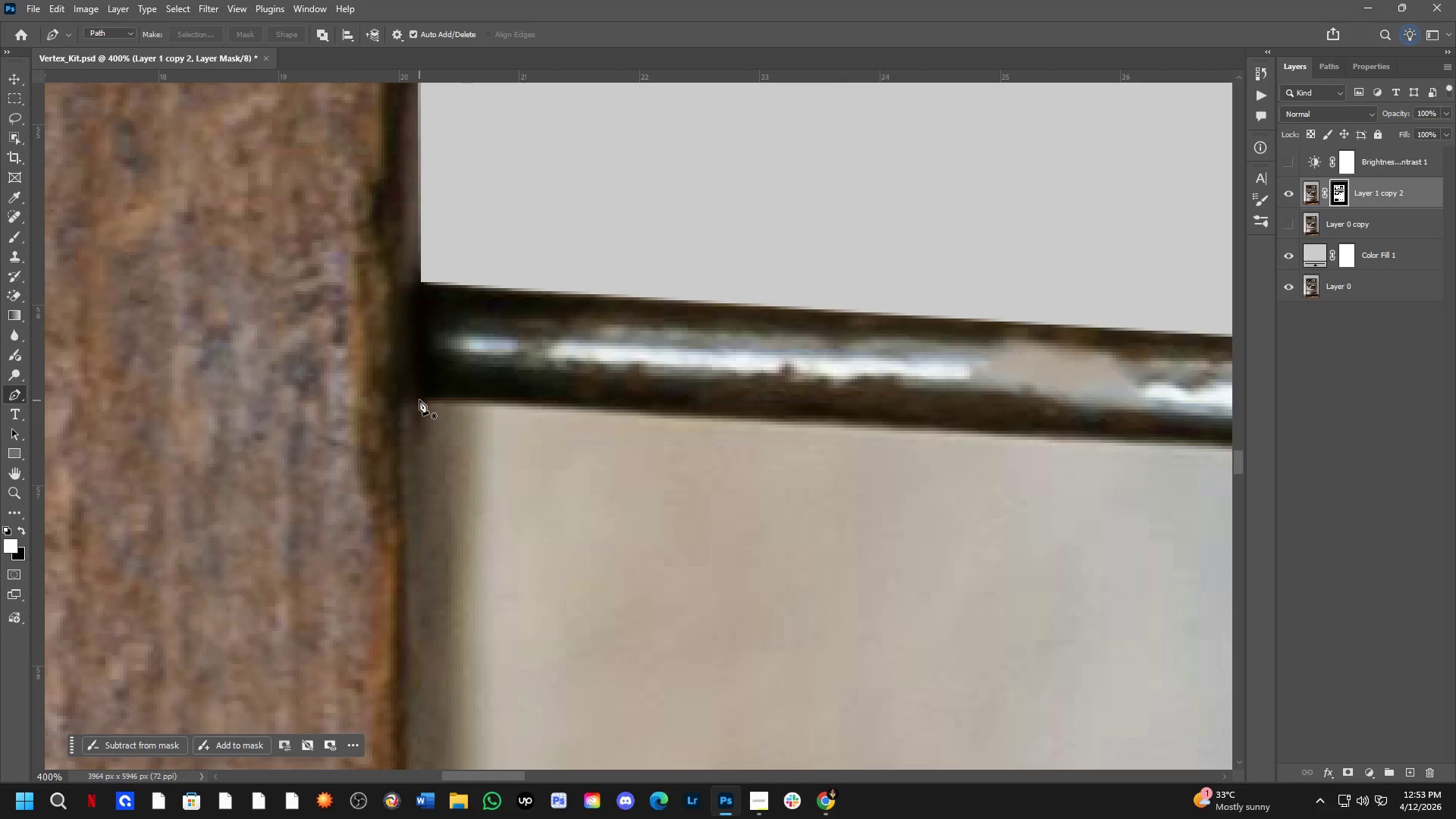 
left_click([419, 400])
 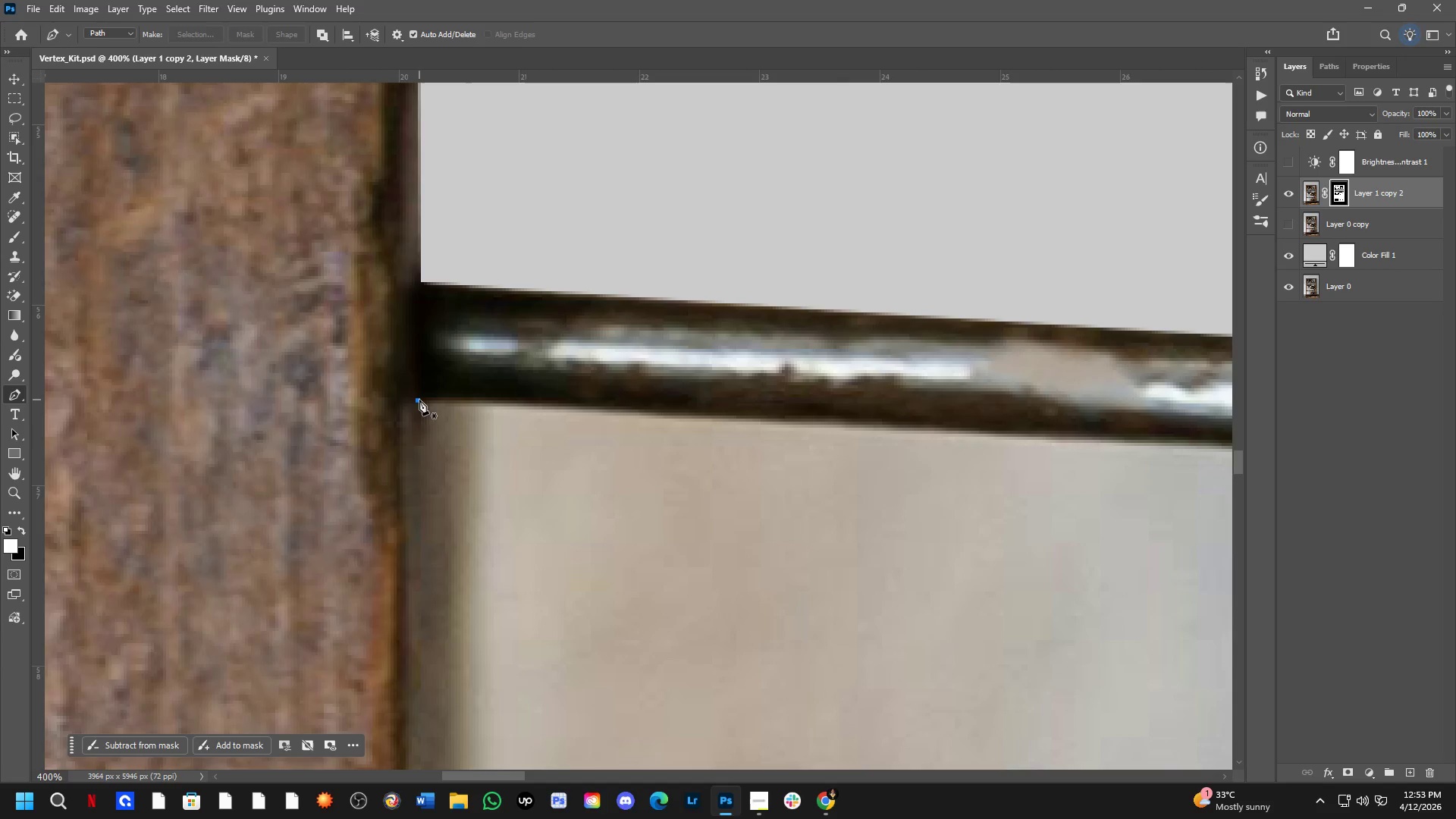 
key(Shift+ShiftLeft)
 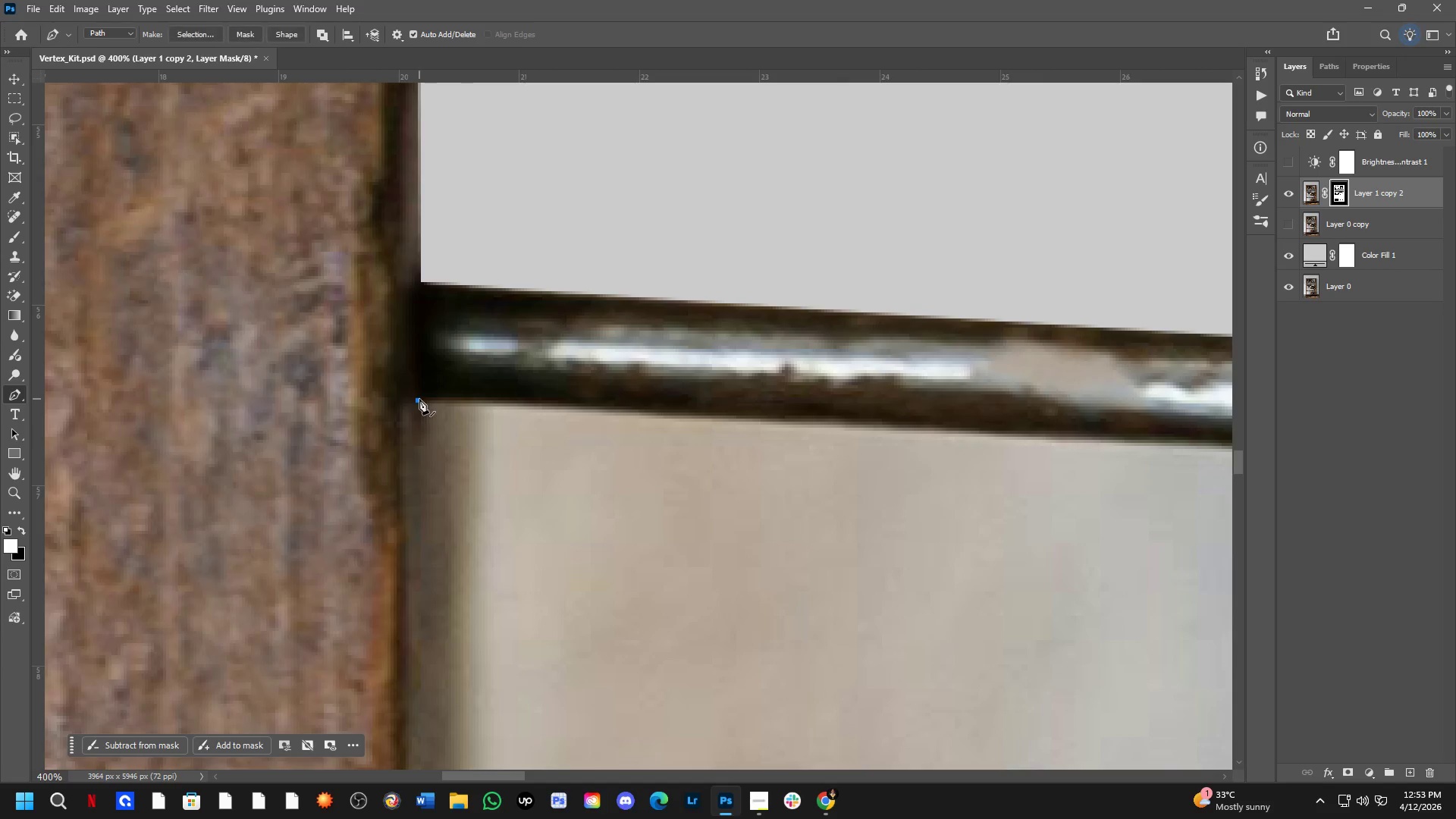 
hold_key(key=Space, duration=0.69)
 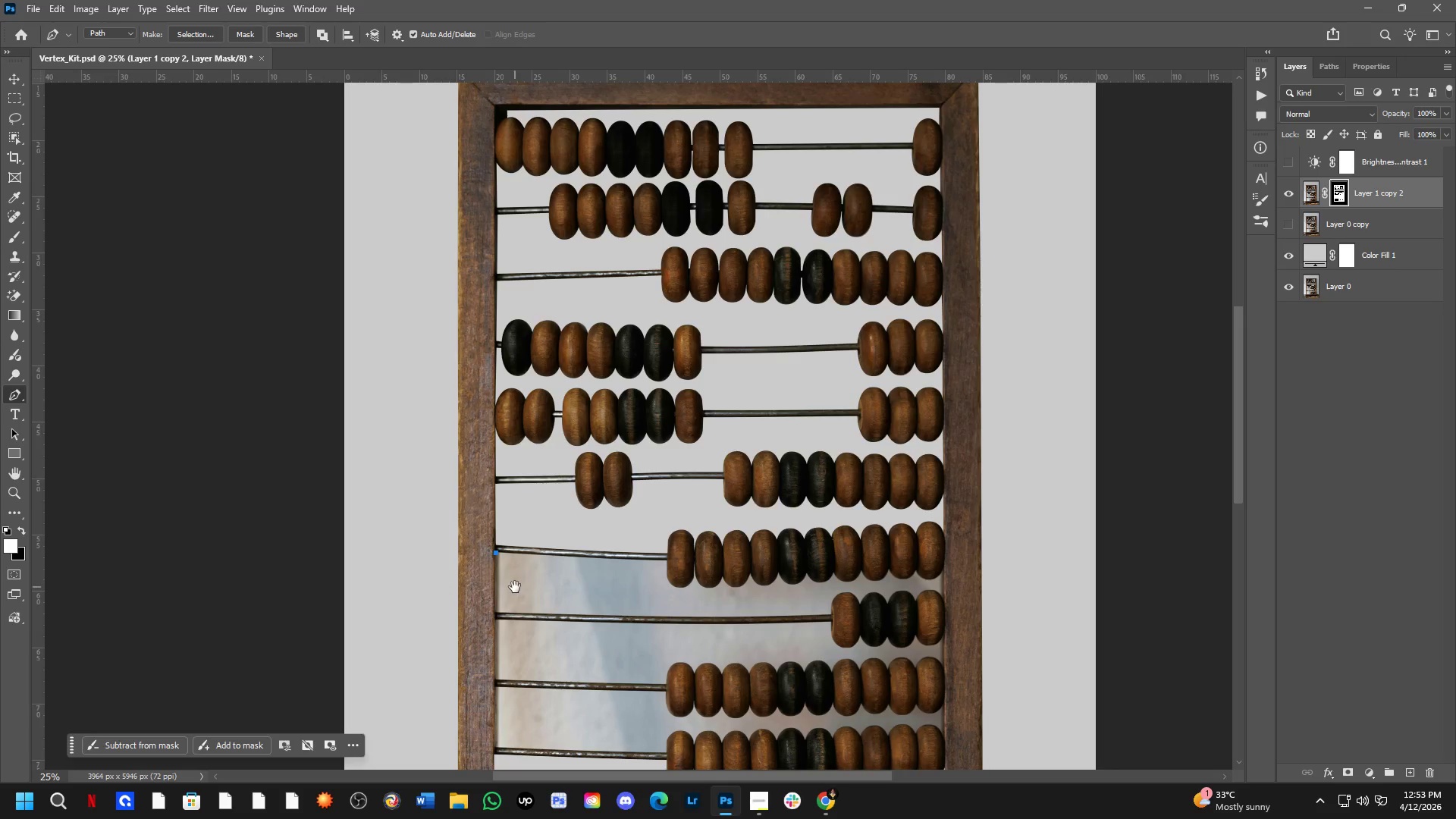 
left_click_drag(start_coordinate=[463, 502], to_coordinate=[510, 613])
 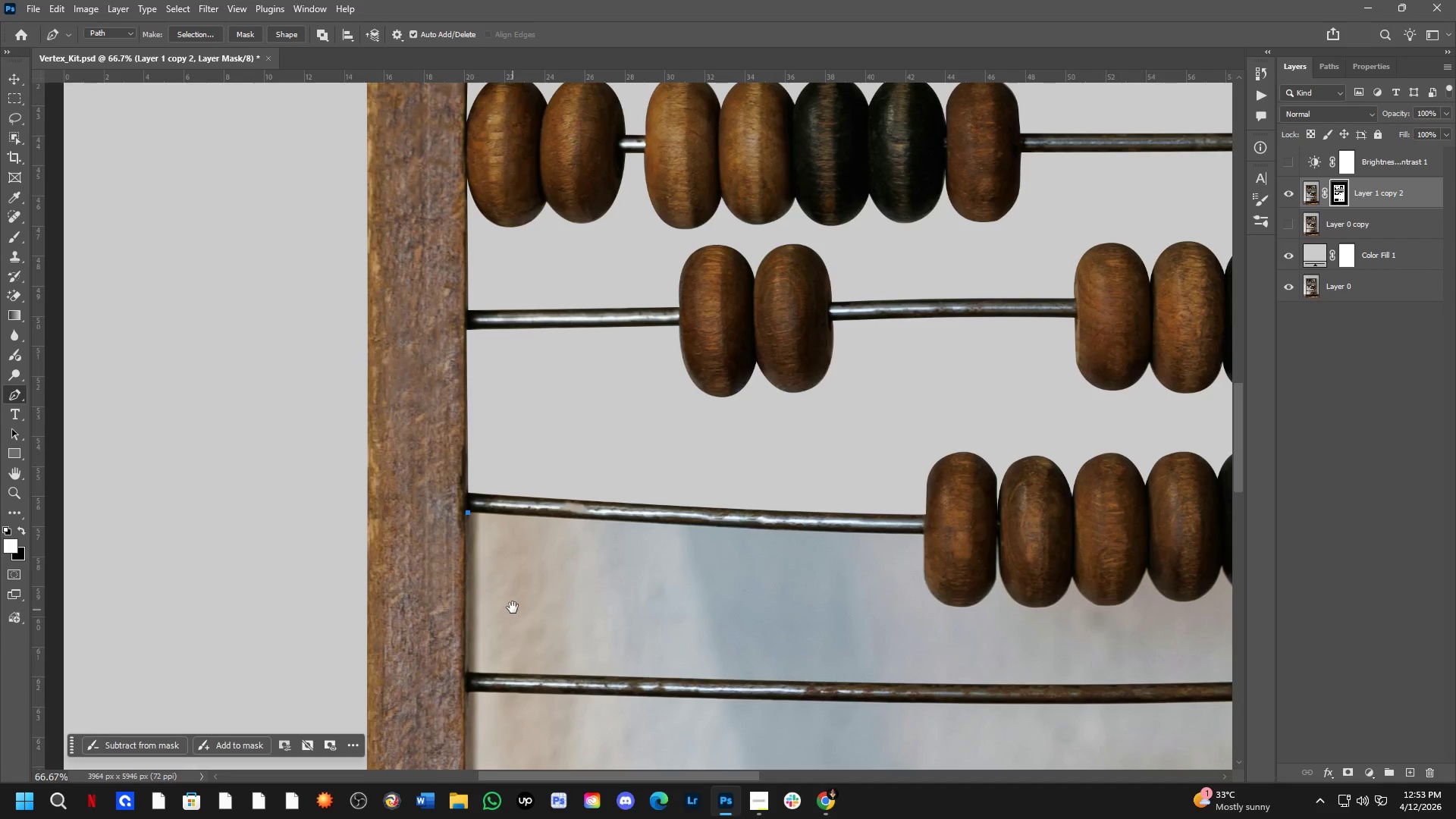 
scroll: coordinate [424, 404], scroll_direction: down, amount: 4.0
 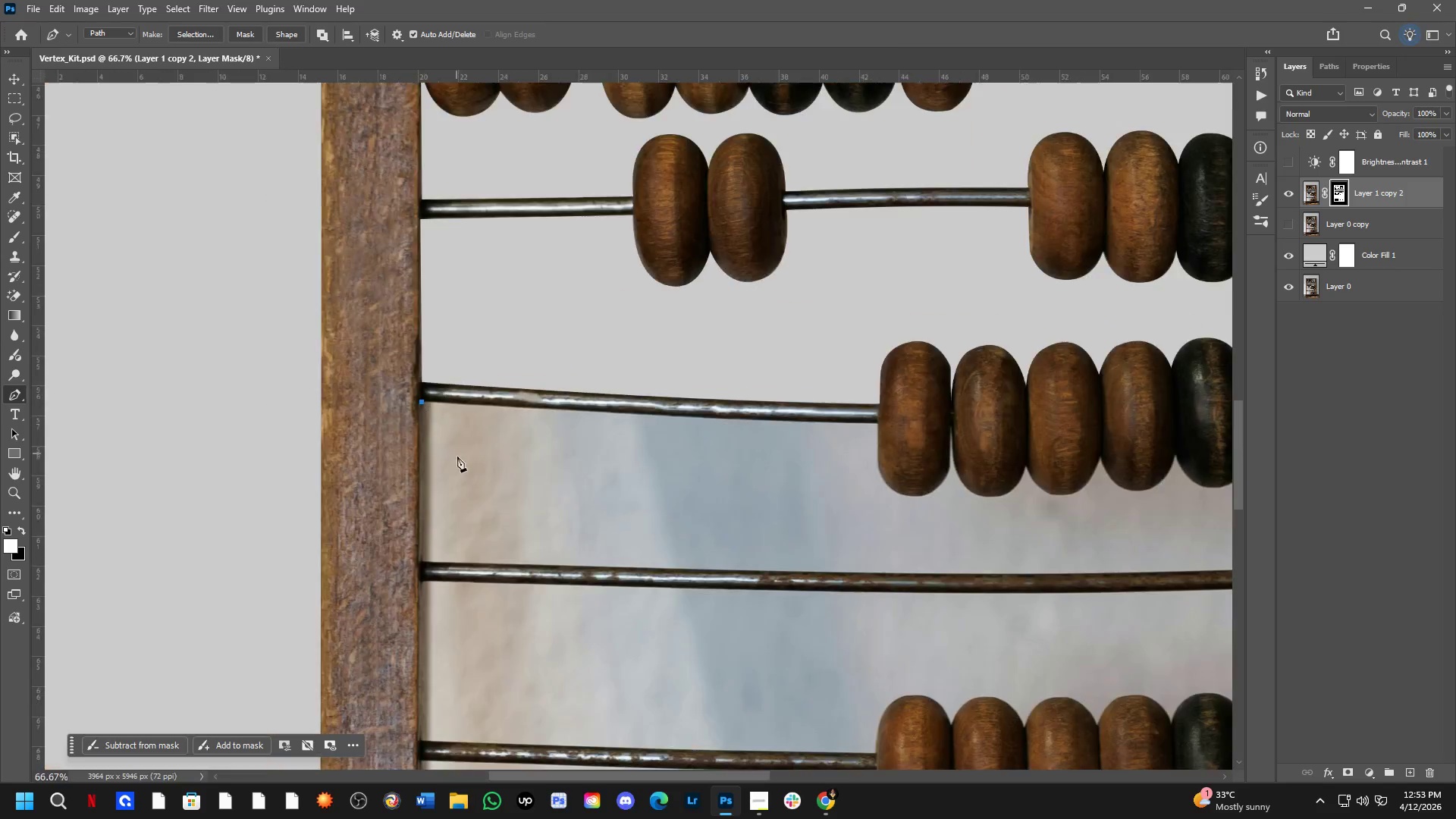 
key(Shift+ShiftLeft)
 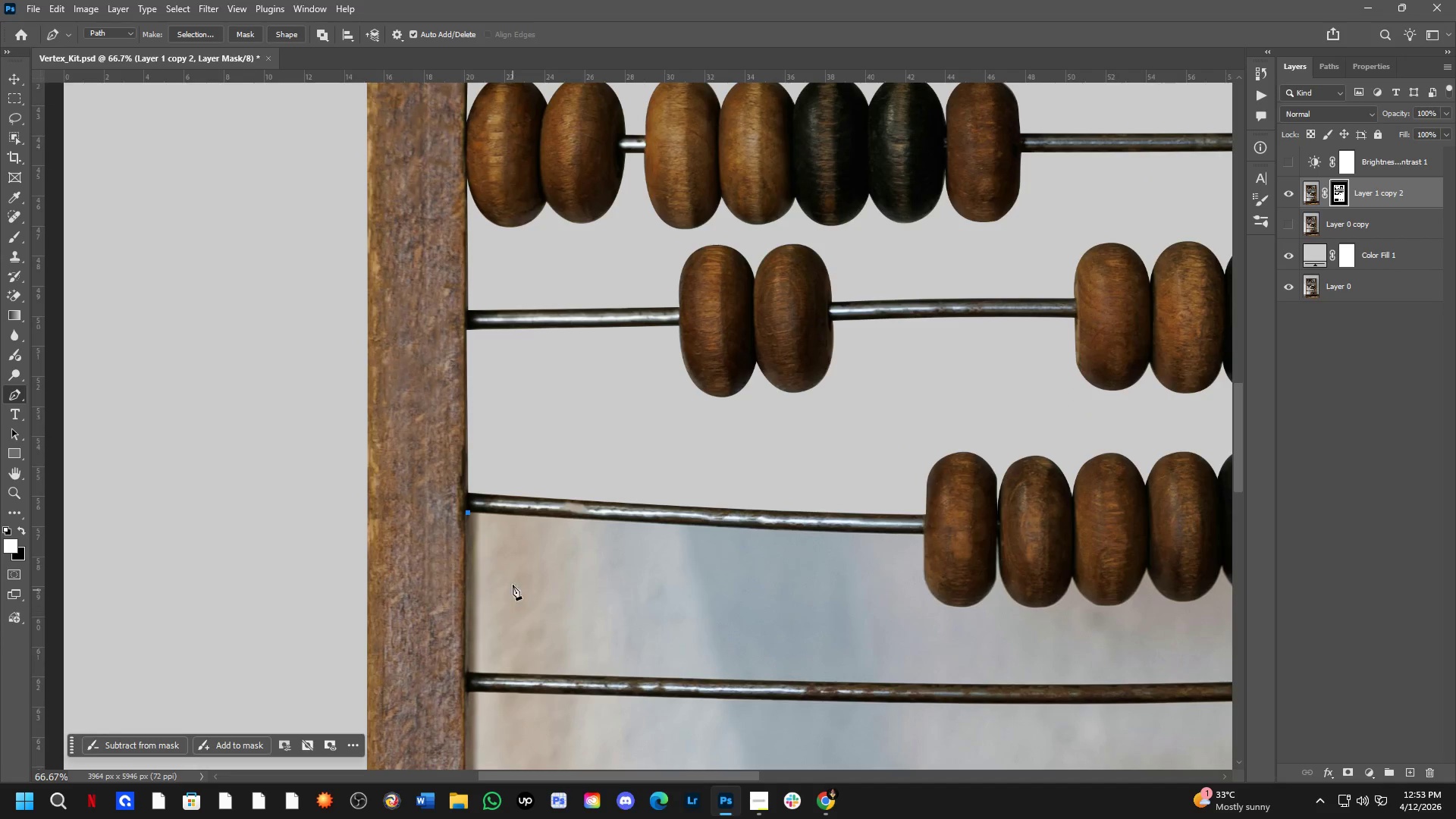 
hold_key(key=Space, duration=0.78)
 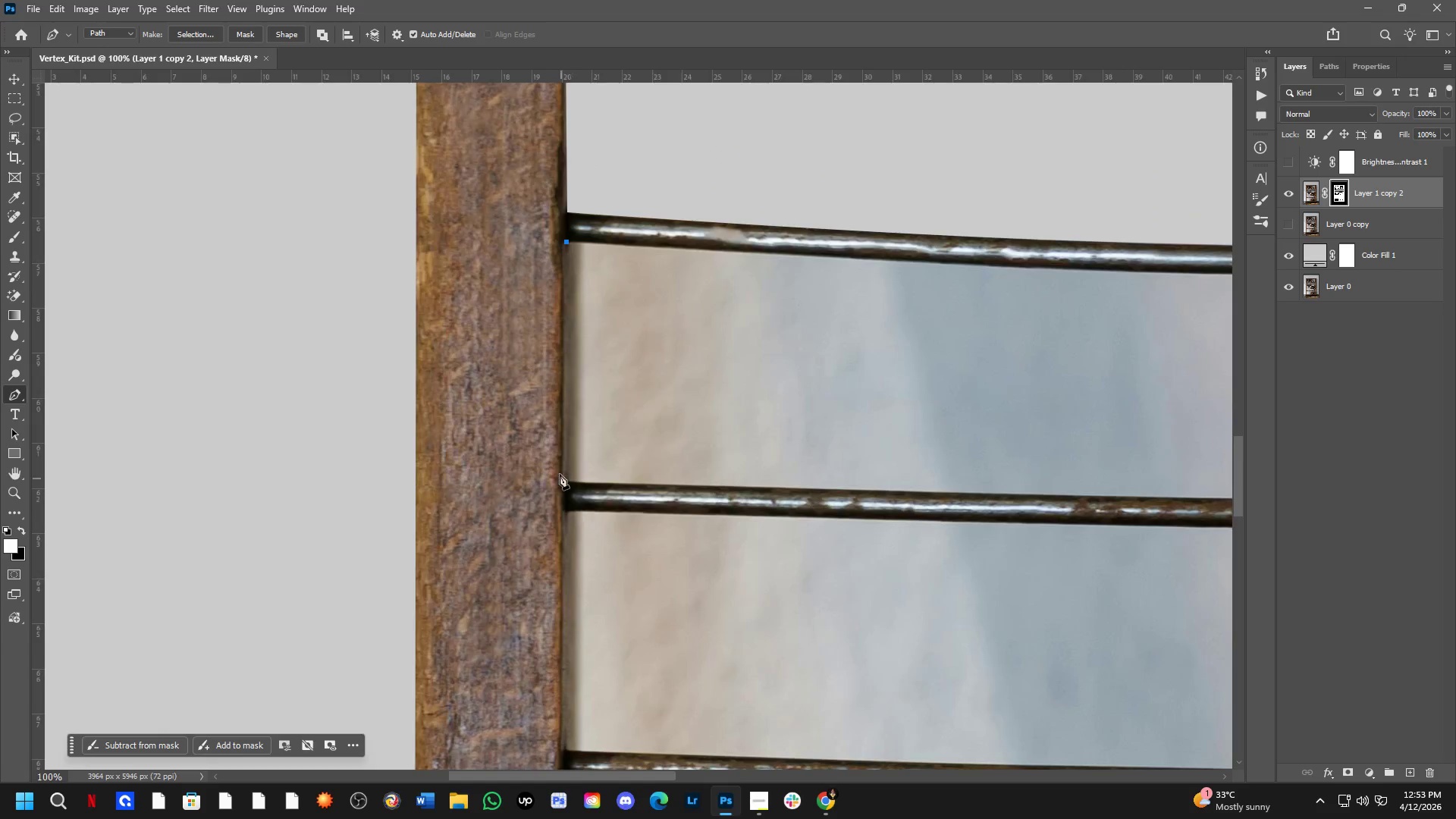 
left_click_drag(start_coordinate=[515, 587], to_coordinate=[600, 478])
 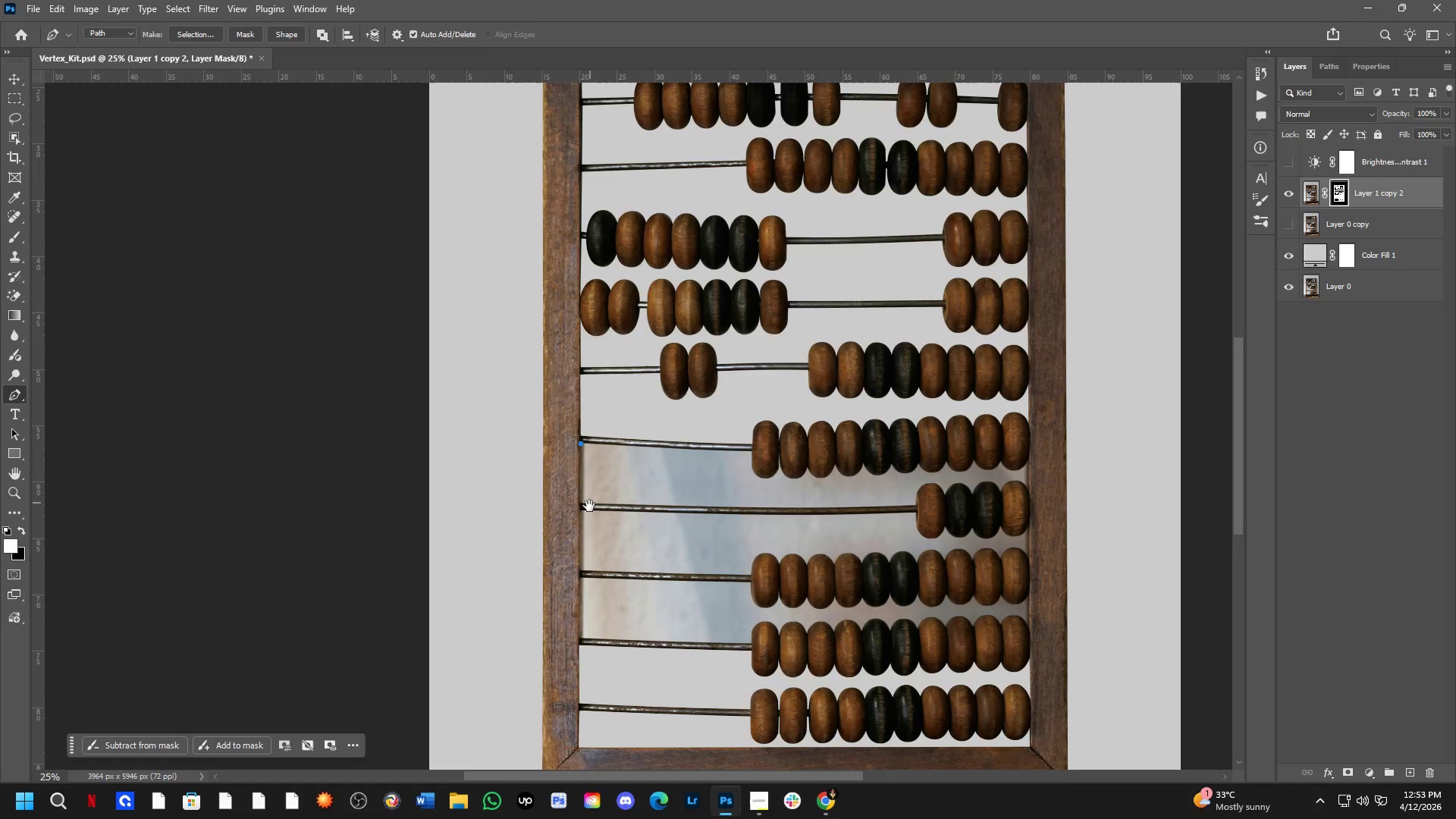 
scroll: coordinate [513, 576], scroll_direction: down, amount: 3.0
 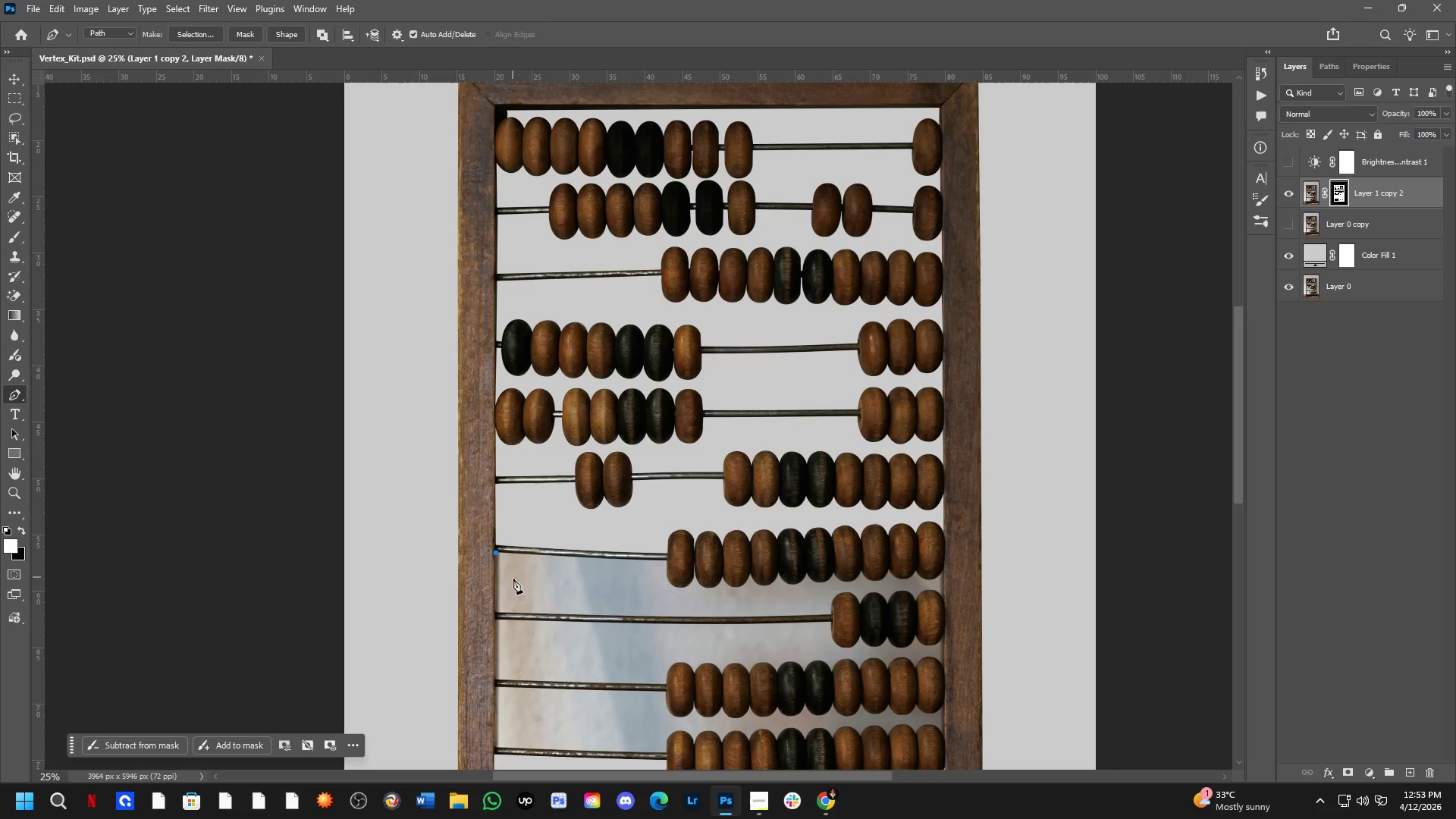 
key(Shift+ShiftLeft)
 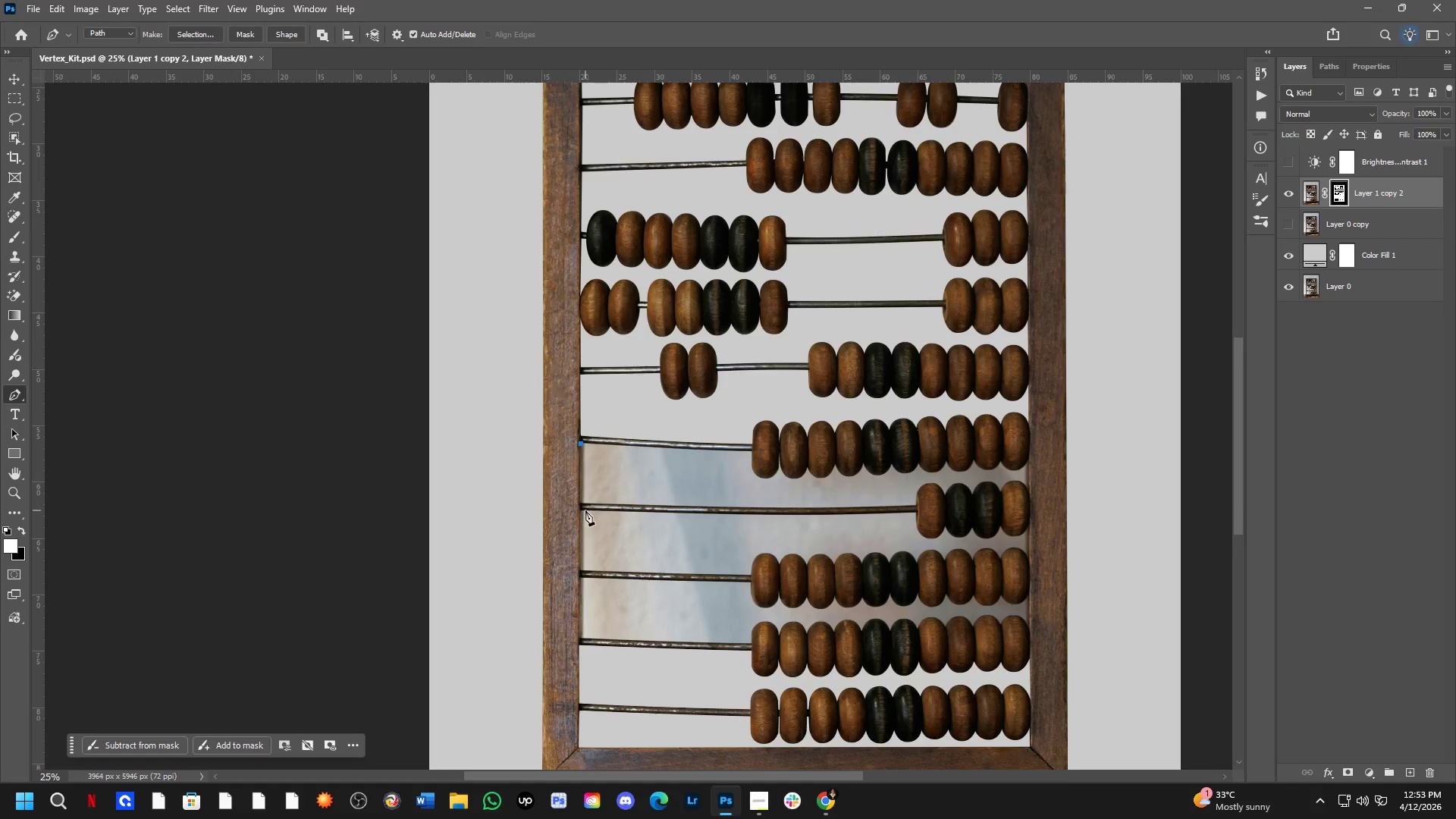 
key(Shift+ShiftLeft)
 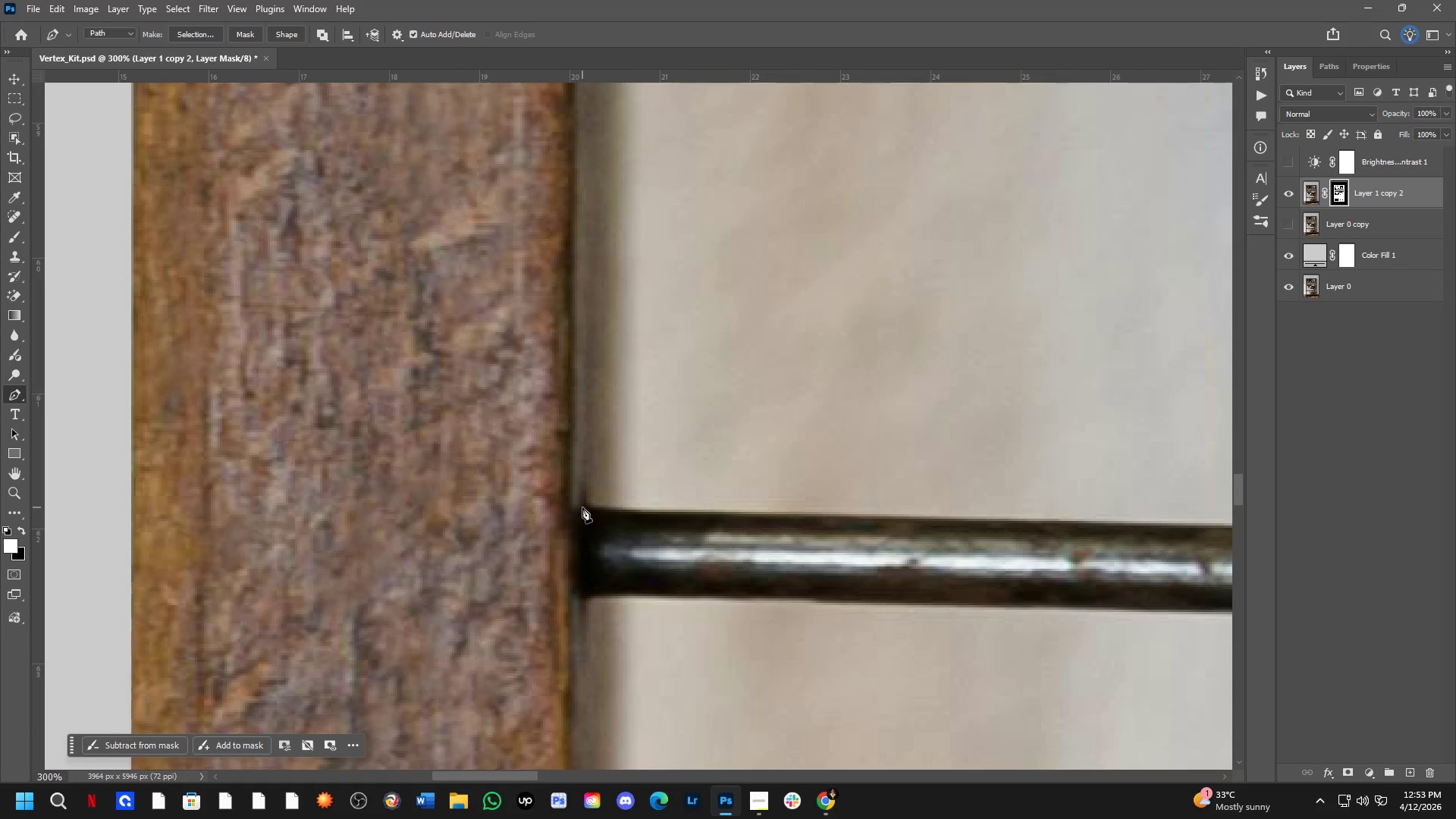 
scroll: coordinate [558, 468], scroll_direction: up, amount: 6.0
 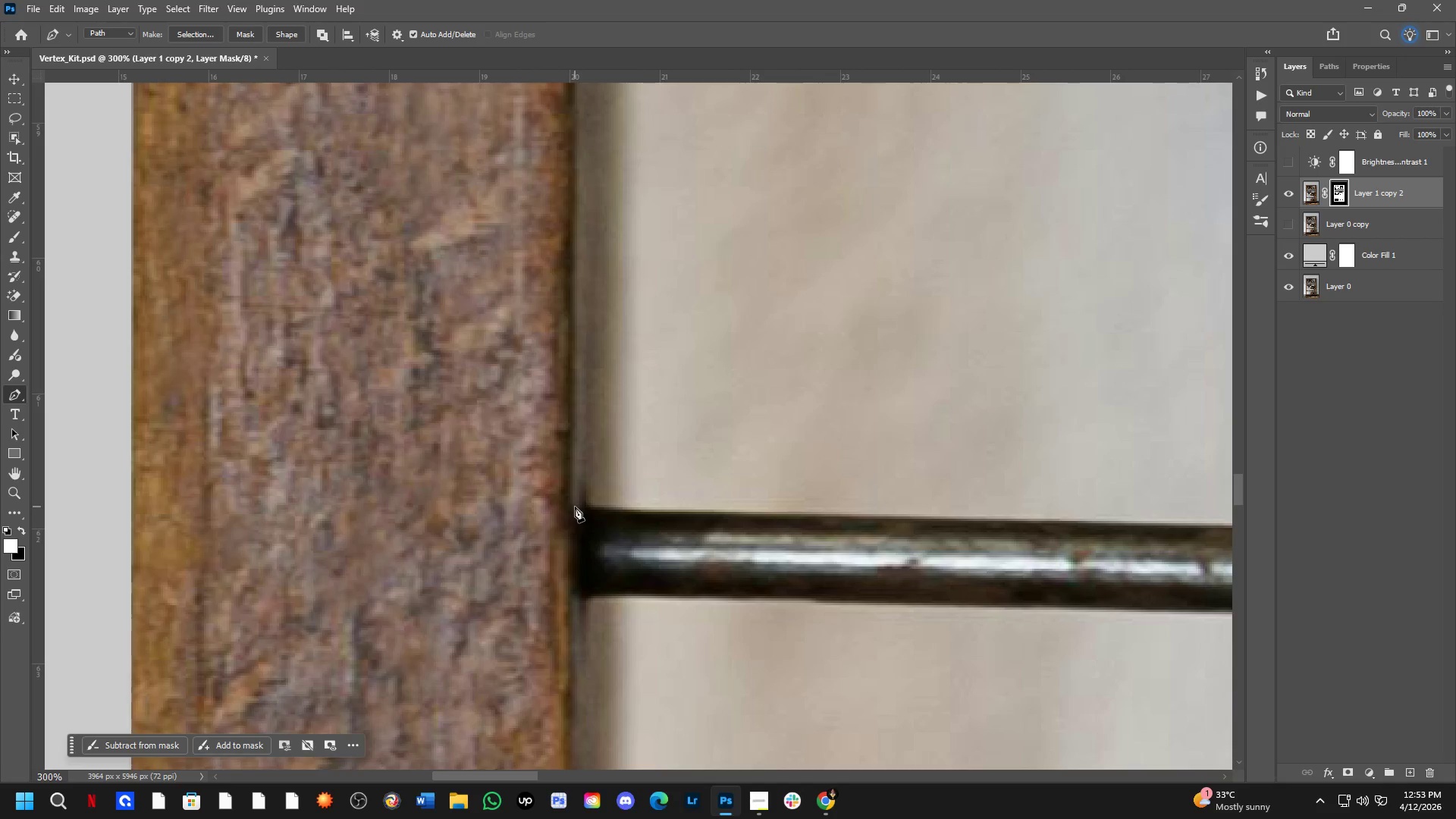 
left_click([582, 507])
 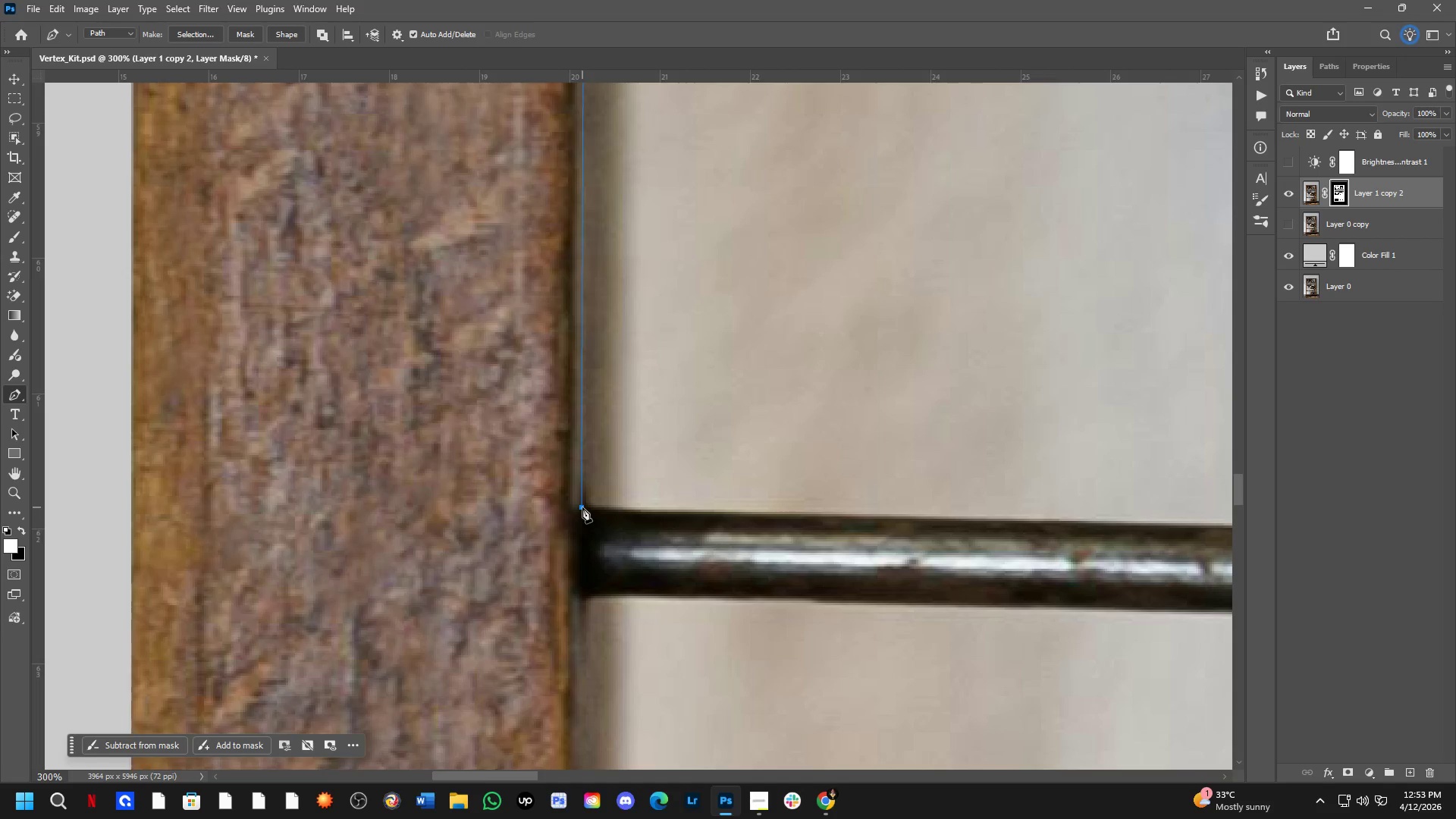 
key(Shift+ShiftLeft)
 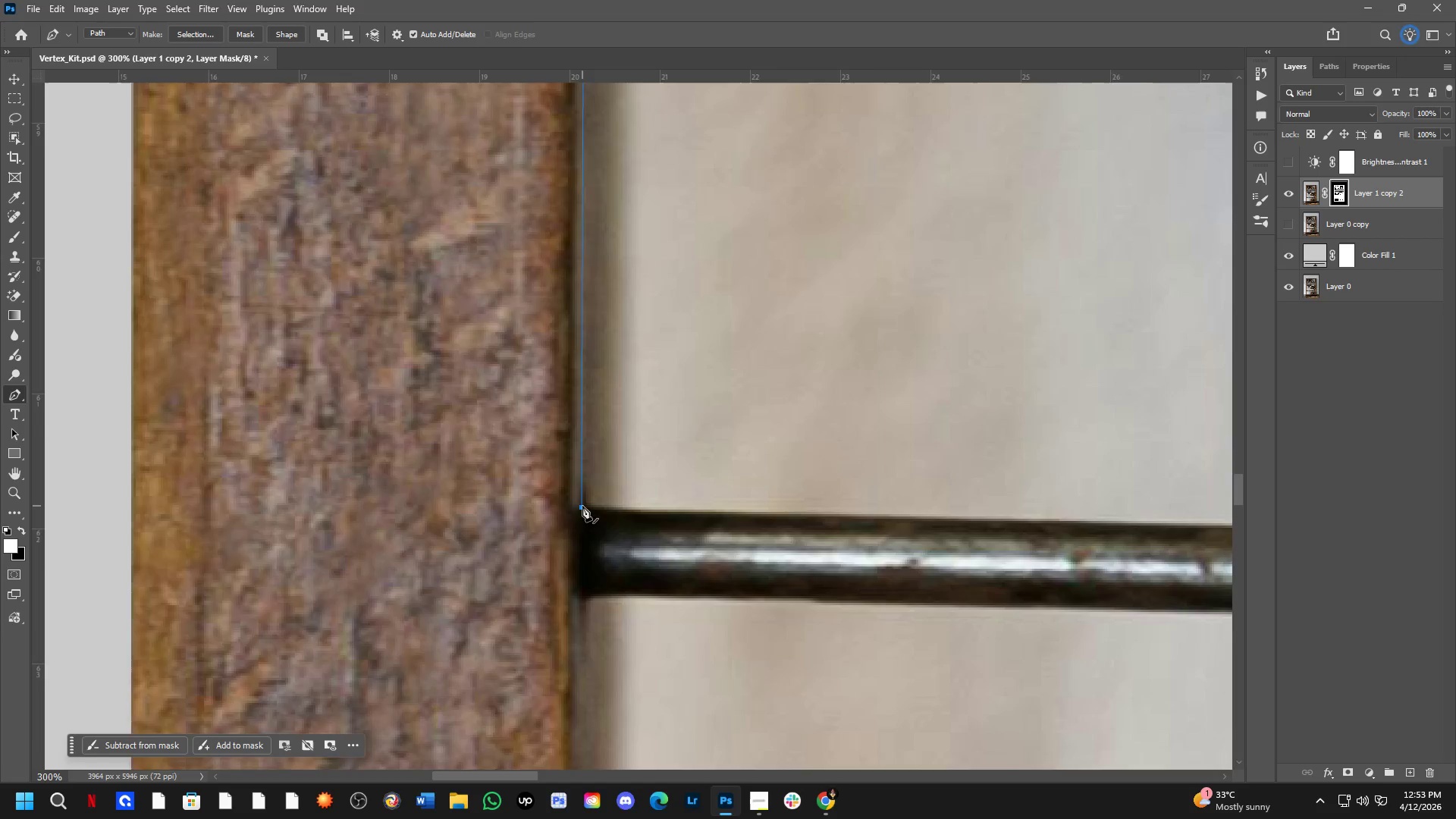 
hold_key(key=Space, duration=1.08)
 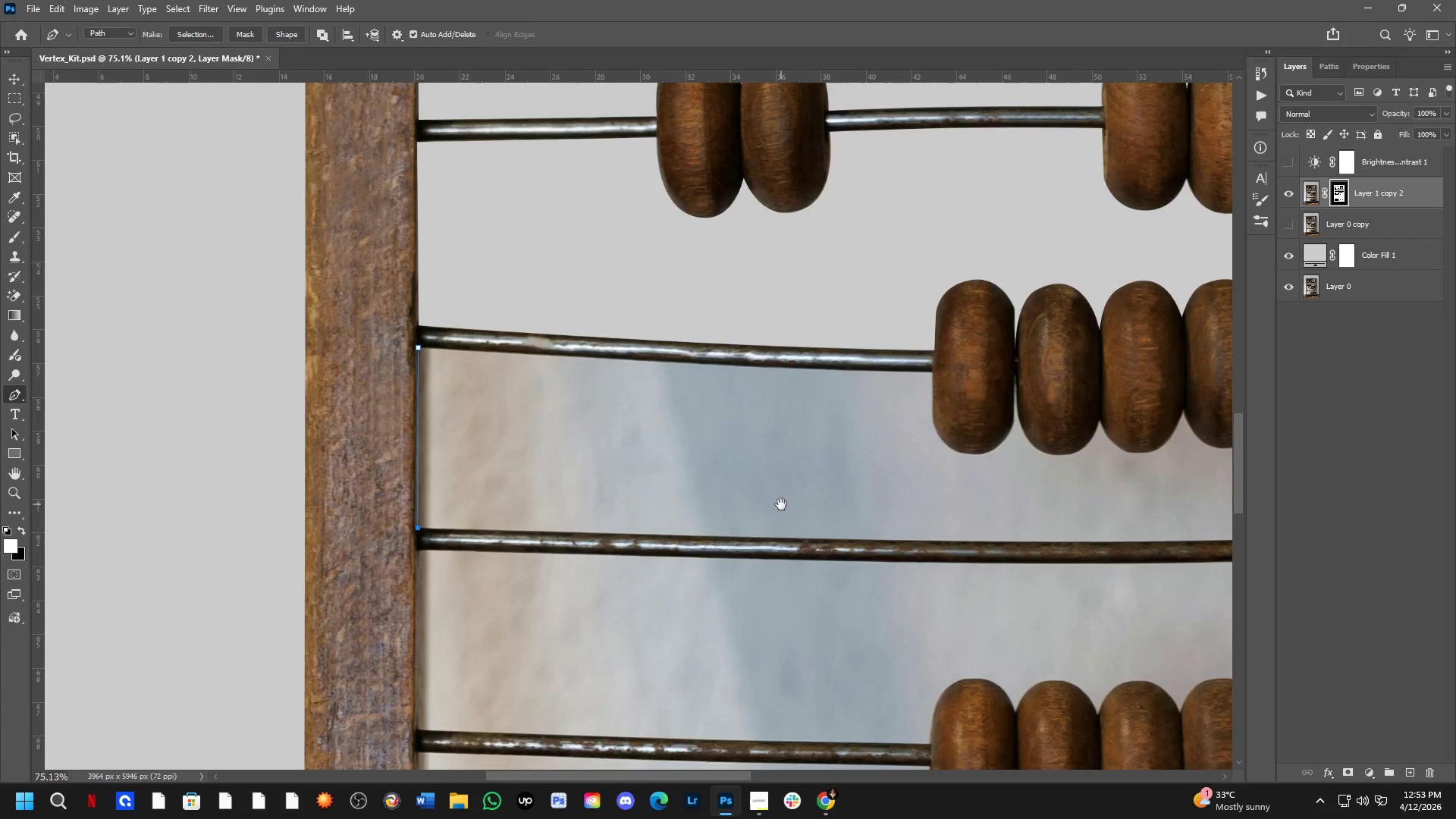 
left_click_drag(start_coordinate=[620, 447], to_coordinate=[429, 484])
 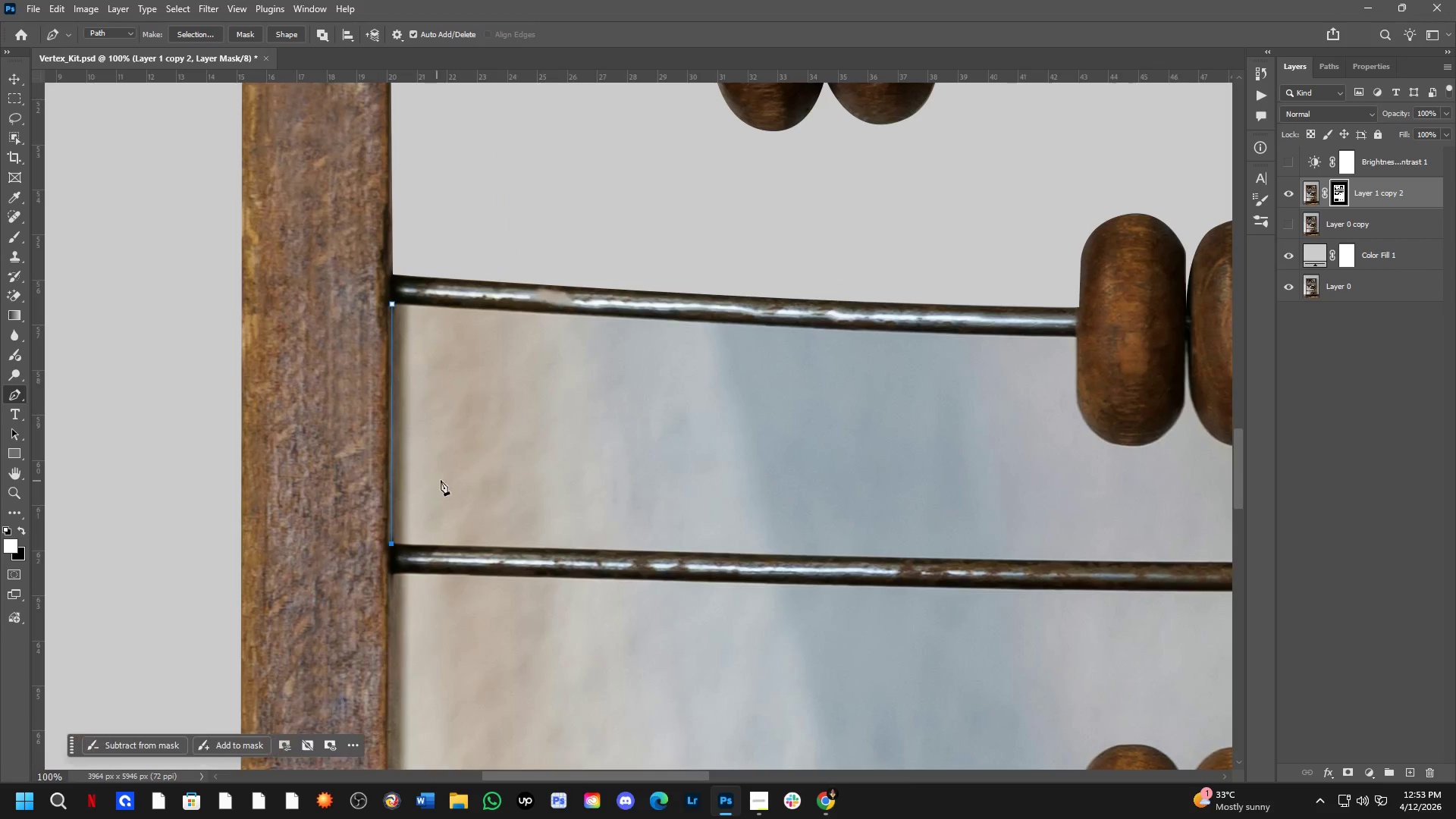 
scroll: coordinate [582, 506], scroll_direction: down, amount: 2.0
 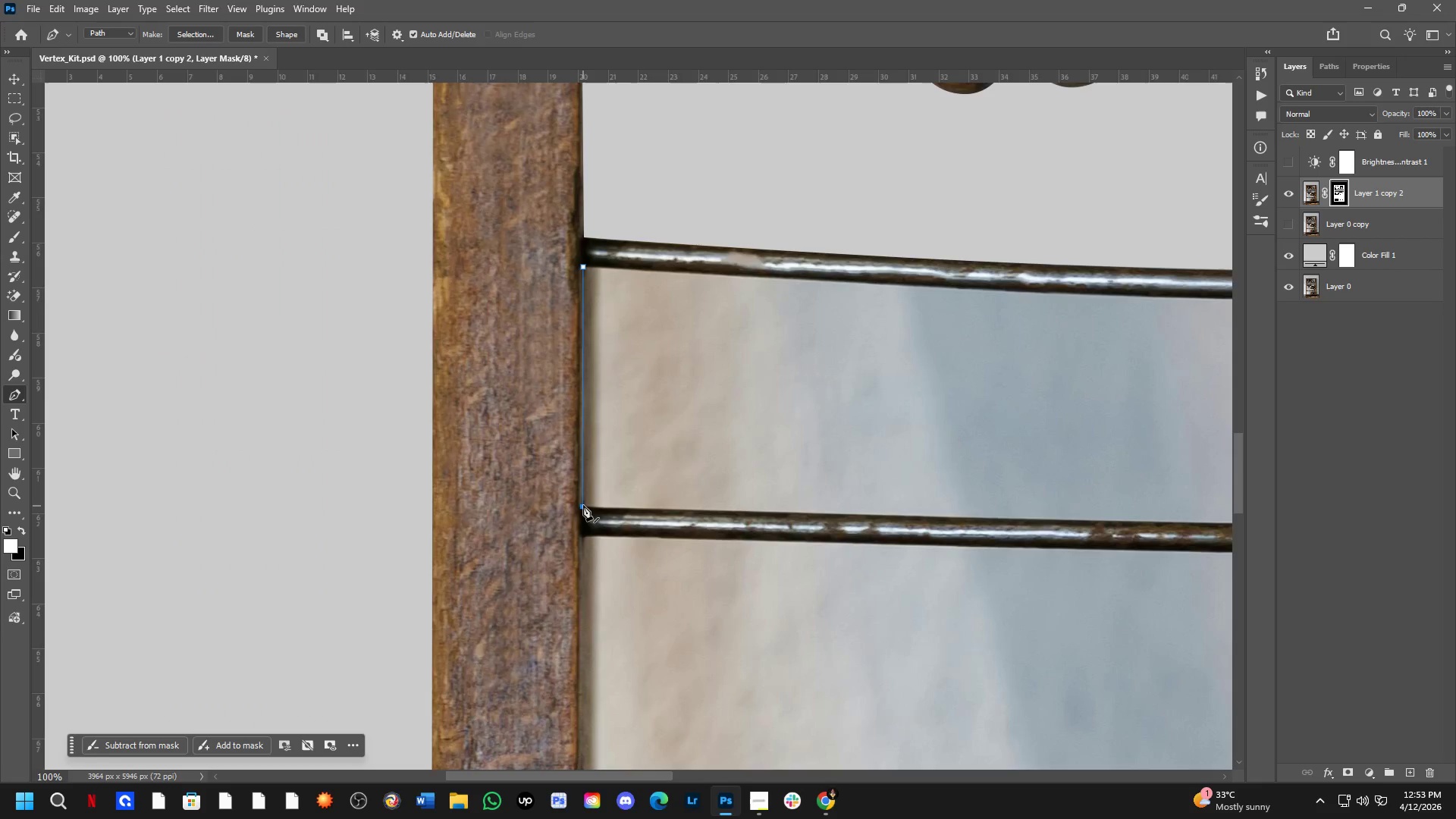 
hold_key(key=Space, duration=0.83)
 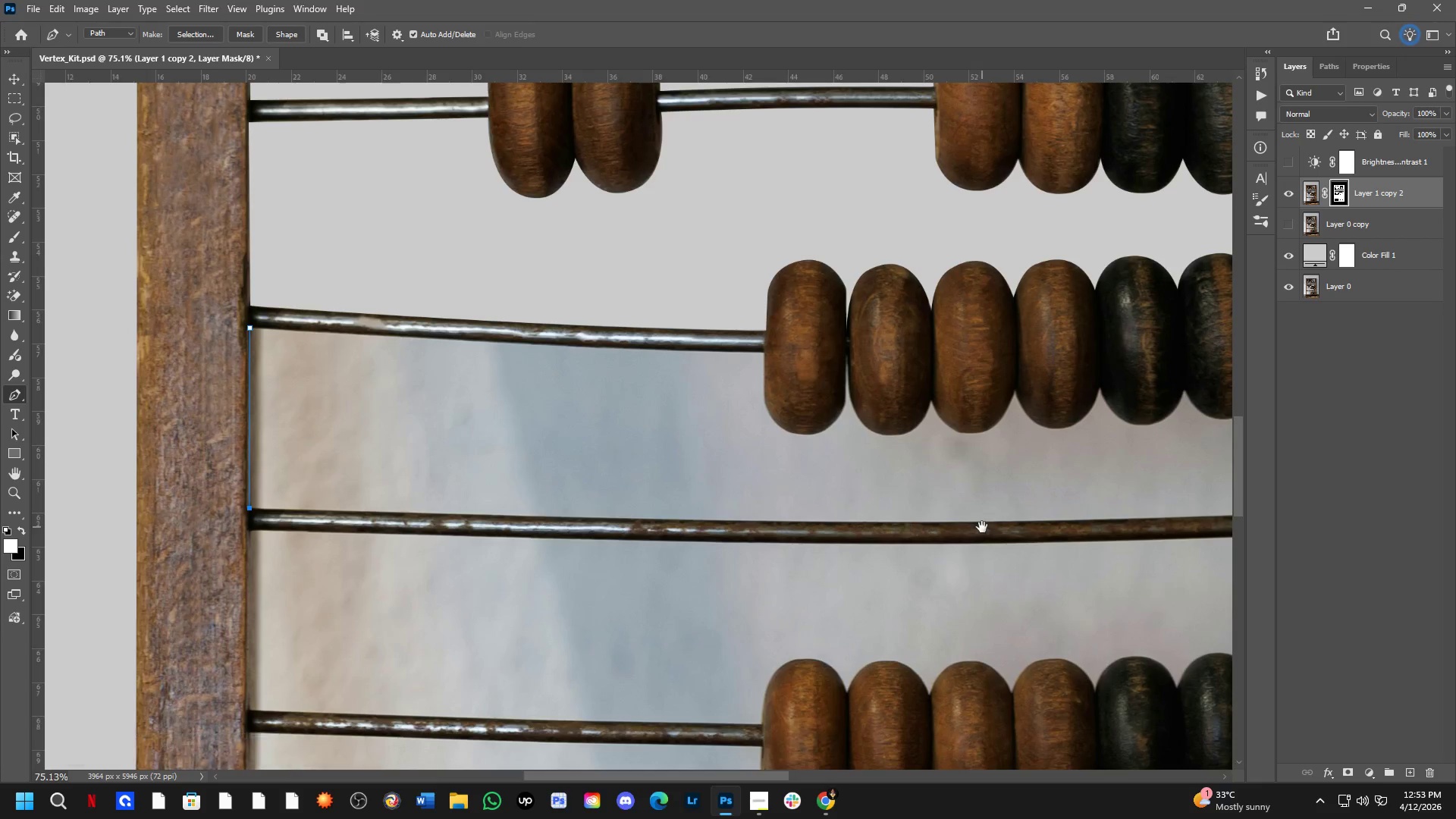 
left_click_drag(start_coordinate=[781, 504], to_coordinate=[613, 485])
 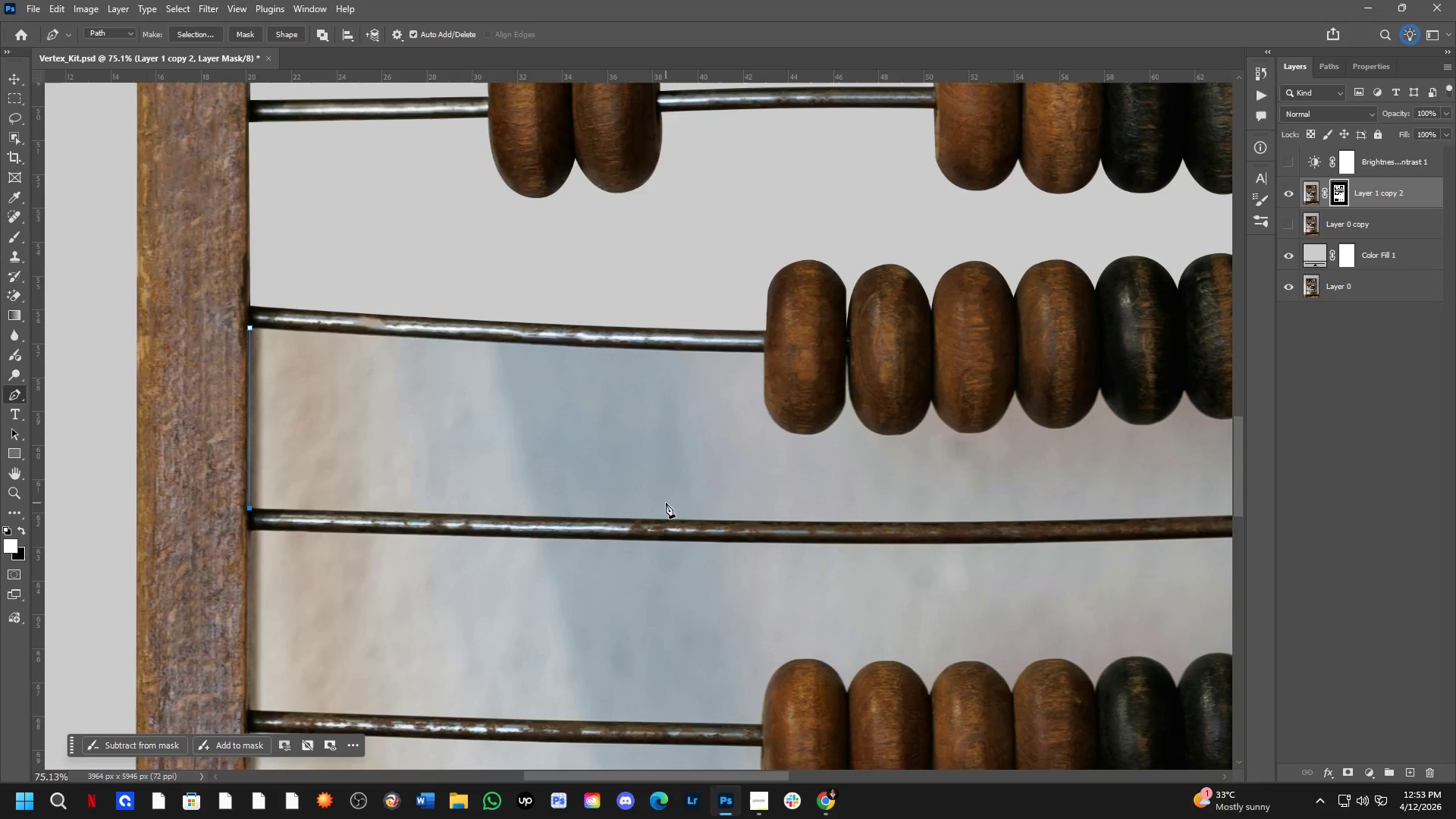 
scroll: coordinate [504, 482], scroll_direction: down, amount: 3.0
 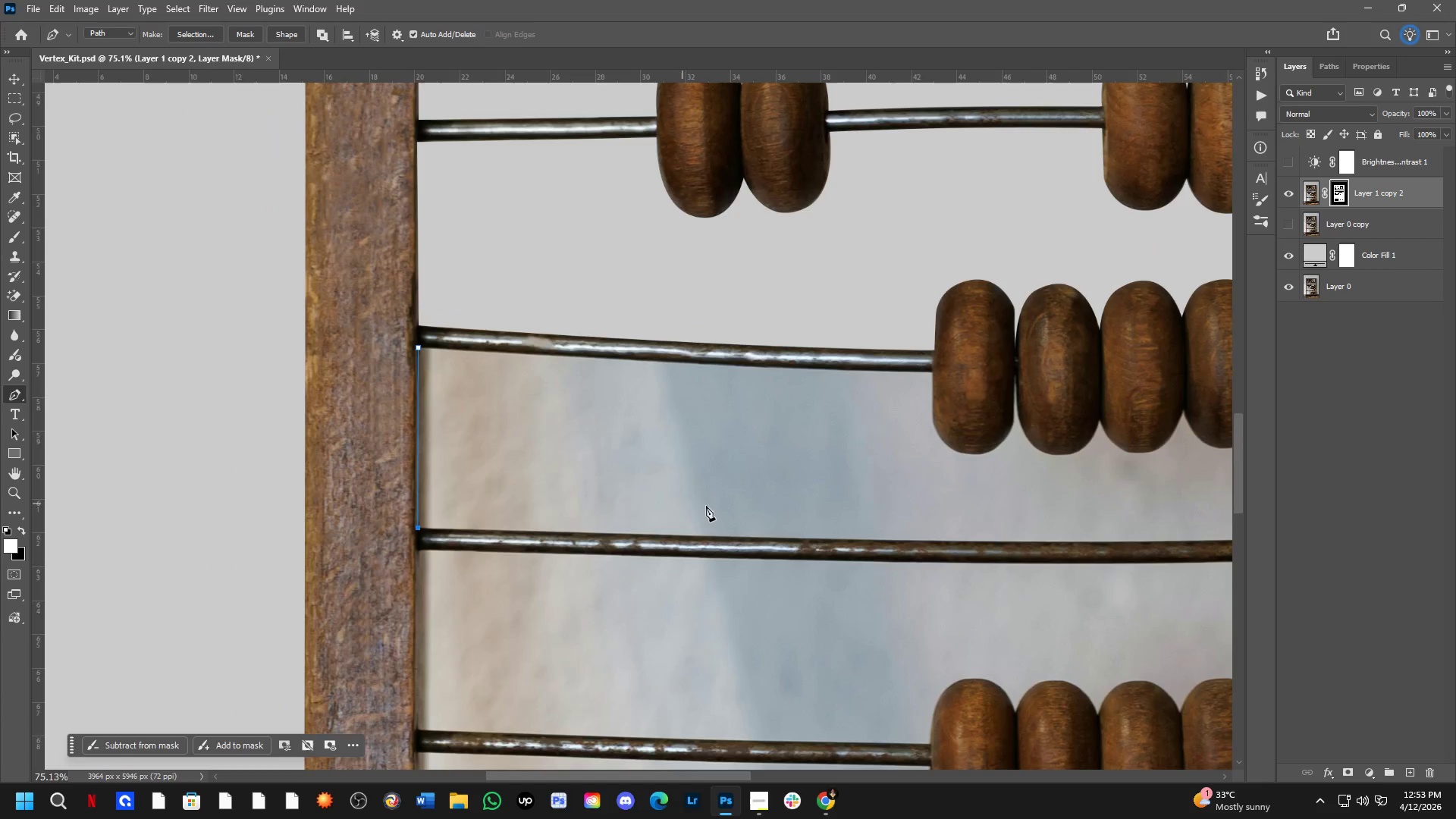 
hold_key(key=Space, duration=0.69)
 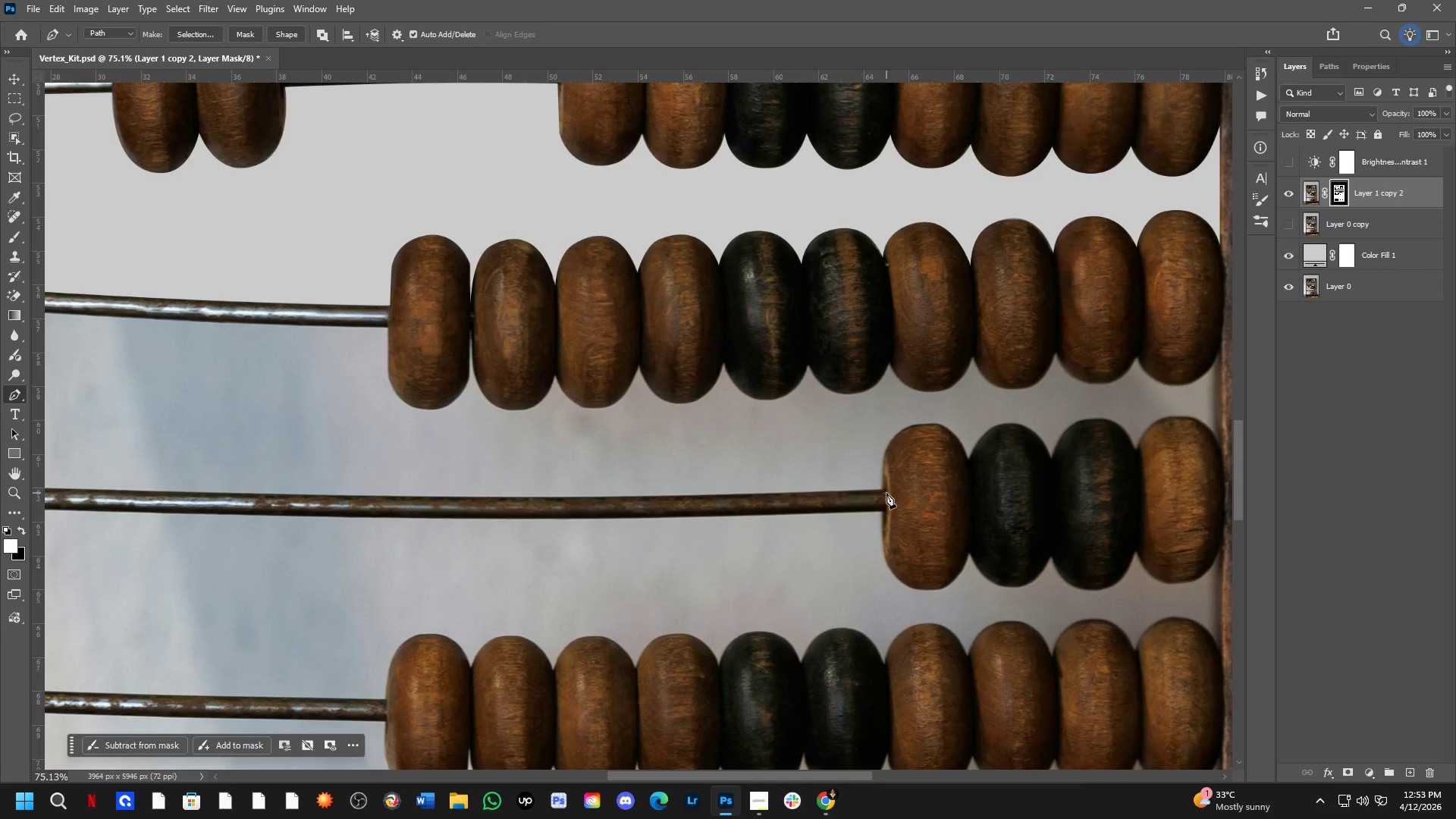 
left_click_drag(start_coordinate=[982, 527], to_coordinate=[606, 502])
 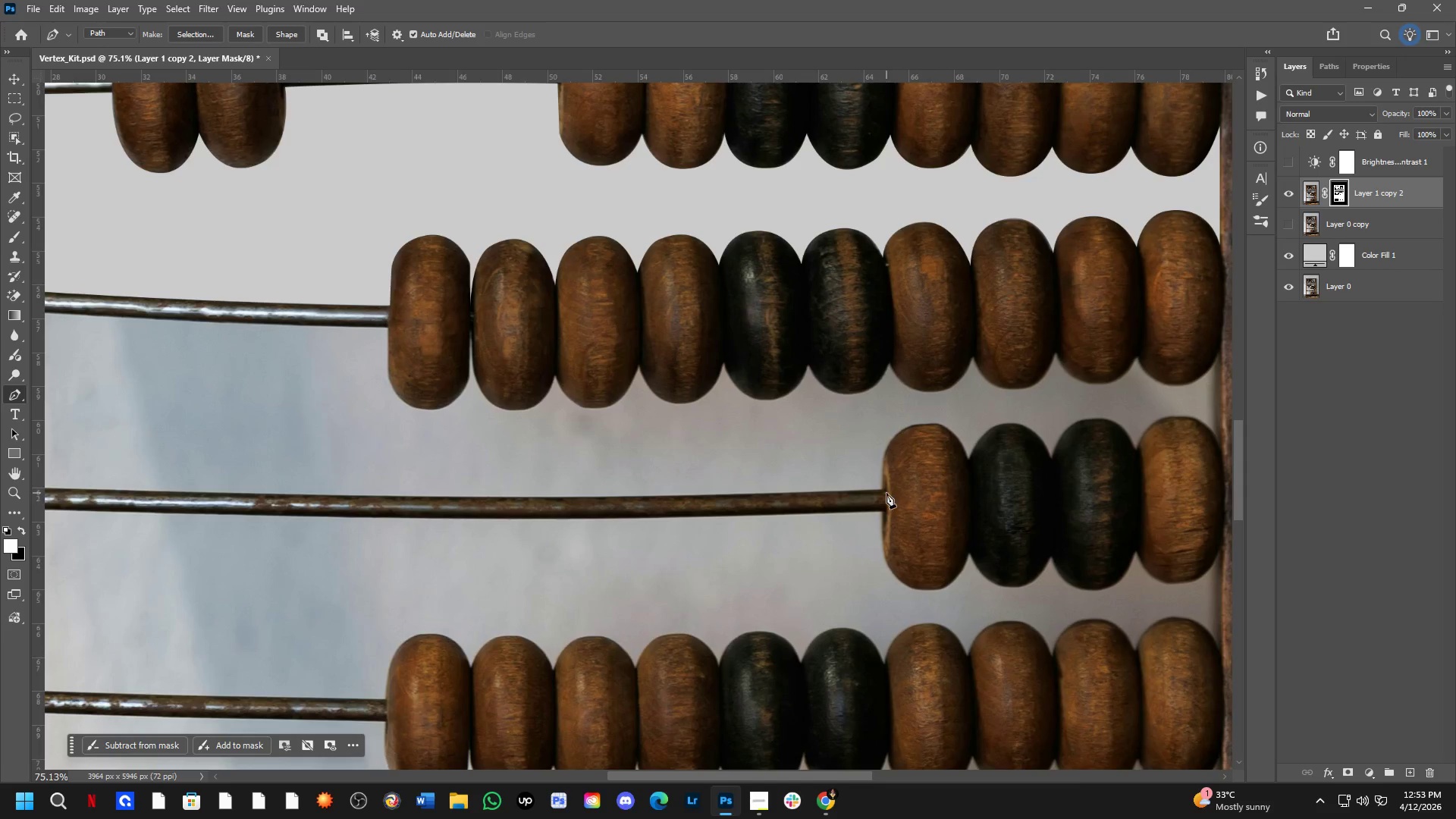 
hold_key(key=ShiftLeft, duration=0.42)
scroll: coordinate [884, 491], scroll_direction: up, amount: 4.0
 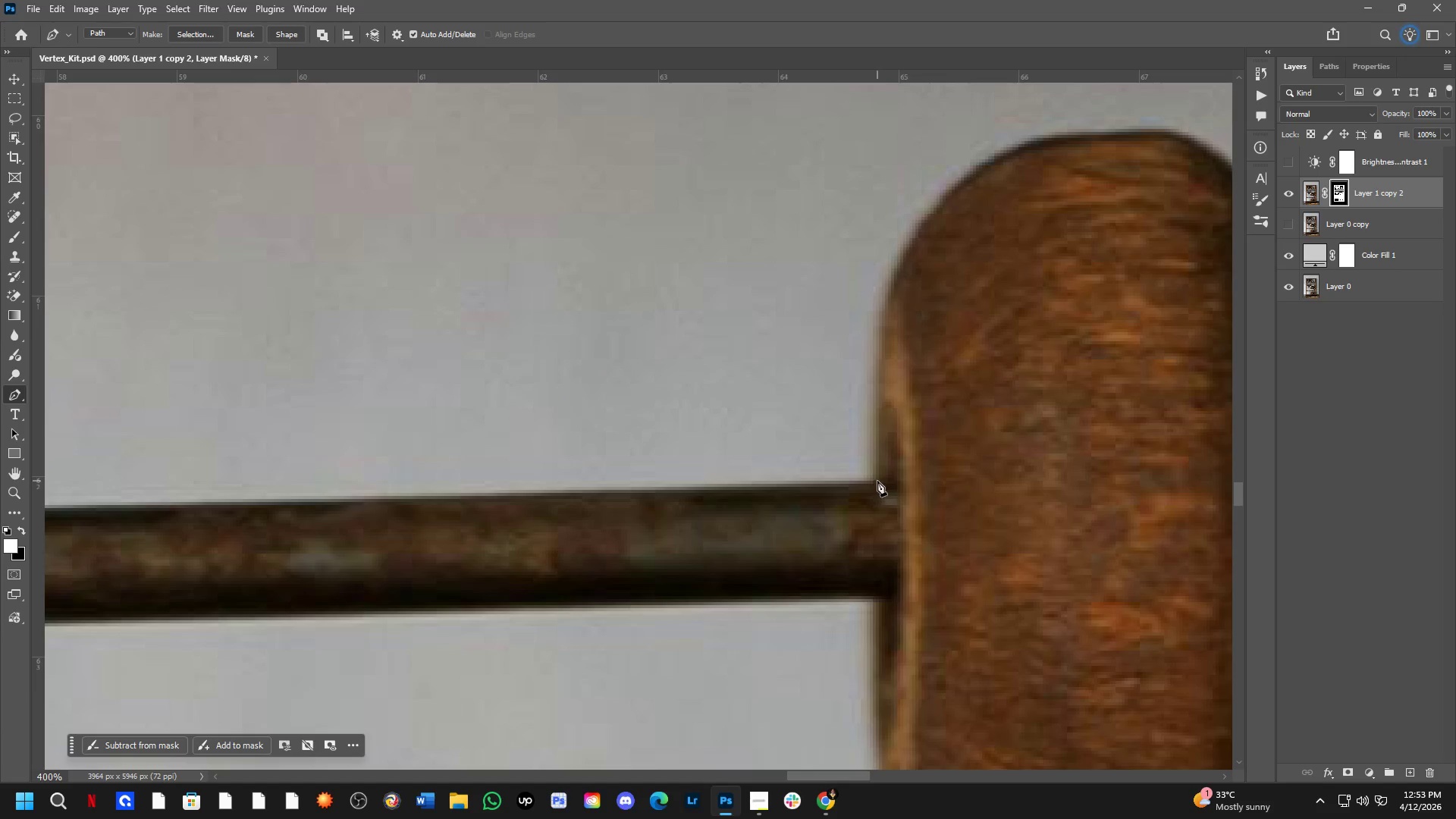 
left_click([877, 481])
 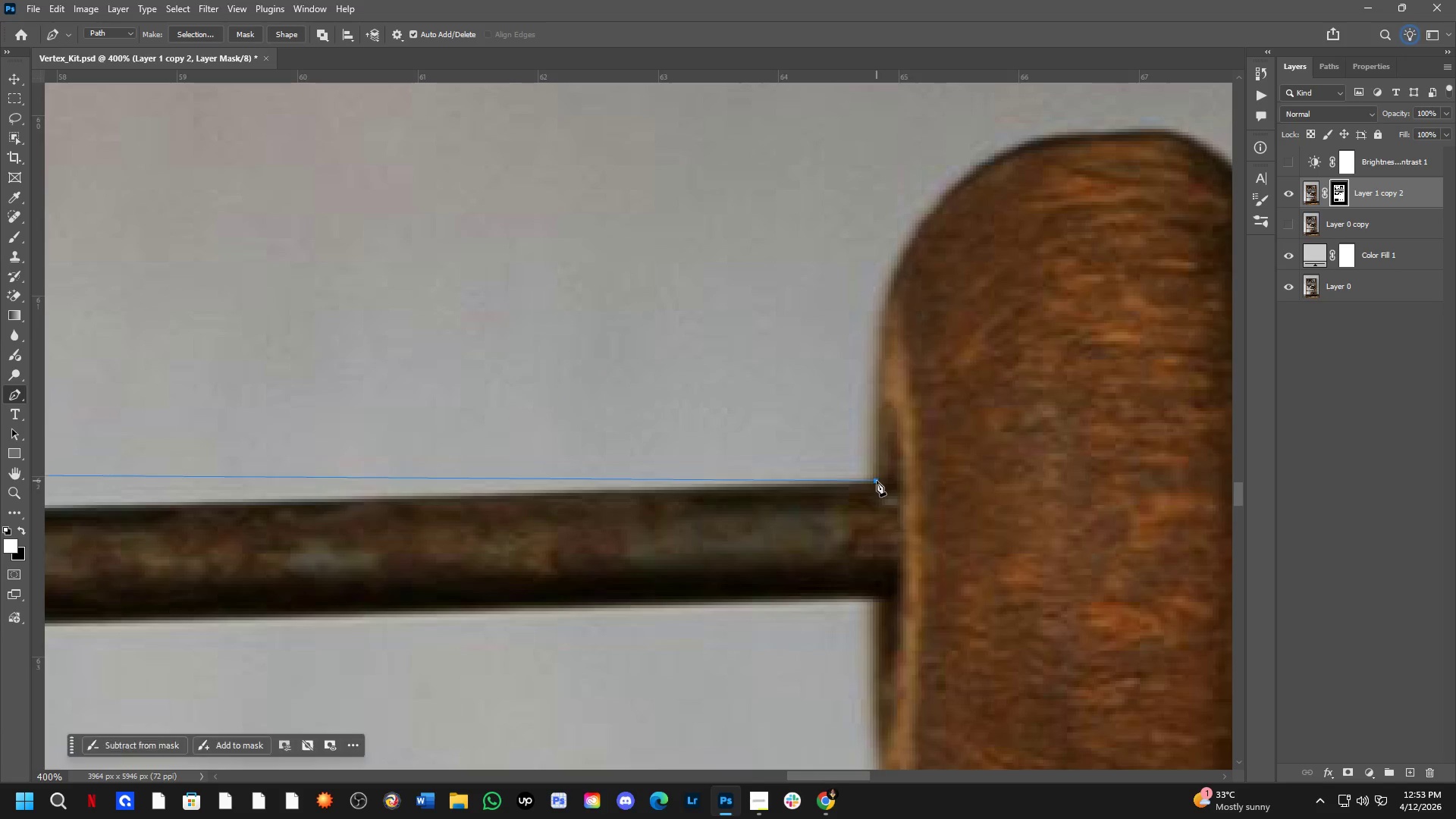 
key(Shift+ShiftLeft)
 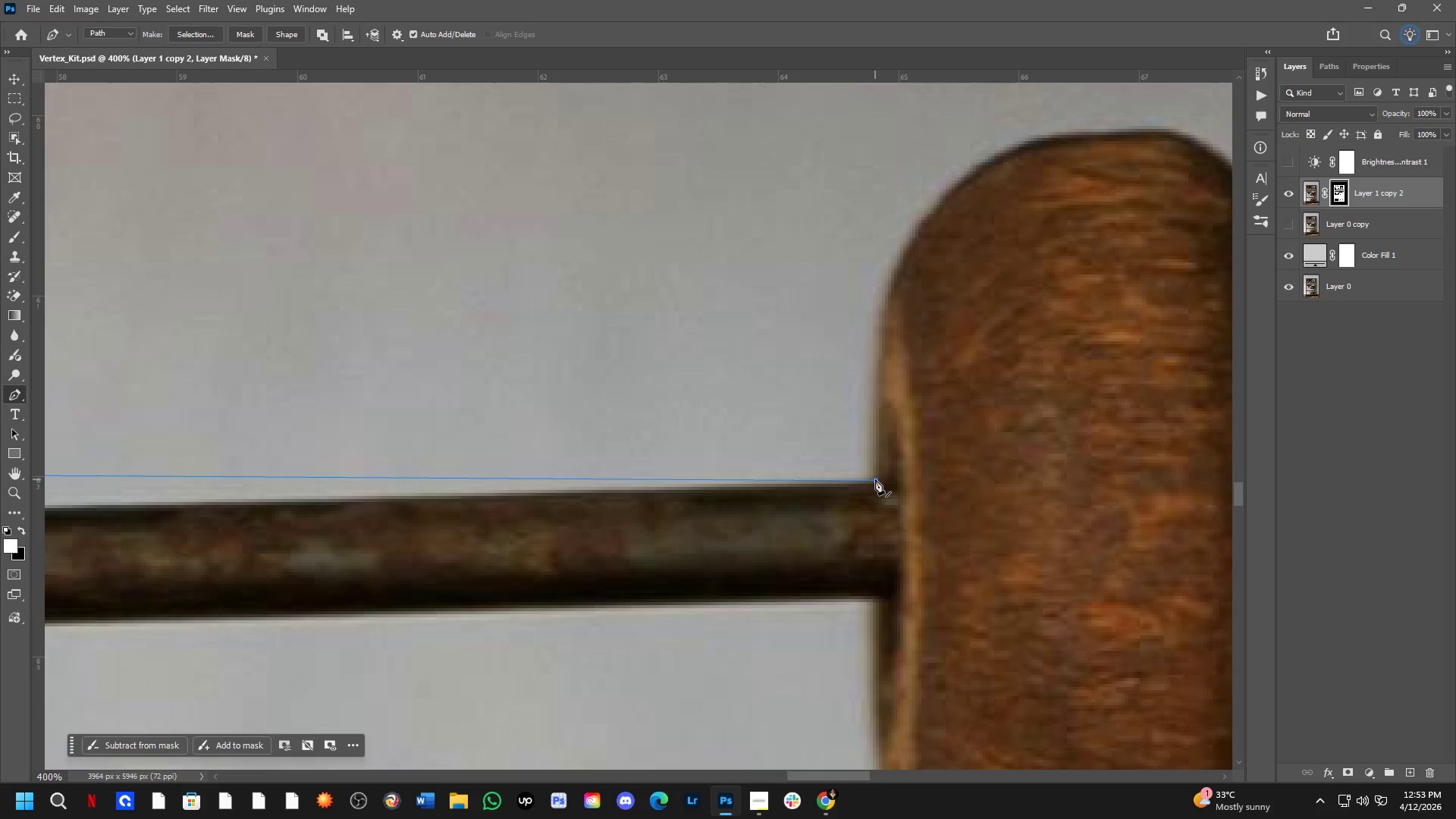 
hold_key(key=Space, duration=0.8)
 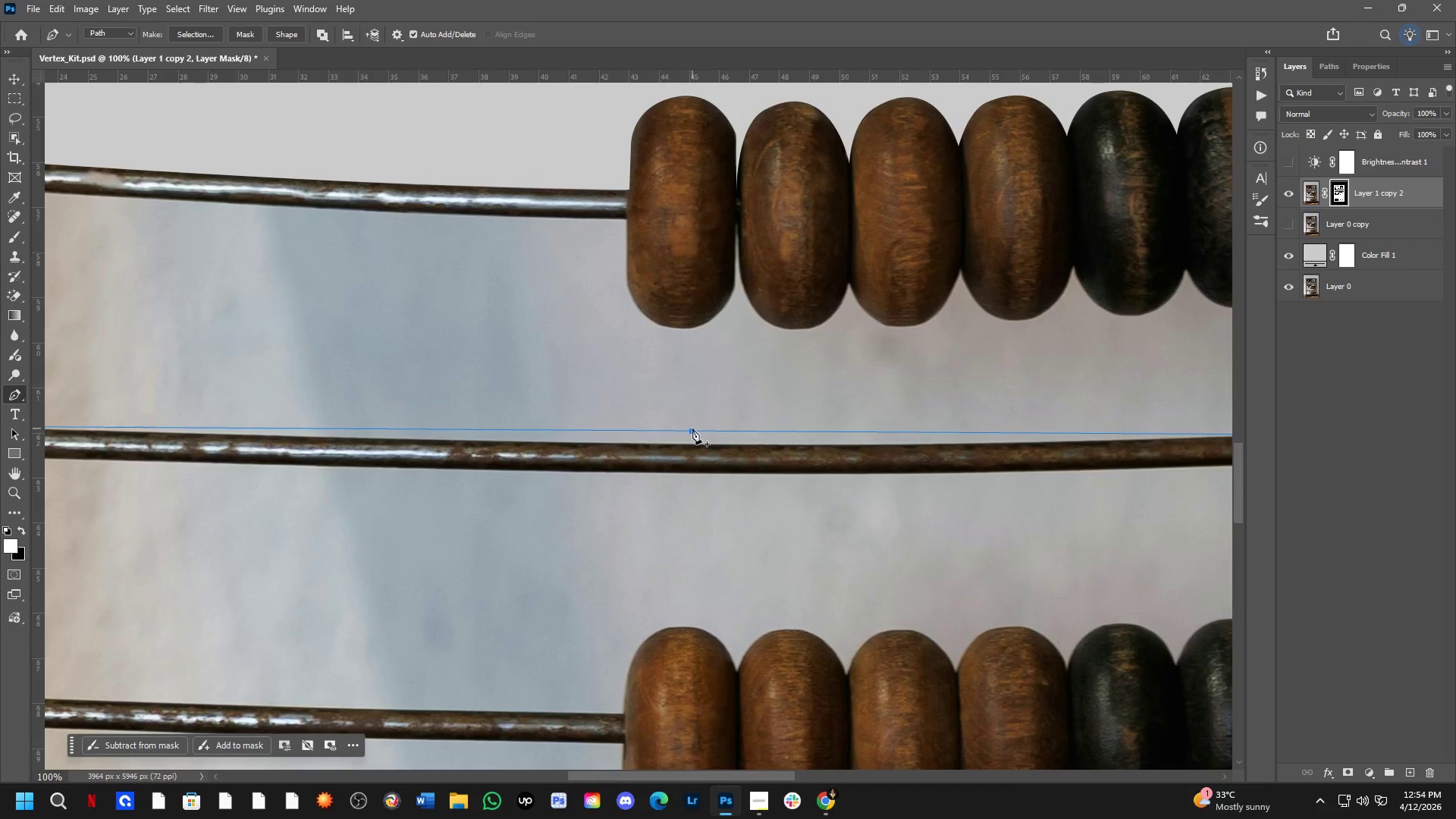 
left_click_drag(start_coordinate=[578, 491], to_coordinate=[987, 446])
 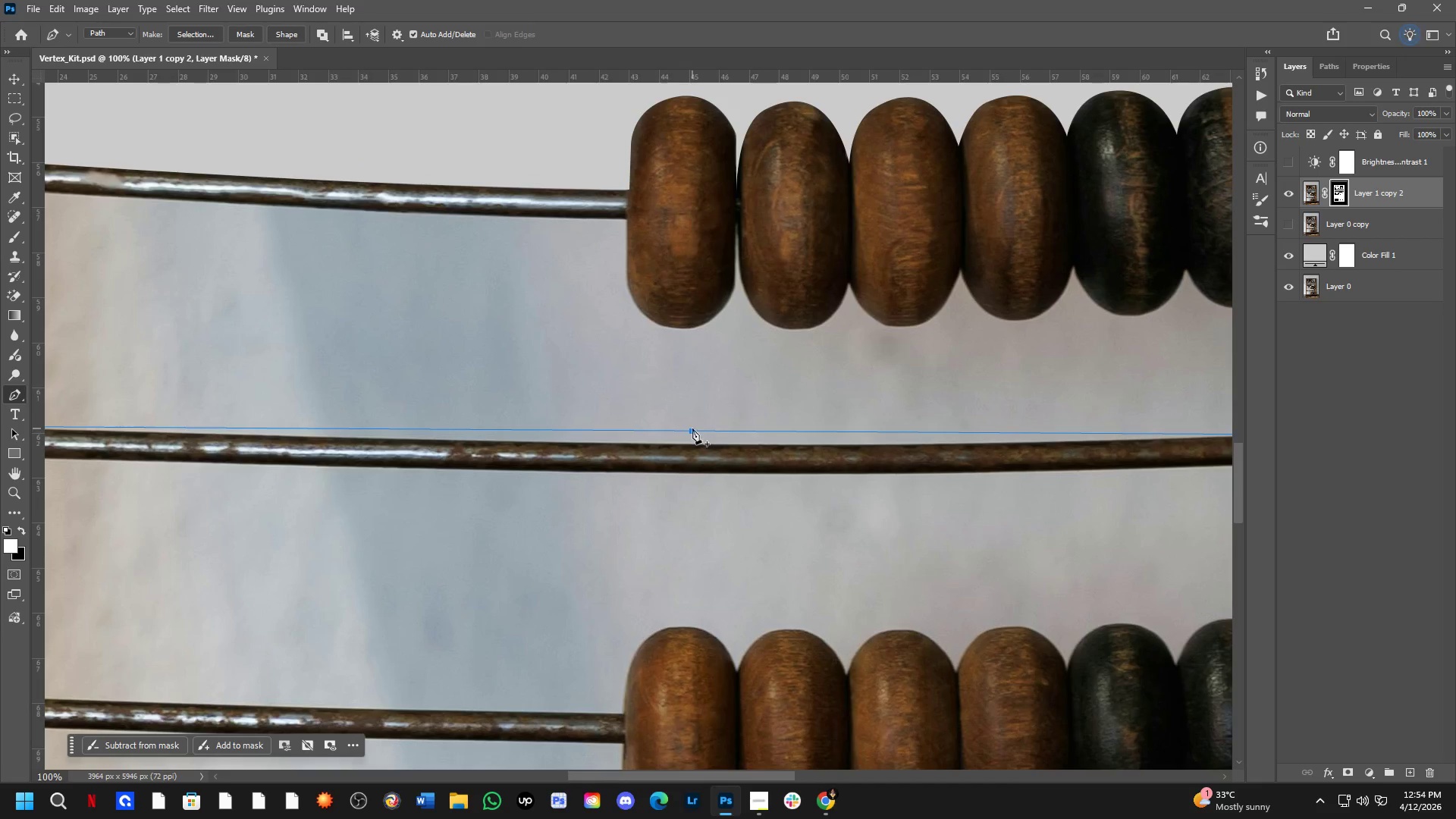 
scroll: coordinate [875, 479], scroll_direction: down, amount: 3.0
 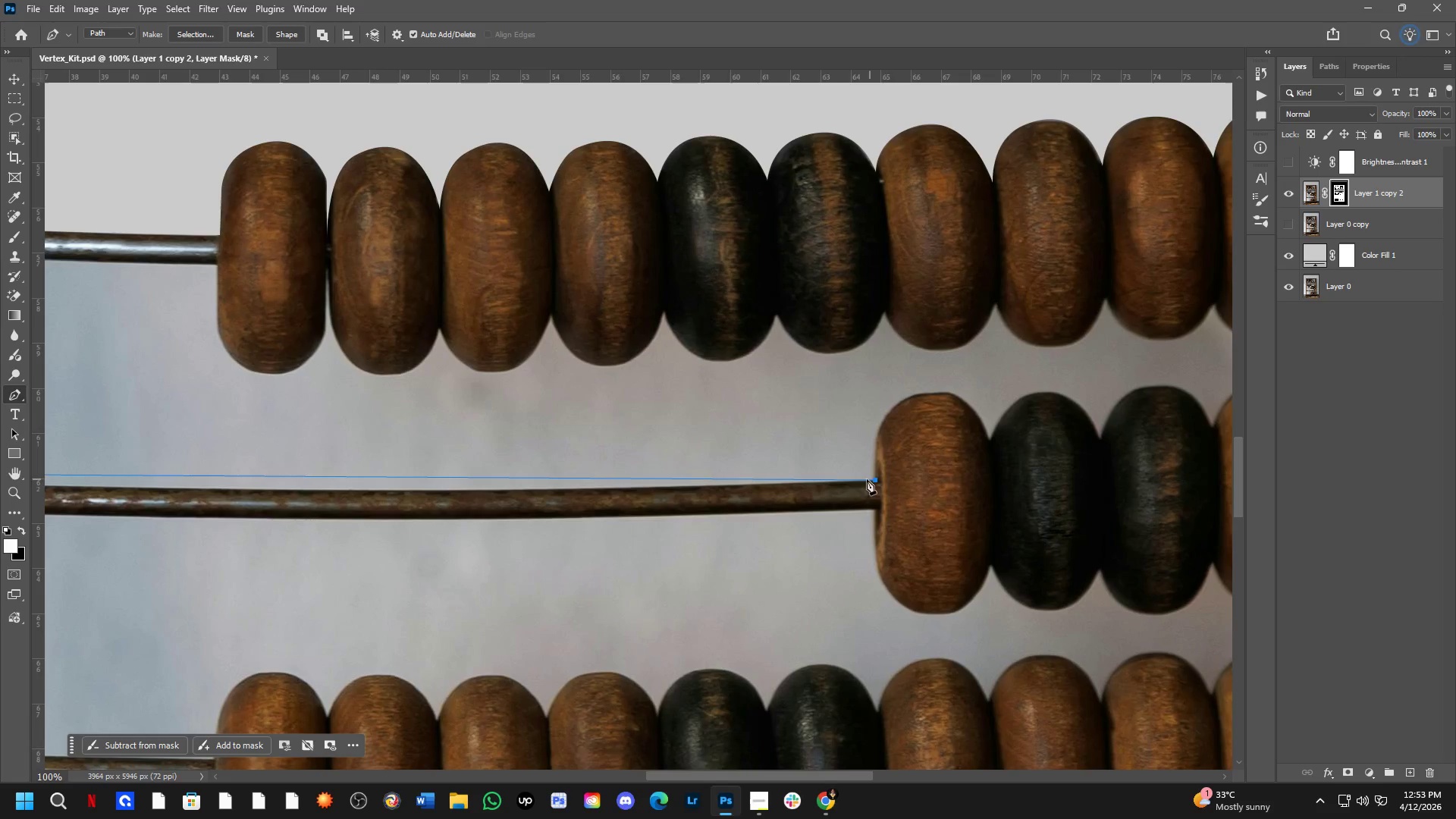 
left_click([692, 428])
 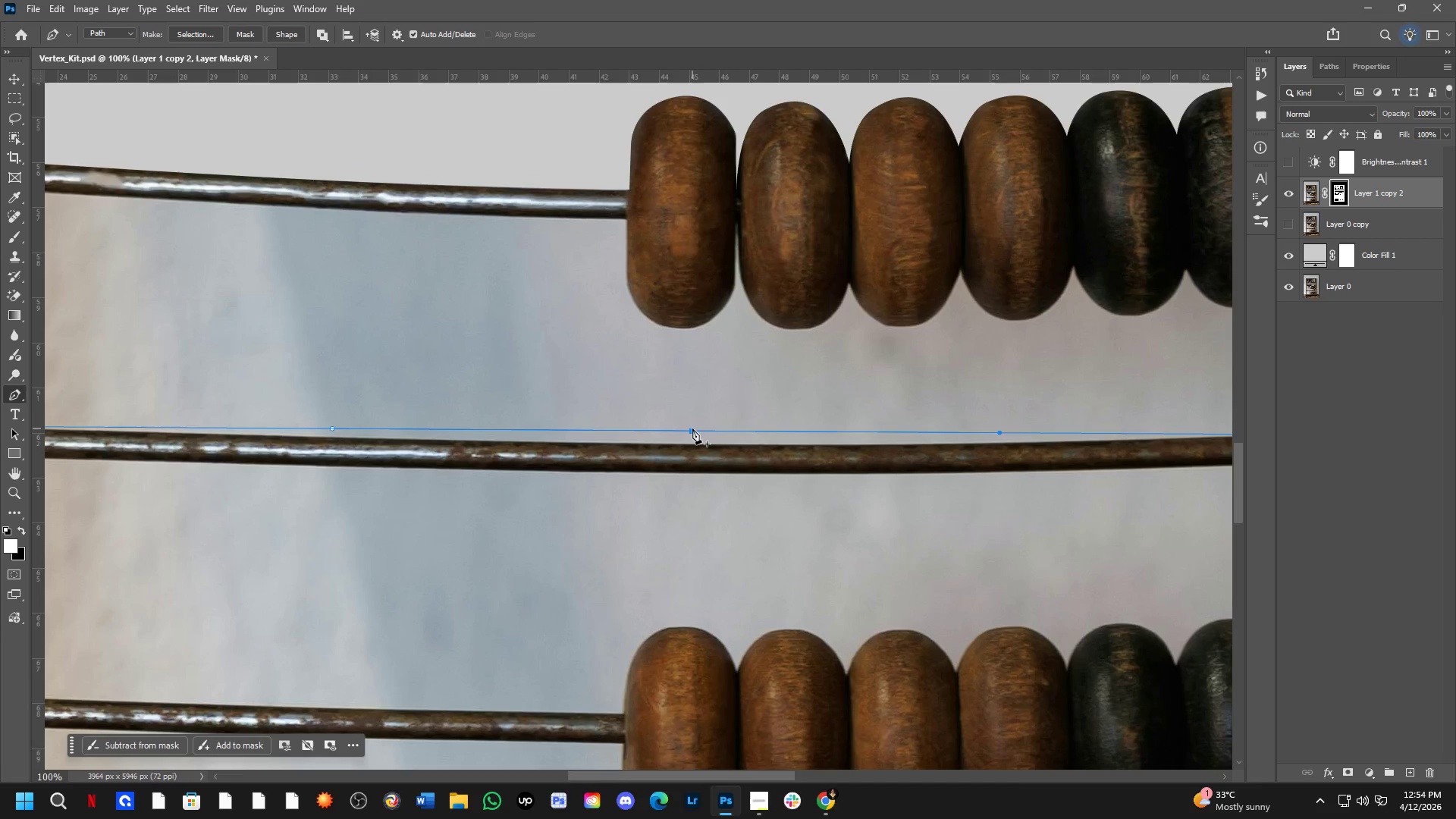 
hold_key(key=ControlLeft, duration=1.25)
left_click_drag(start_coordinate=[692, 428], to_coordinate=[695, 443])
 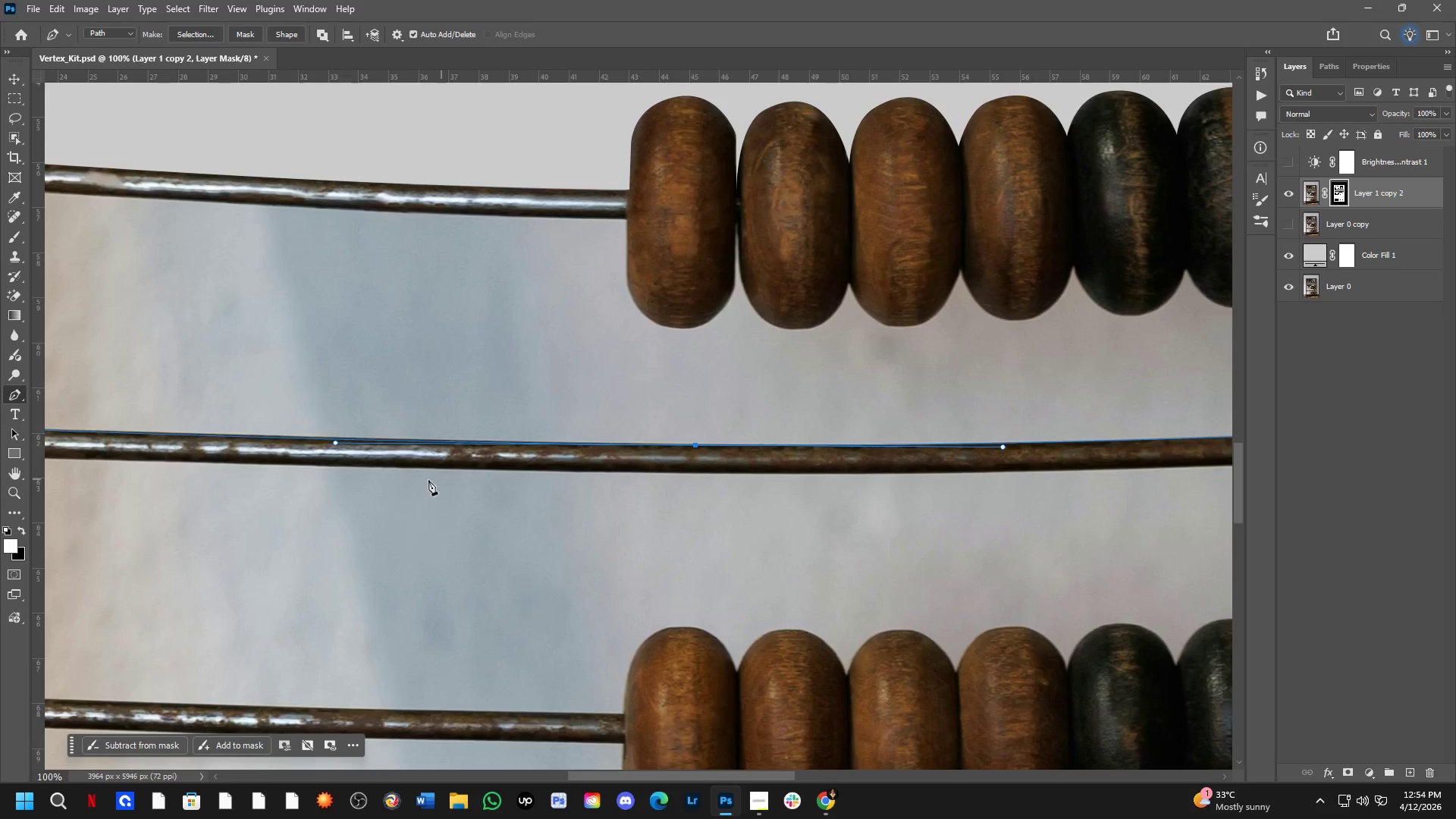 
hold_key(key=Space, duration=0.62)
 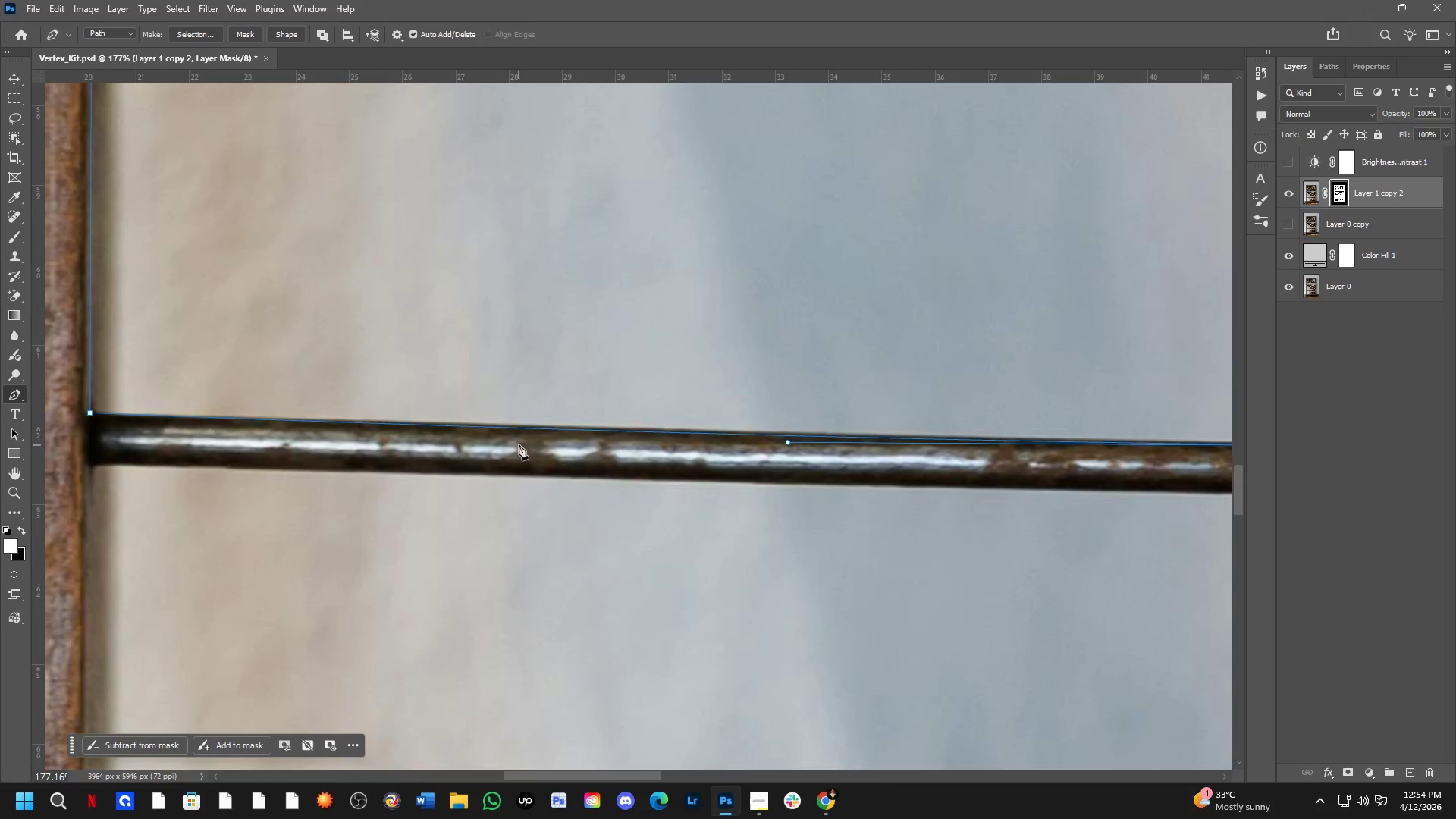 
left_click_drag(start_coordinate=[358, 484], to_coordinate=[697, 490])
 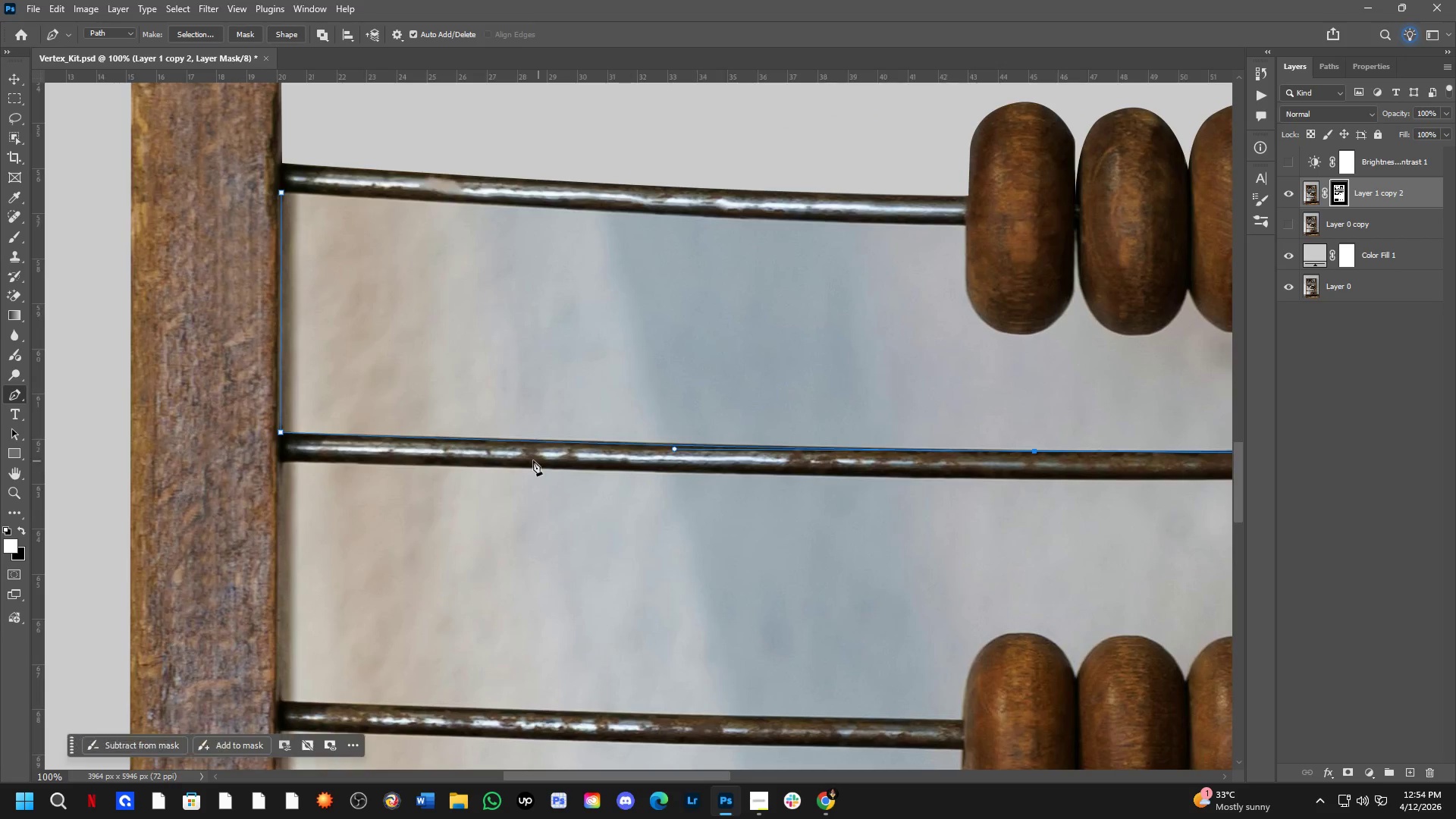 
scroll: coordinate [526, 451], scroll_direction: up, amount: 6.0
 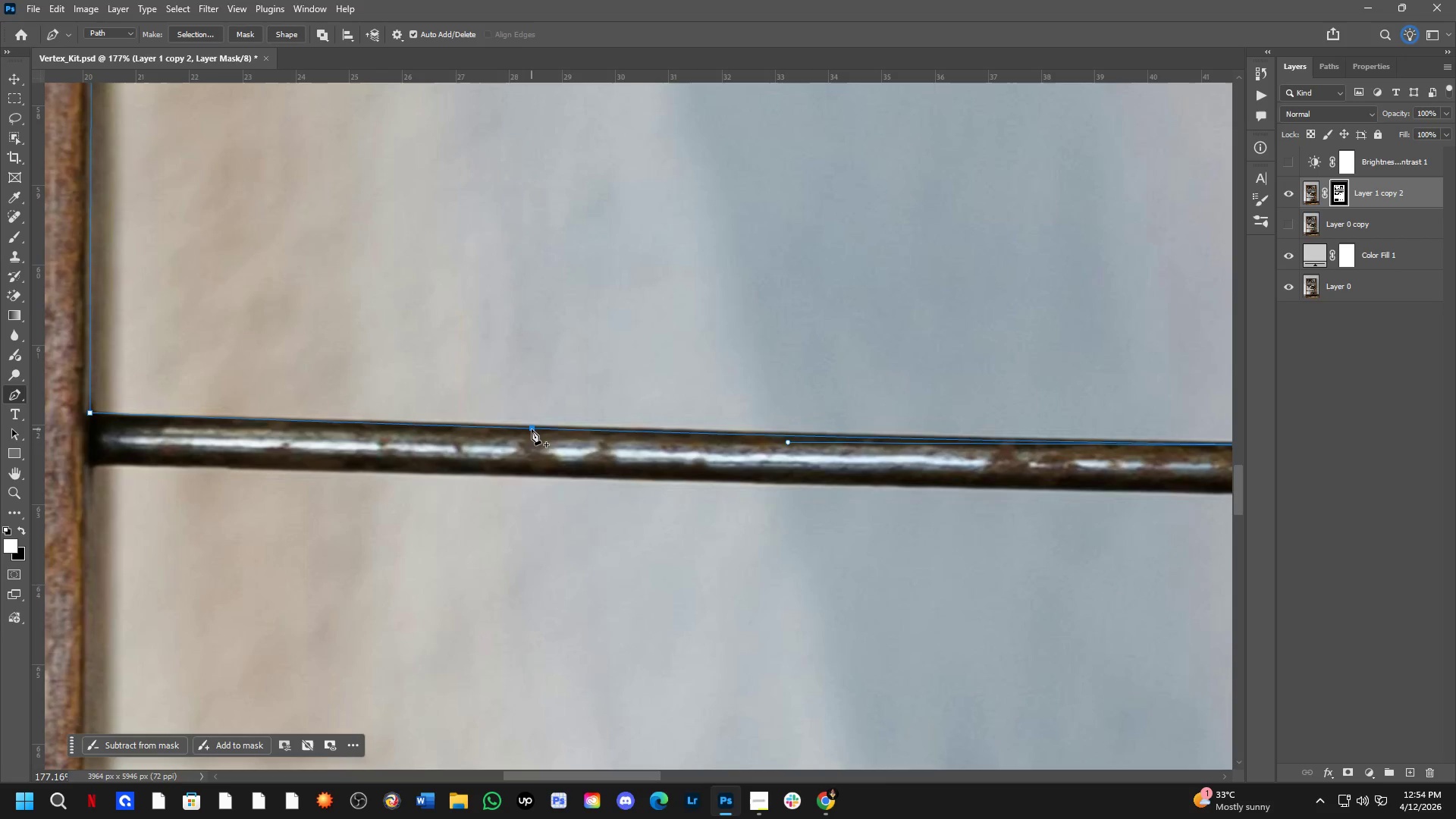 
key(Shift+ShiftLeft)
 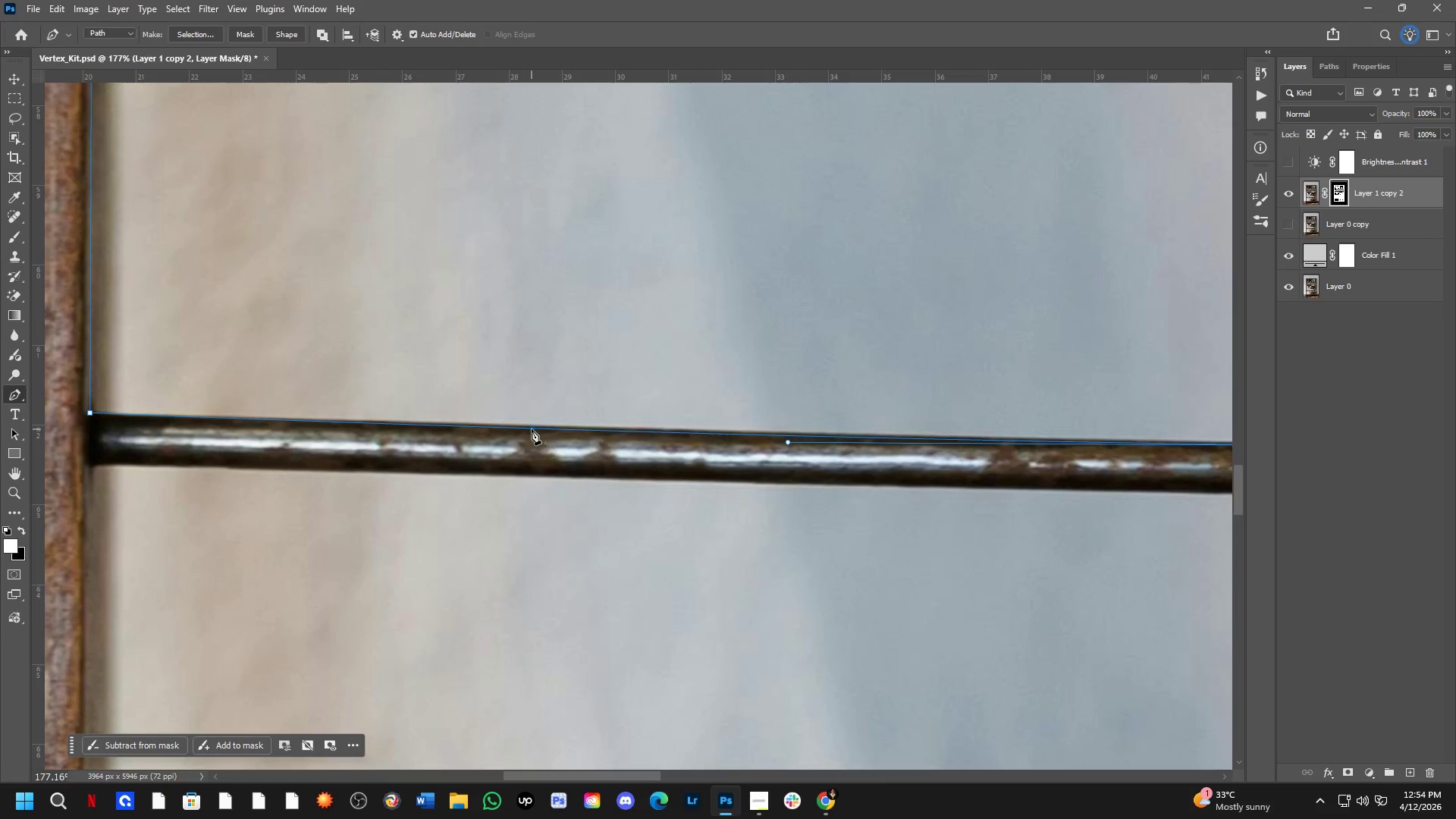 
hold_key(key=Space, duration=0.91)
 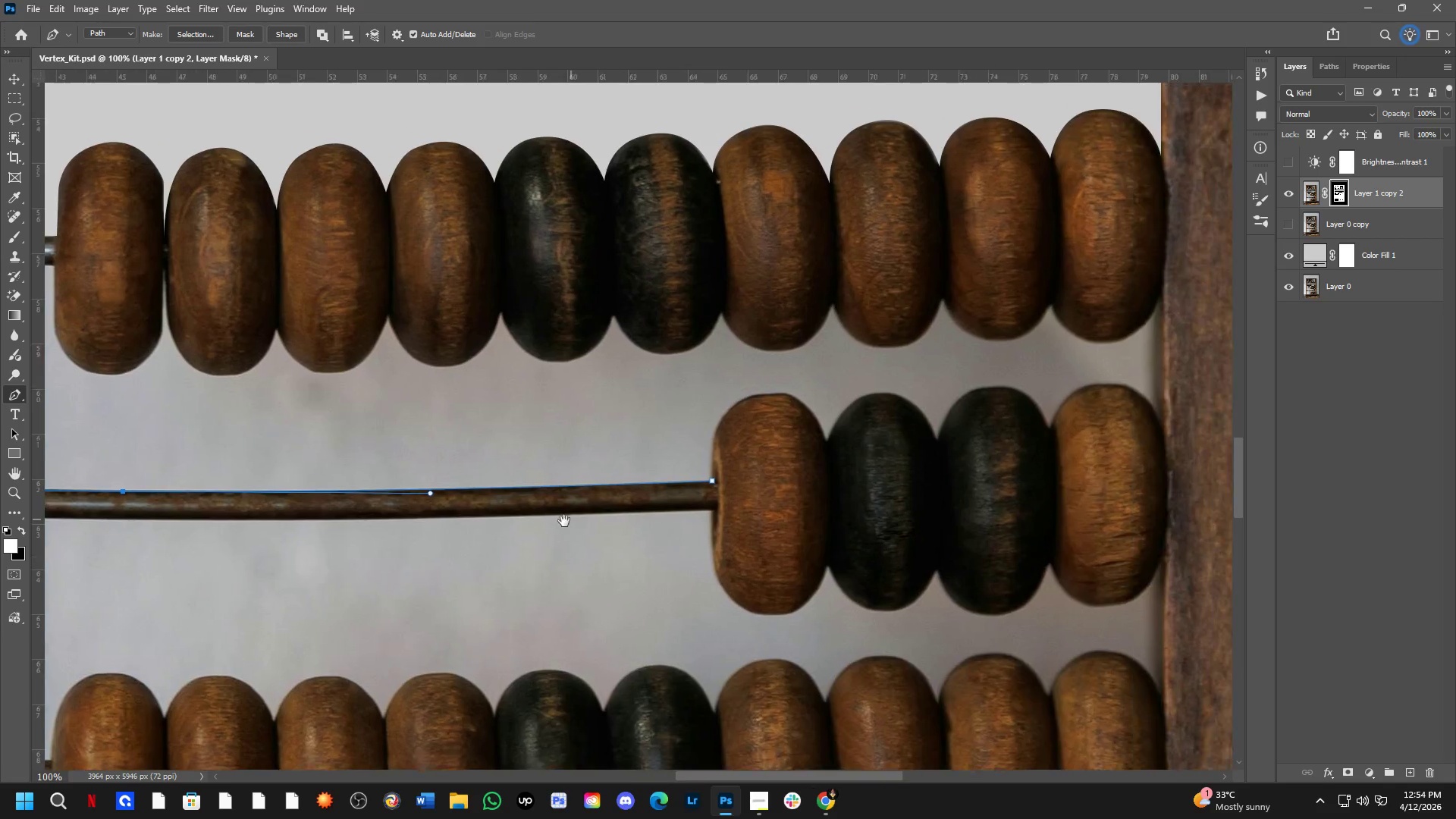 
left_click_drag(start_coordinate=[1116, 485], to_coordinate=[572, 488])
 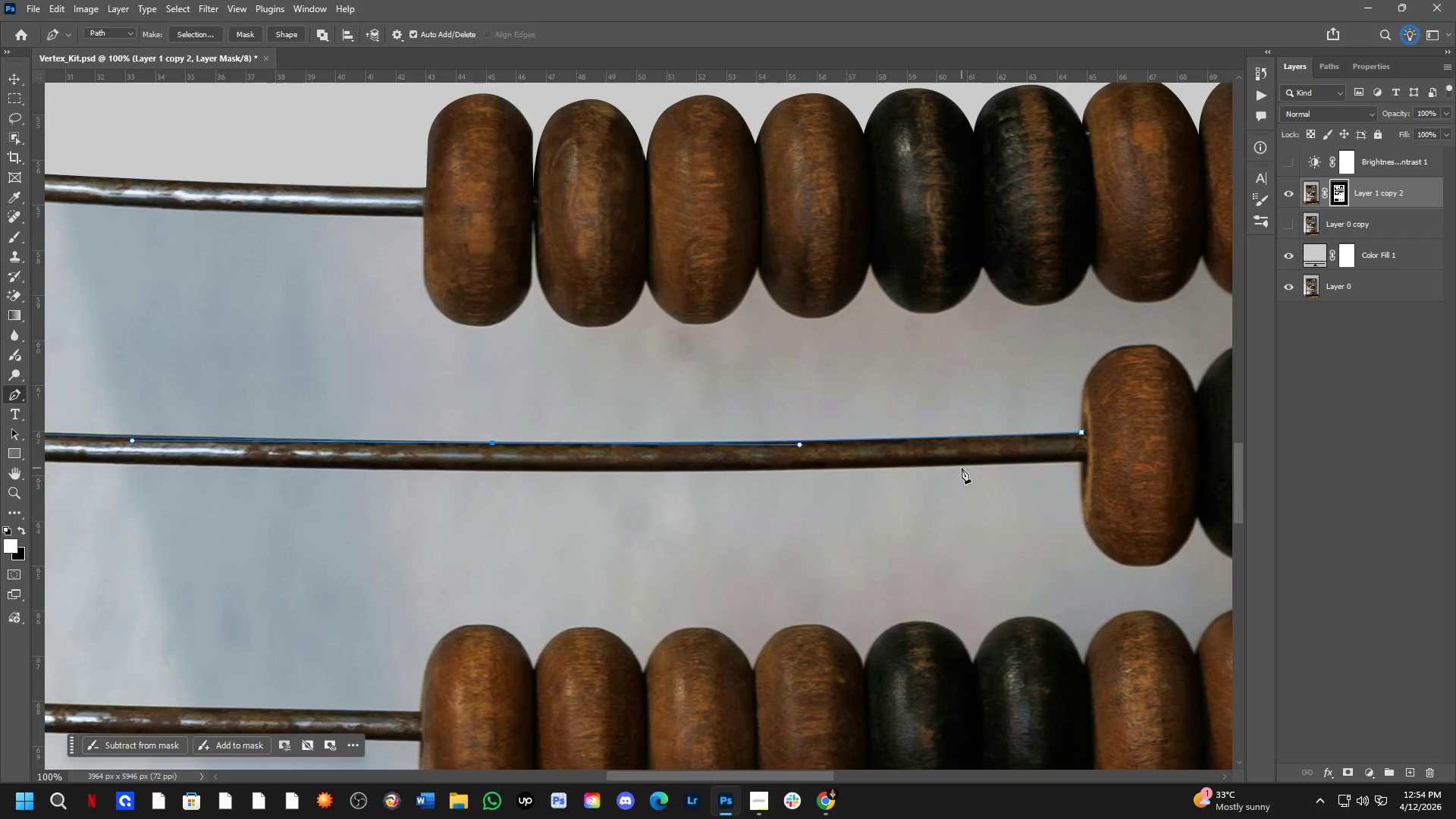 
scroll: coordinate [532, 429], scroll_direction: down, amount: 1.0
 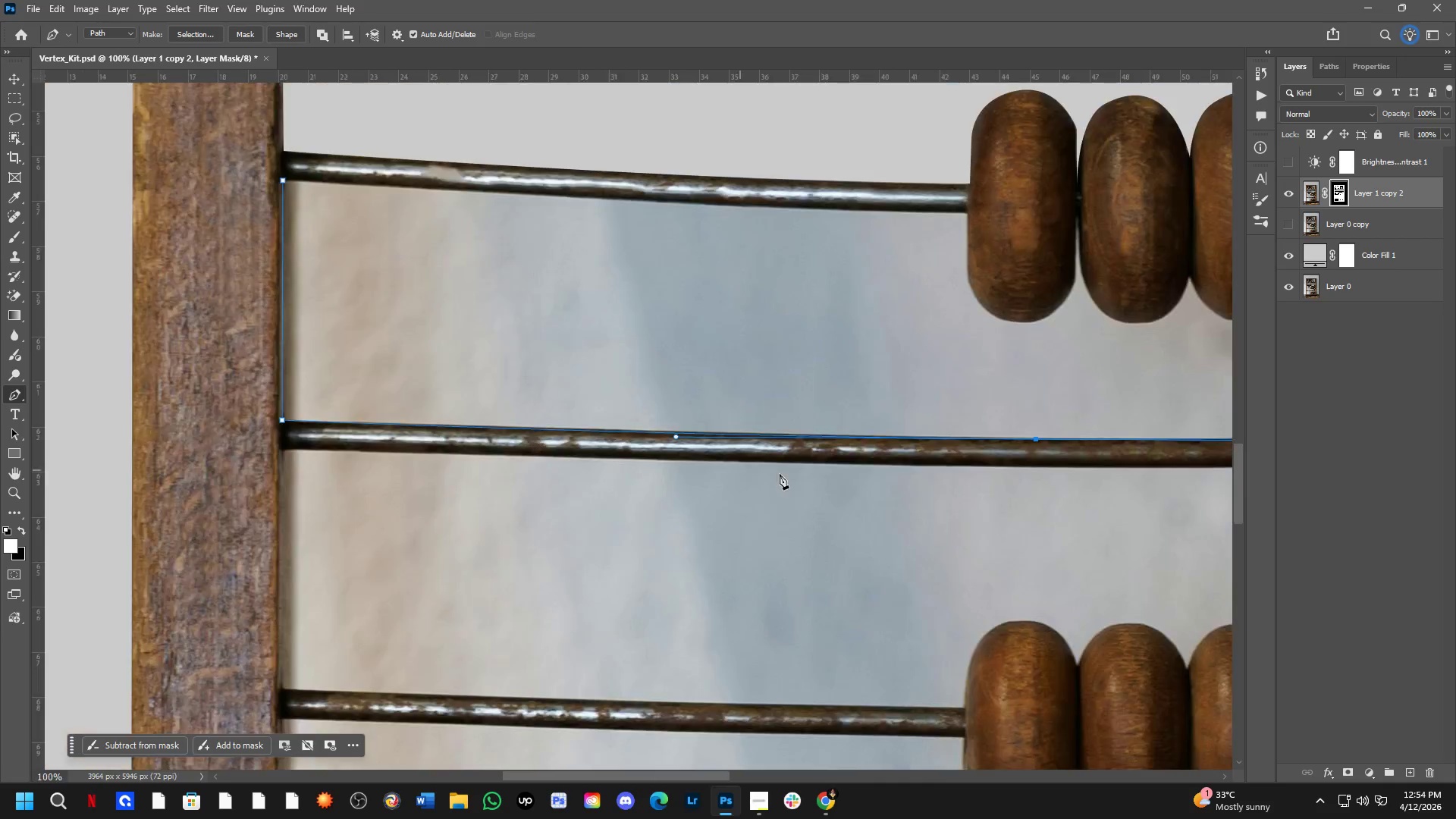 
hold_key(key=Space, duration=0.97)
 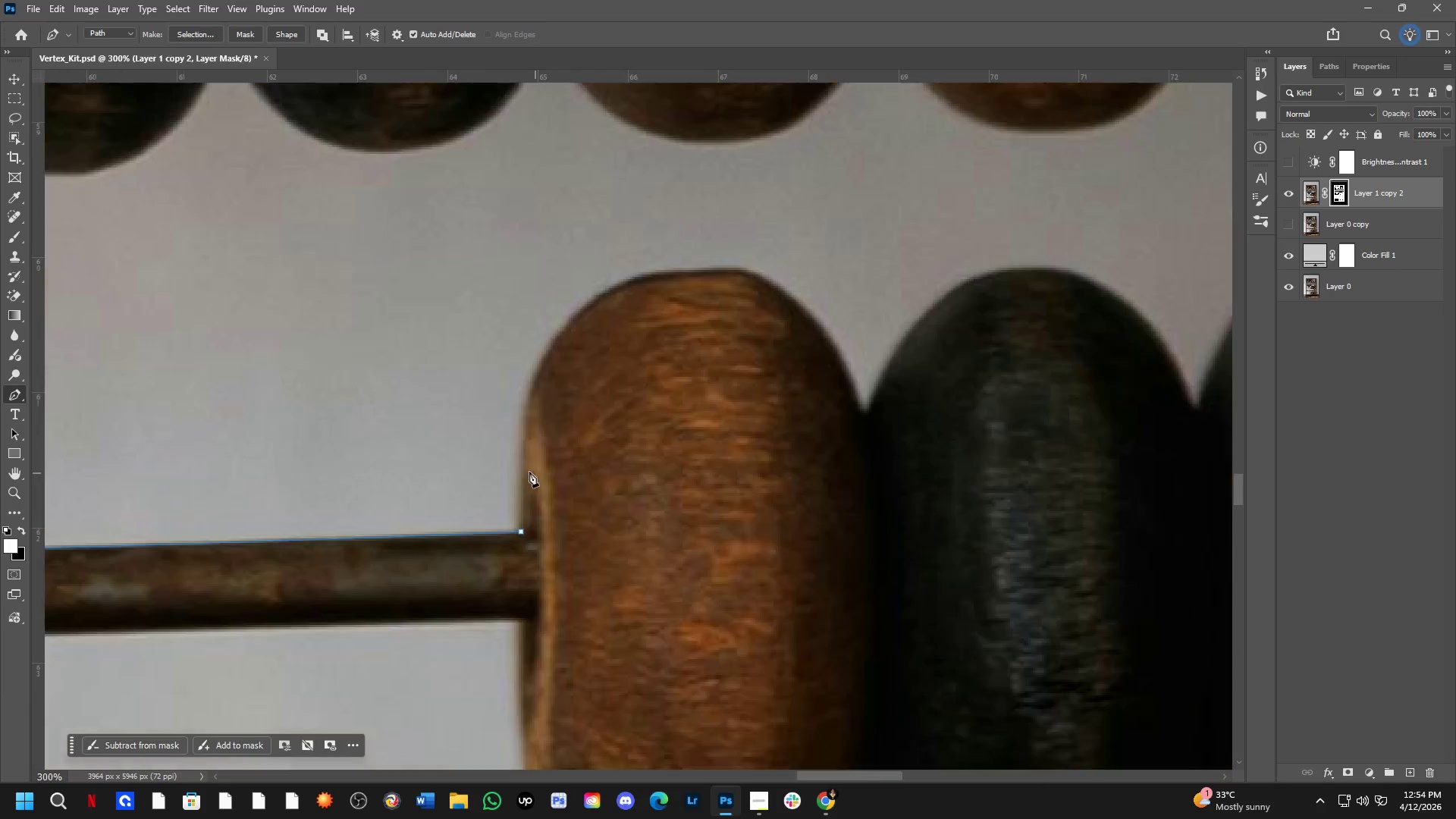 
left_click_drag(start_coordinate=[943, 470], to_coordinate=[418, 535])
 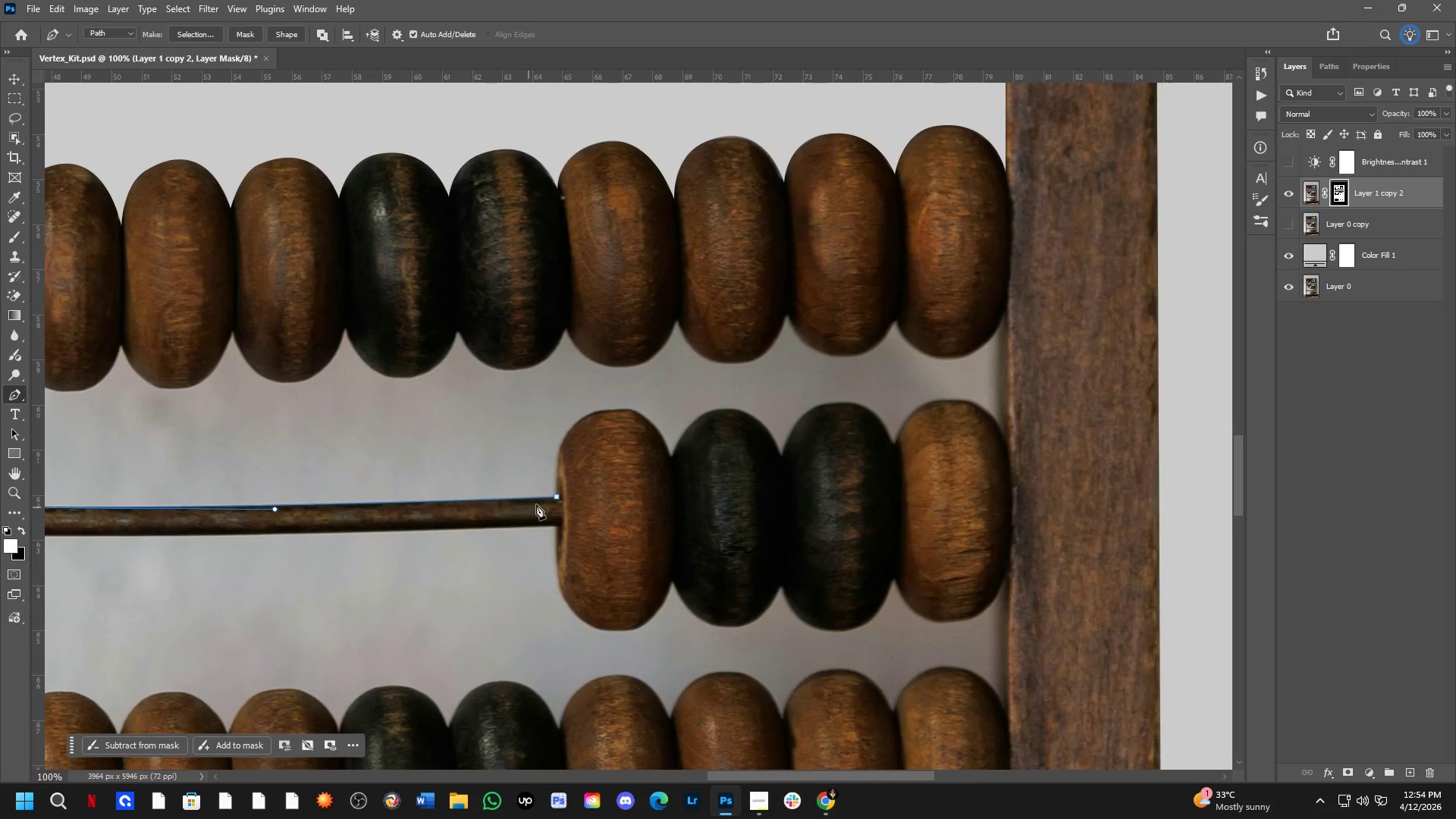 
hold_key(key=ShiftLeft, duration=0.39)
scroll: coordinate [512, 469], scroll_direction: up, amount: 4.0
 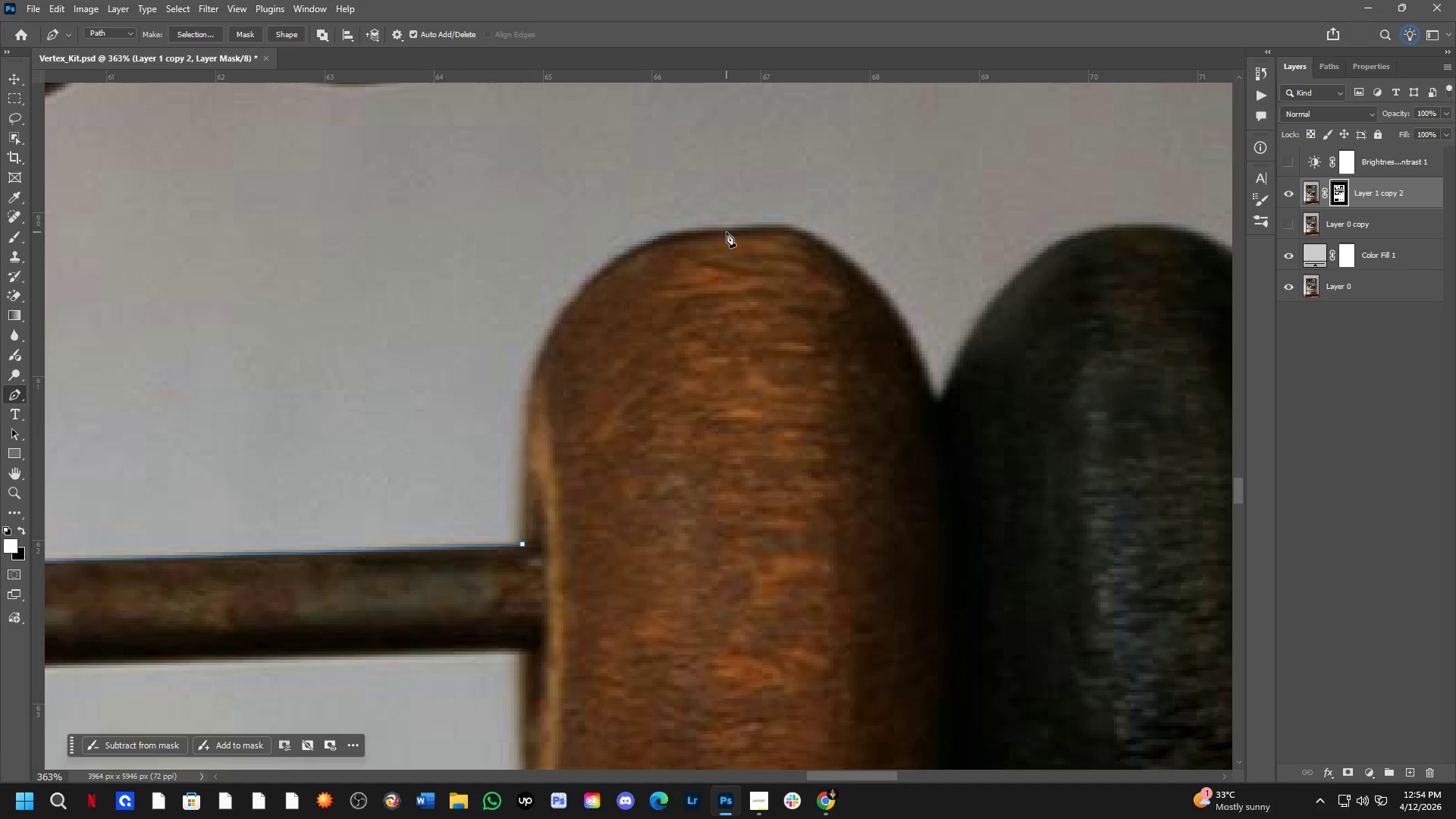 
left_click_drag(start_coordinate=[731, 234], to_coordinate=[970, 232])
 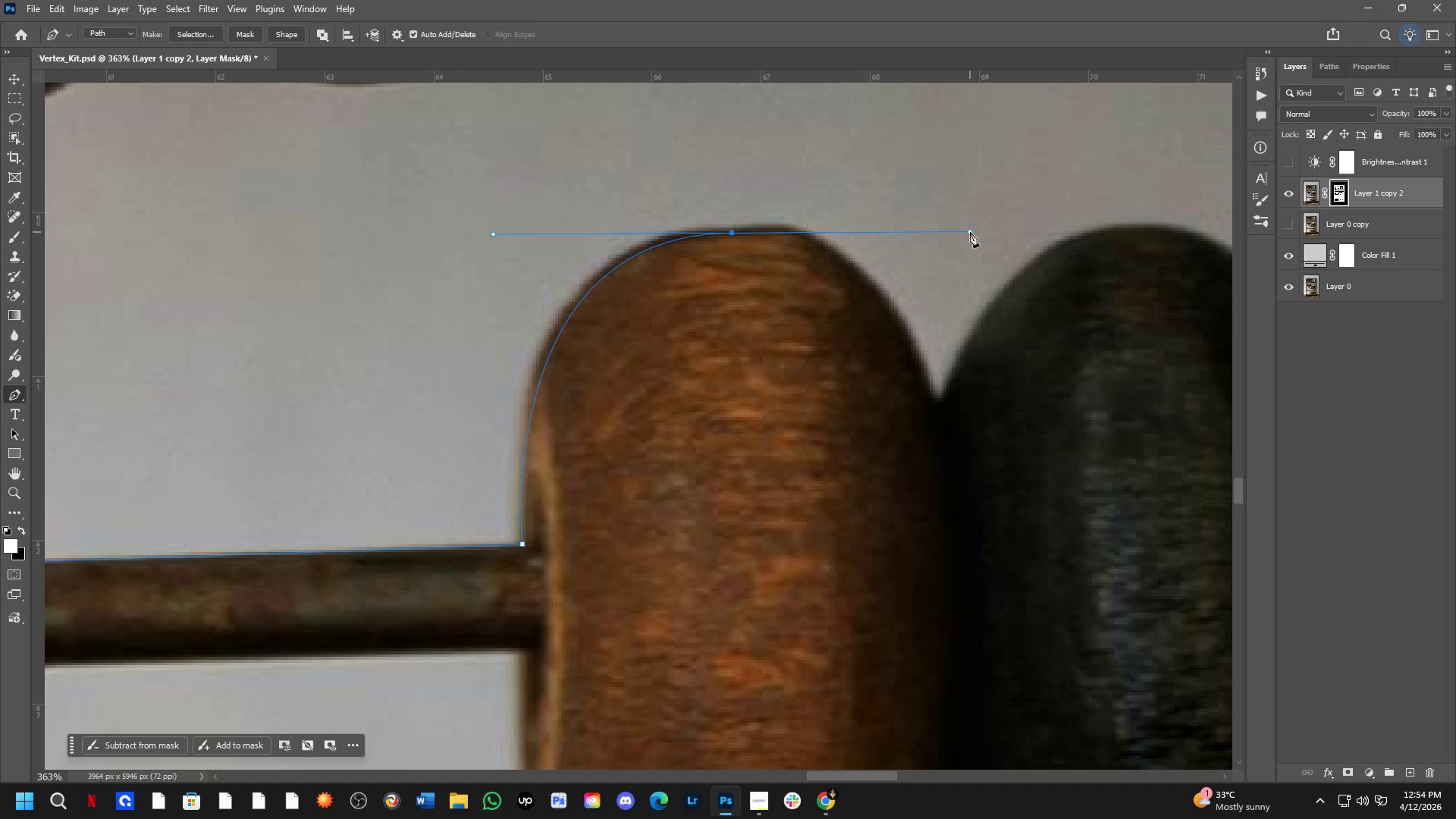 
key(Control+Z)
 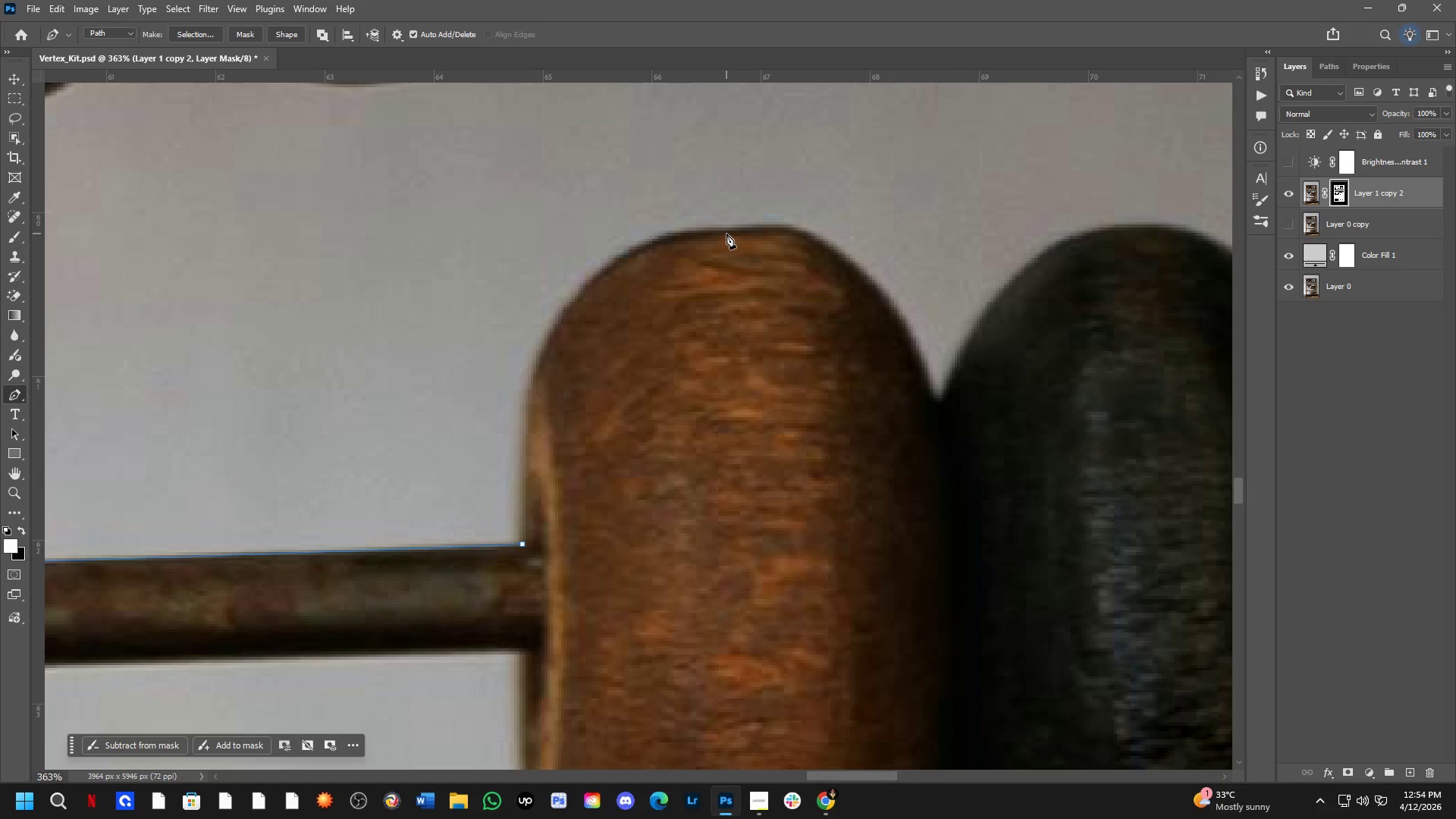 
left_click_drag(start_coordinate=[726, 234], to_coordinate=[968, 228])
 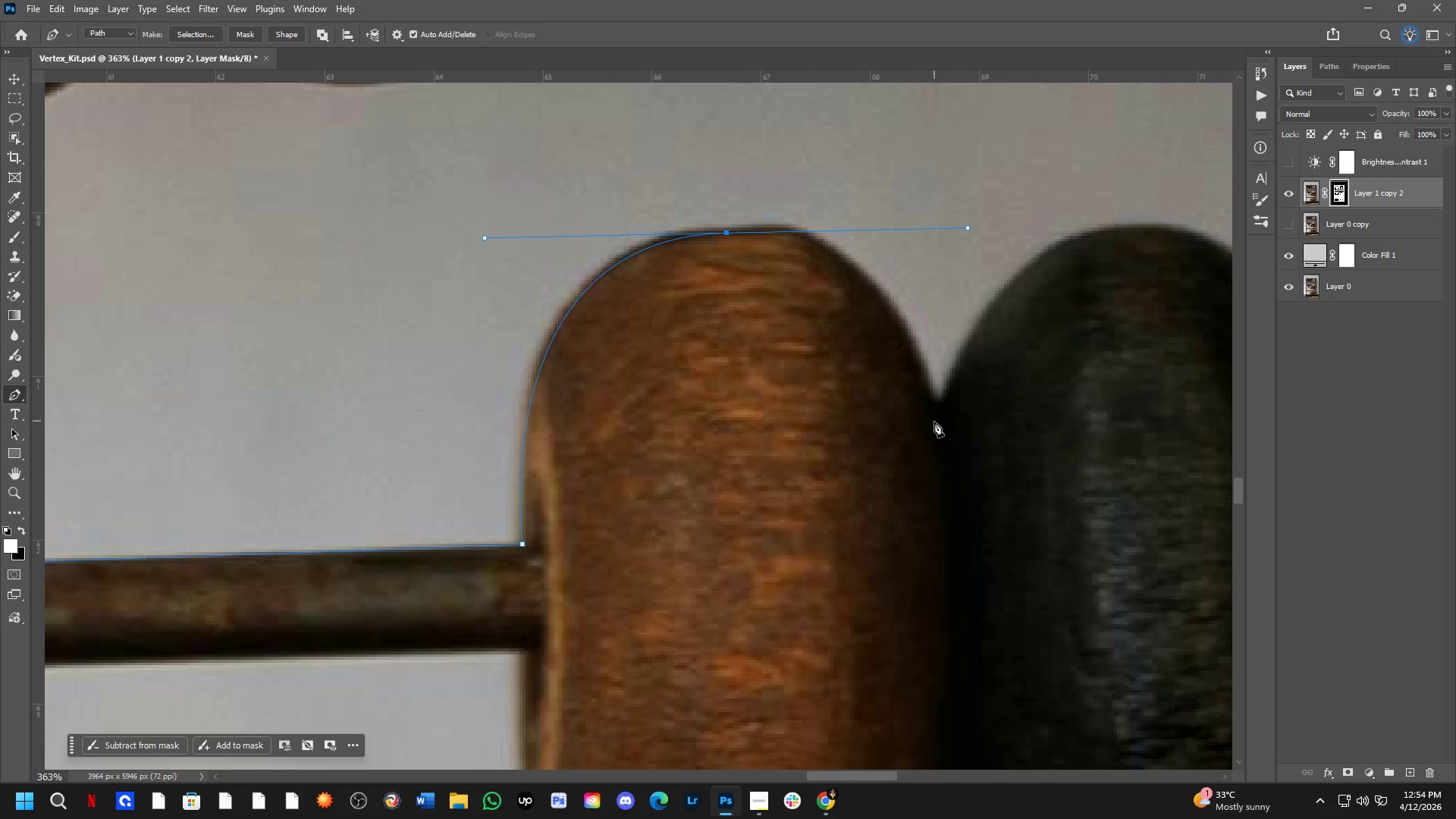 
left_click([935, 422])
 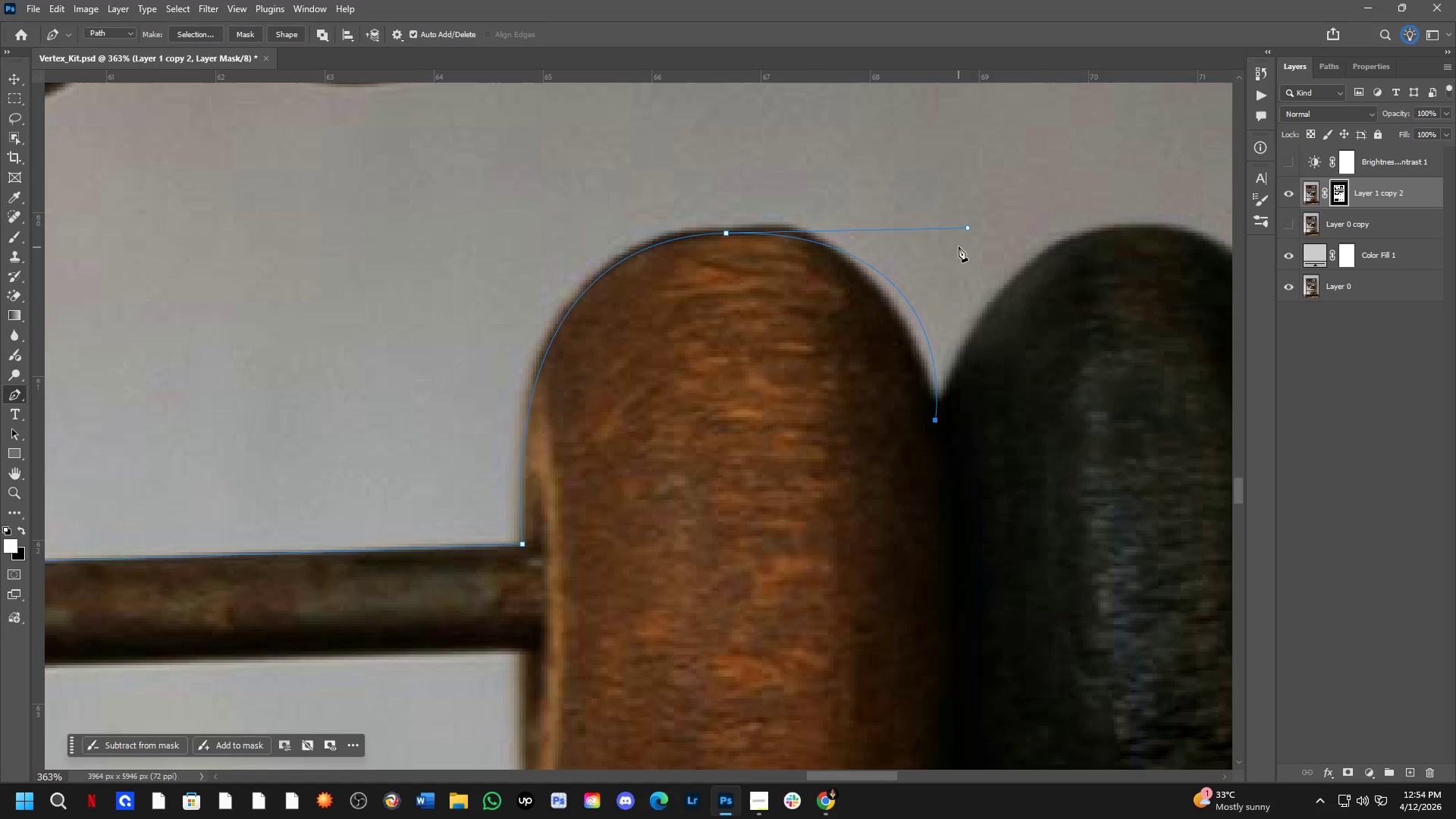 
hold_key(key=ControlLeft, duration=2.48)
left_click_drag(start_coordinate=[968, 227], to_coordinate=[918, 225])
 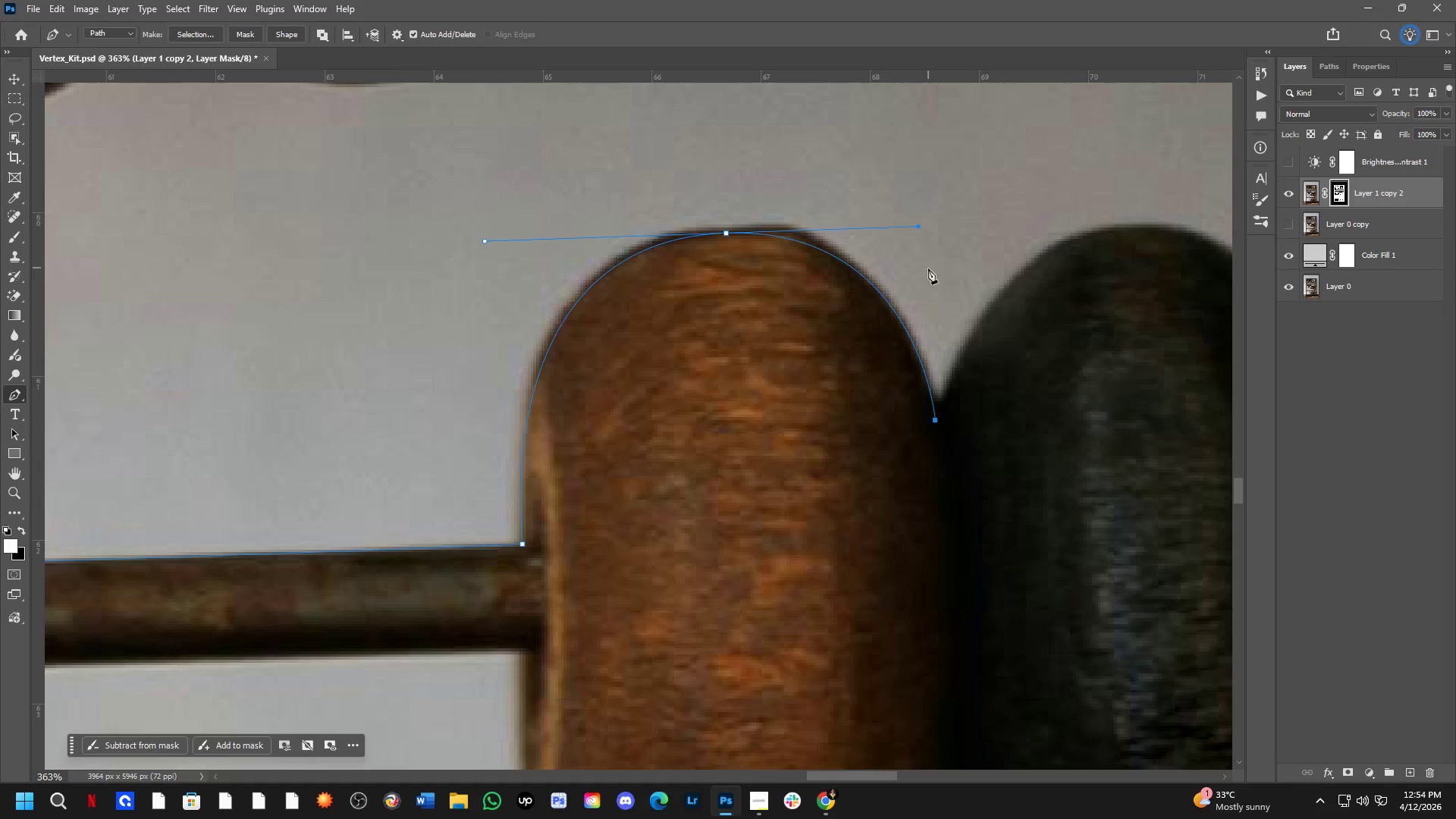 
hold_key(key=Space, duration=0.67)
 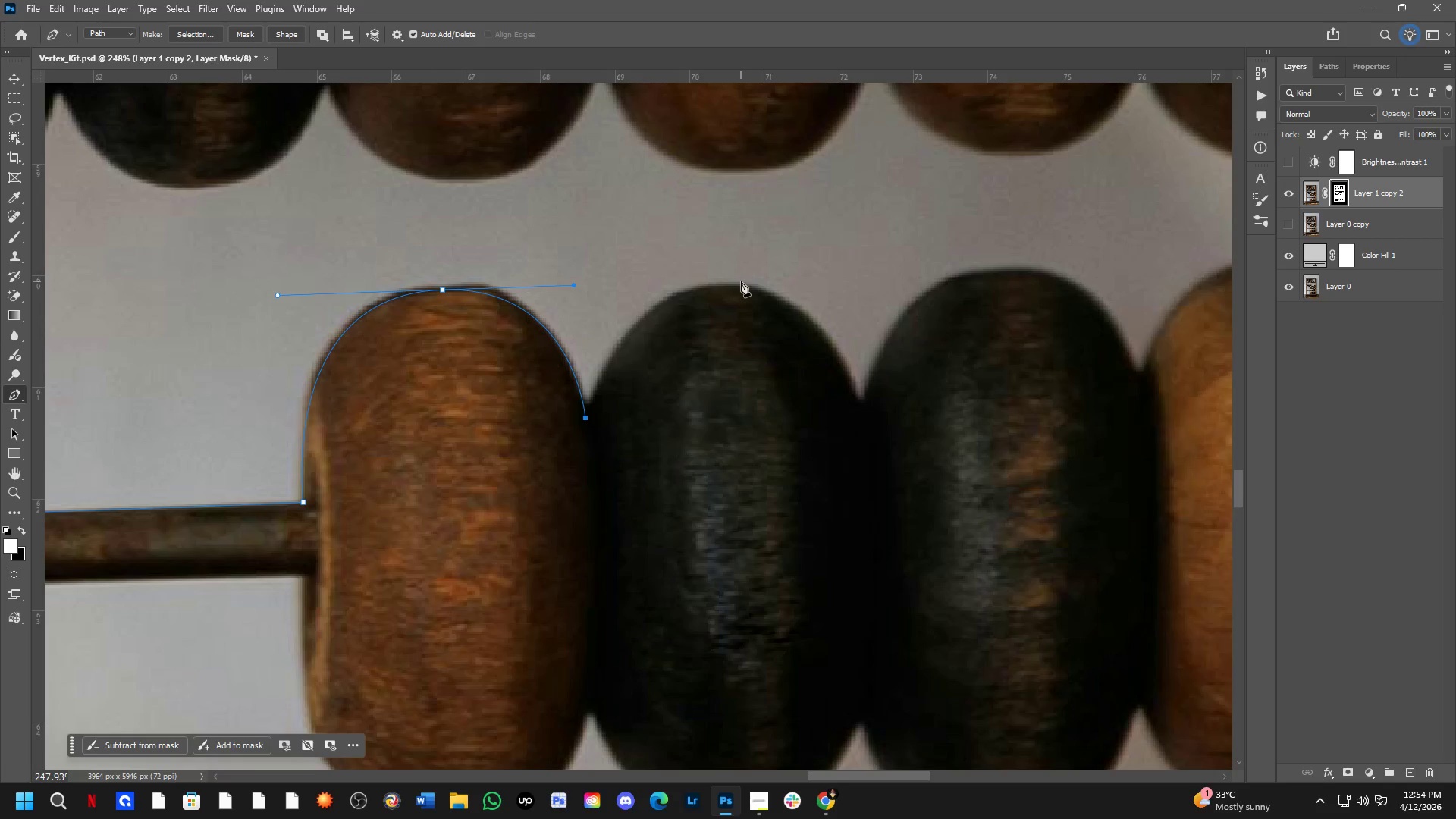 
left_click_drag(start_coordinate=[963, 316], to_coordinate=[616, 356])
 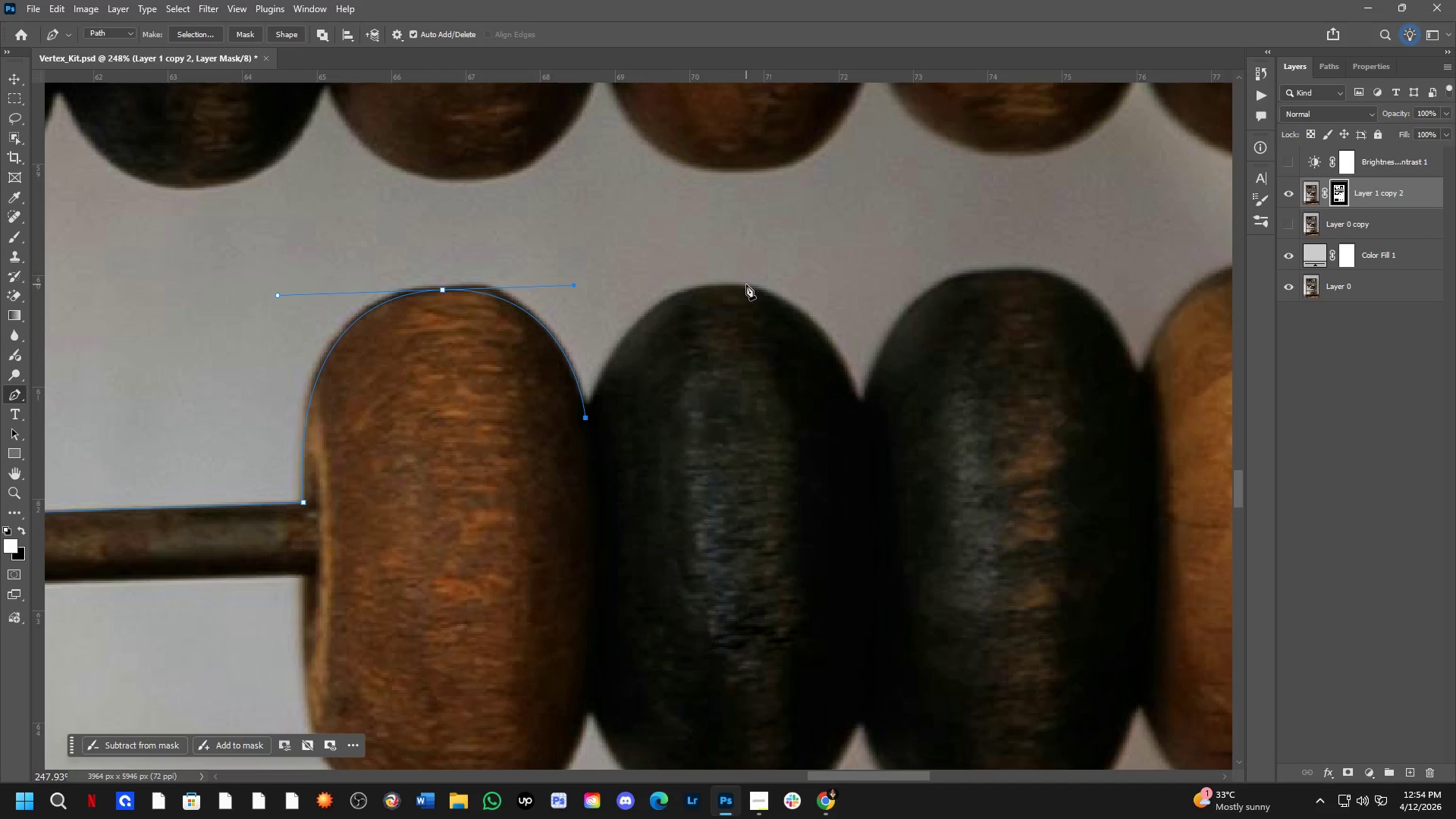 
scroll: coordinate [927, 289], scroll_direction: down, amount: 4.0
 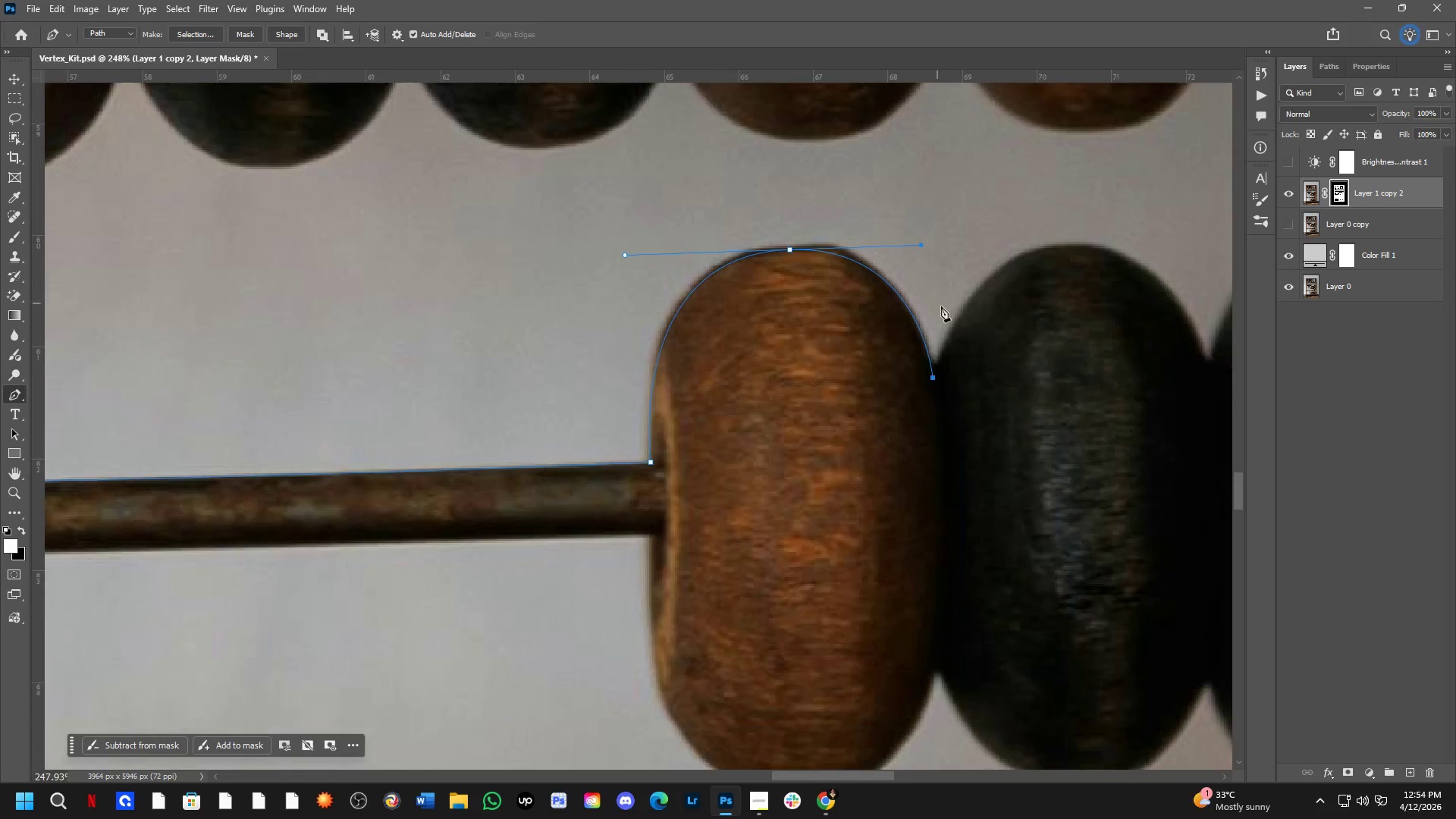 
left_click_drag(start_coordinate=[746, 286], to_coordinate=[871, 297])
 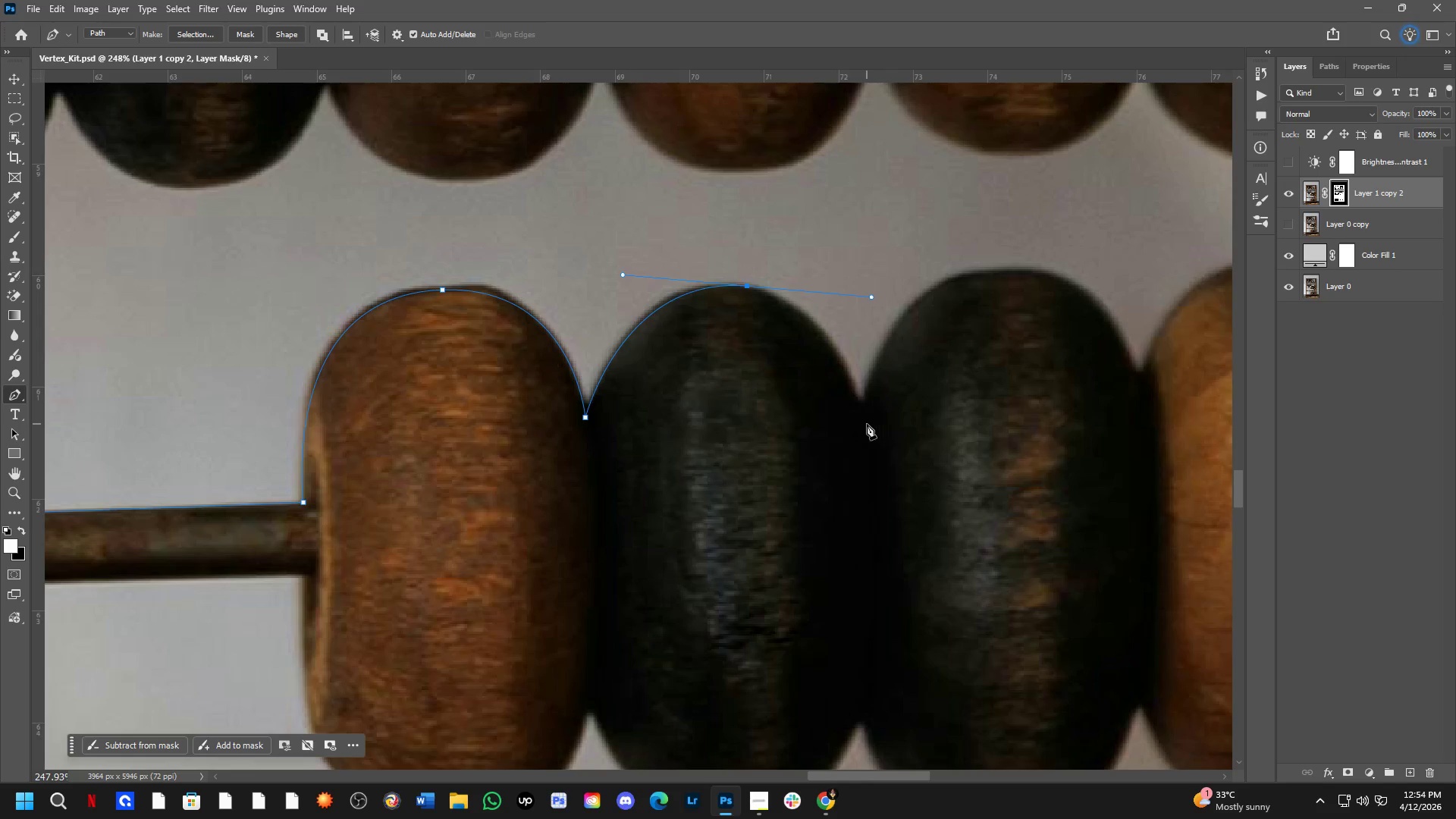 
left_click([863, 424])
 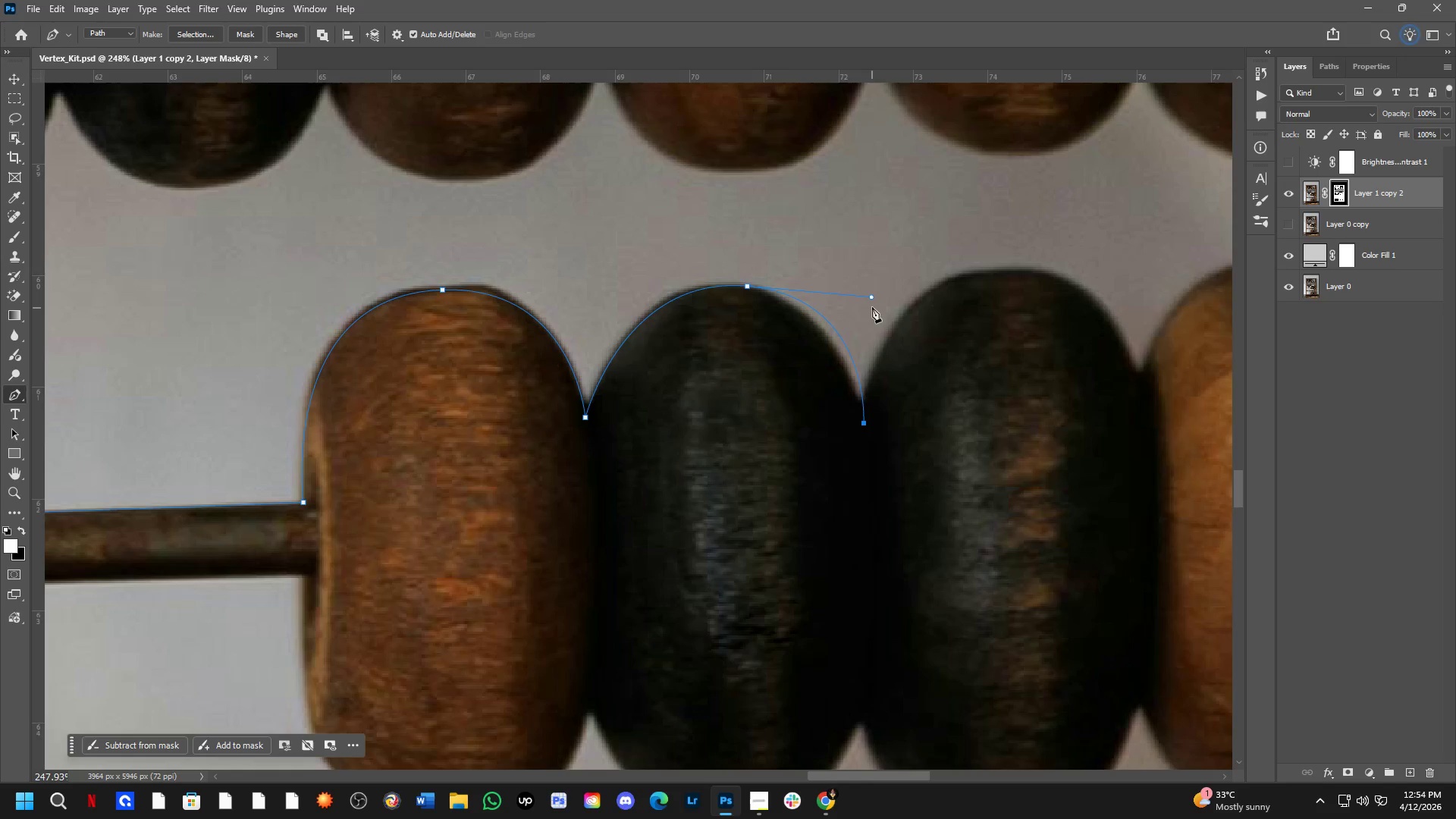 
hold_key(key=ControlLeft, duration=1.31)
left_click_drag(start_coordinate=[872, 298], to_coordinate=[838, 296])
 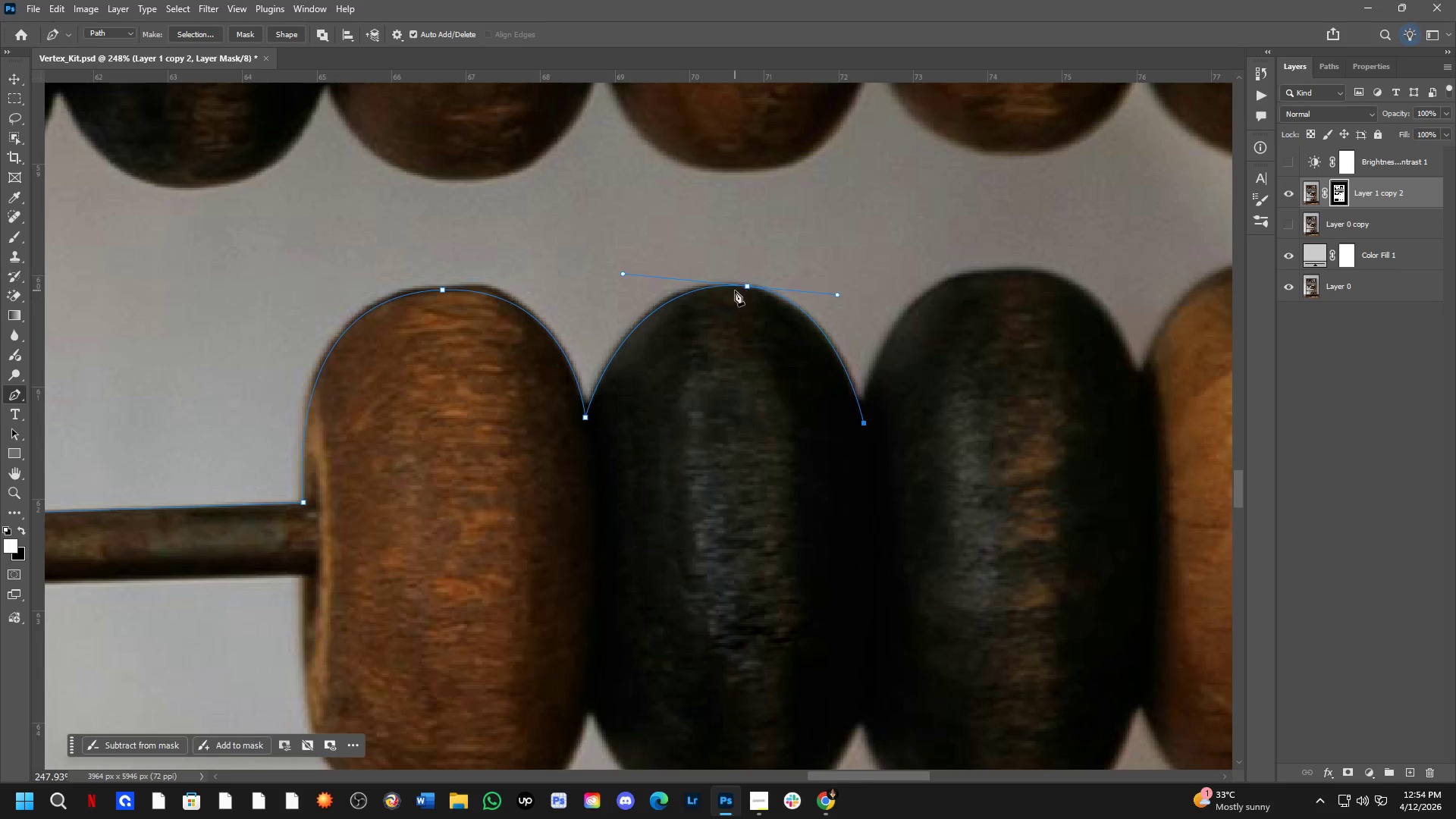 
hold_key(key=ControlLeft, duration=2.34)
left_click_drag(start_coordinate=[747, 286], to_coordinate=[741, 289])
 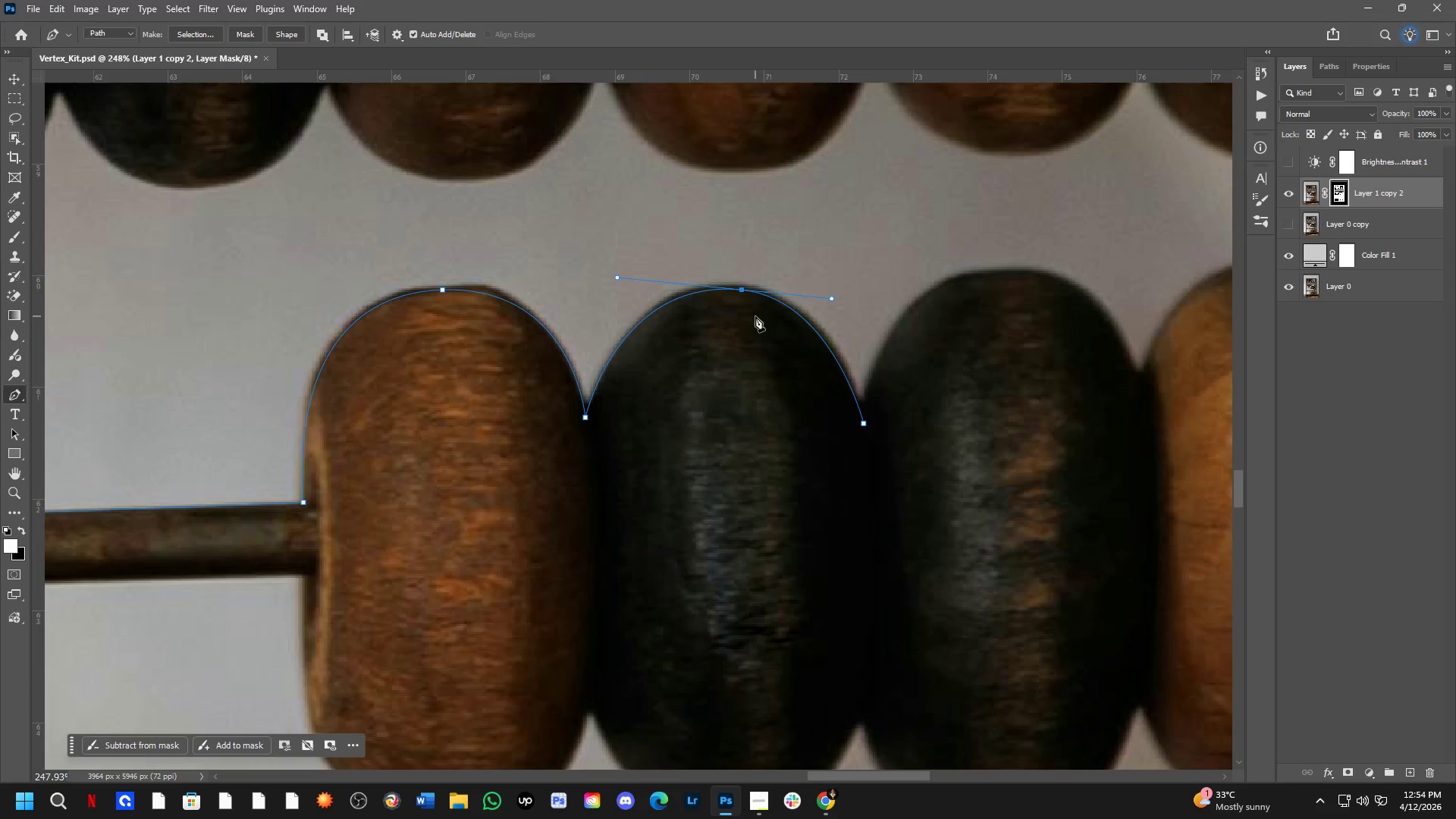 
hold_key(key=Space, duration=1.3)
 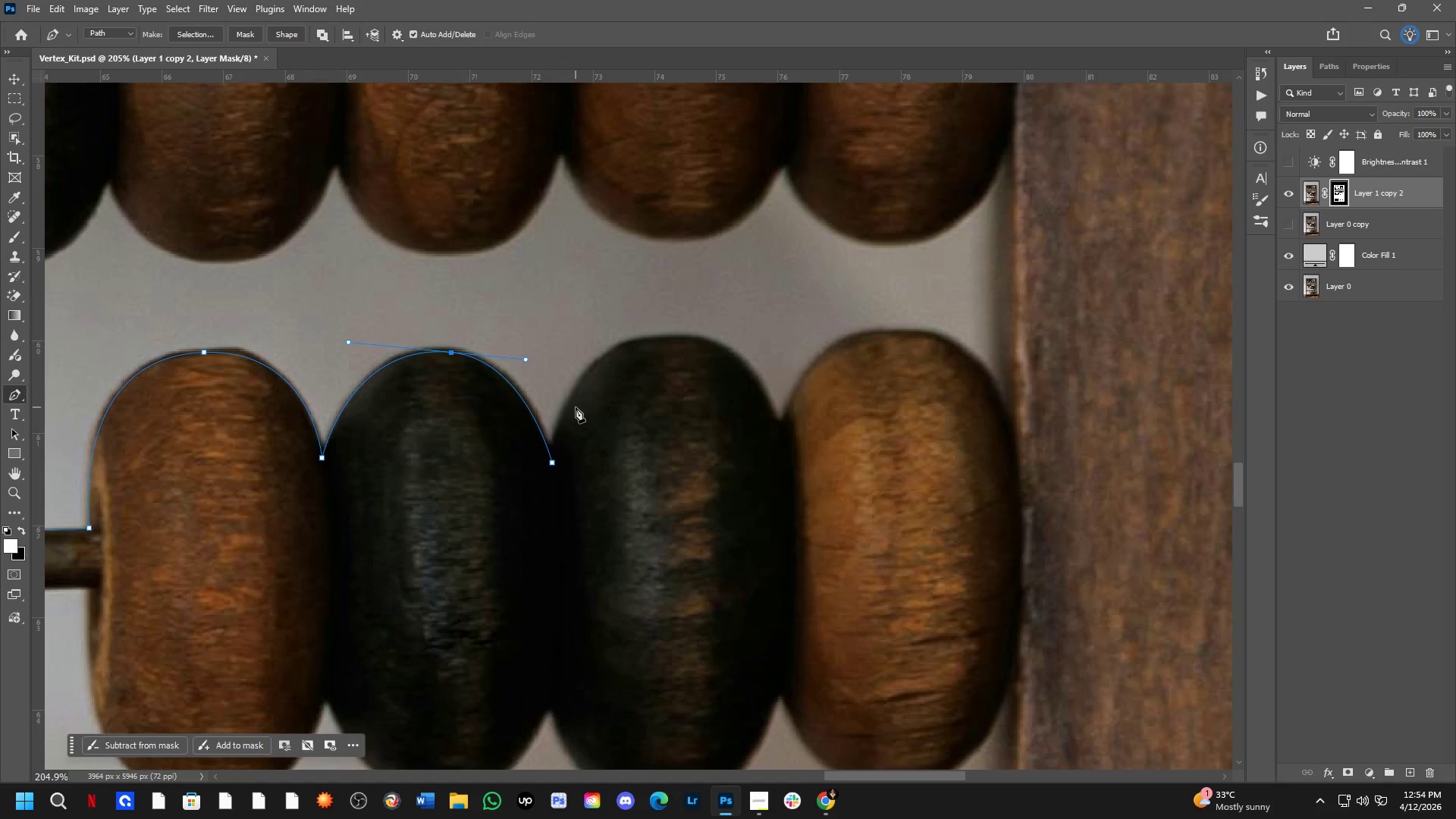 
left_click_drag(start_coordinate=[868, 350], to_coordinate=[576, 407])
 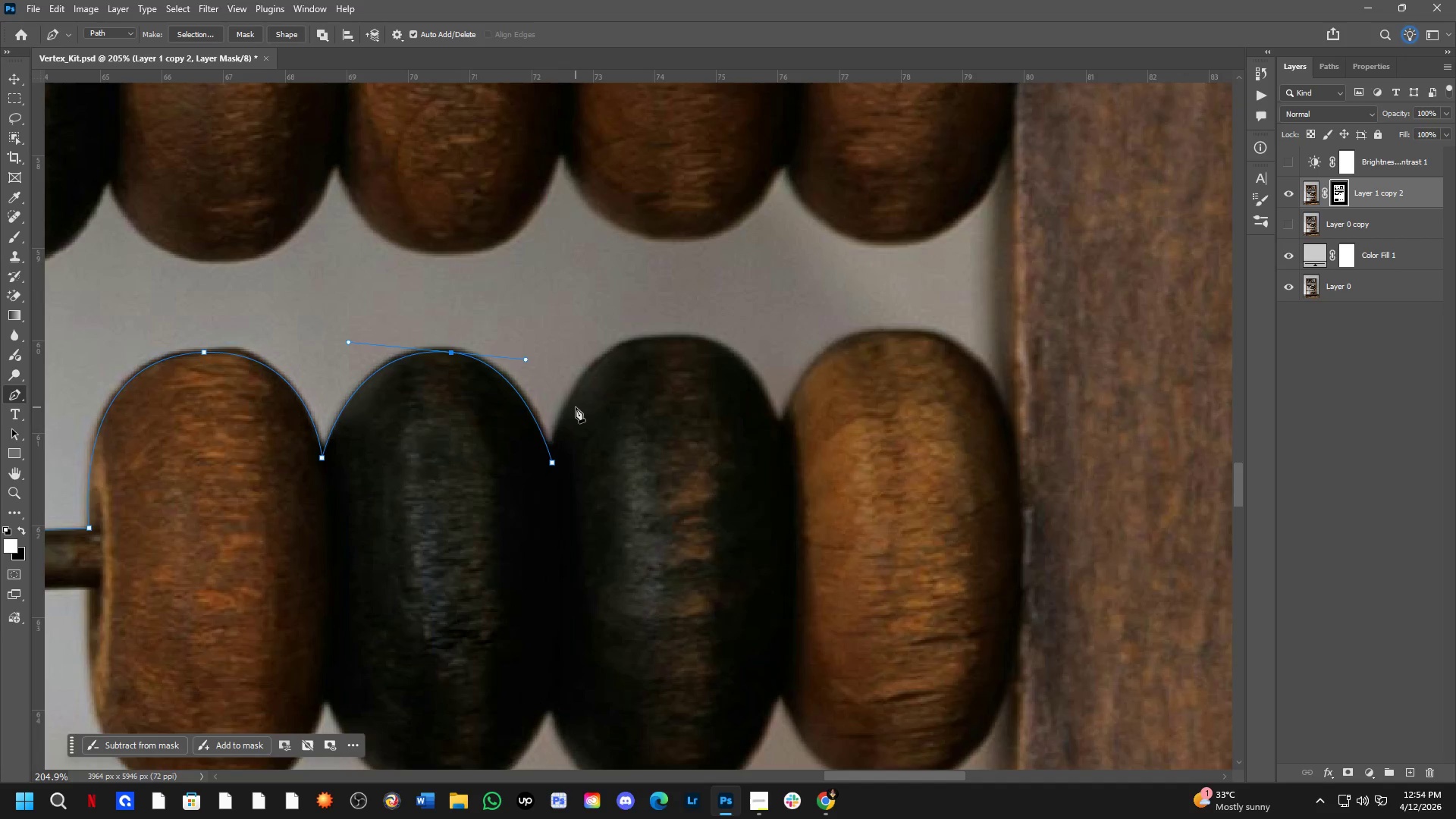 
scroll: coordinate [755, 320], scroll_direction: down, amount: 2.0
 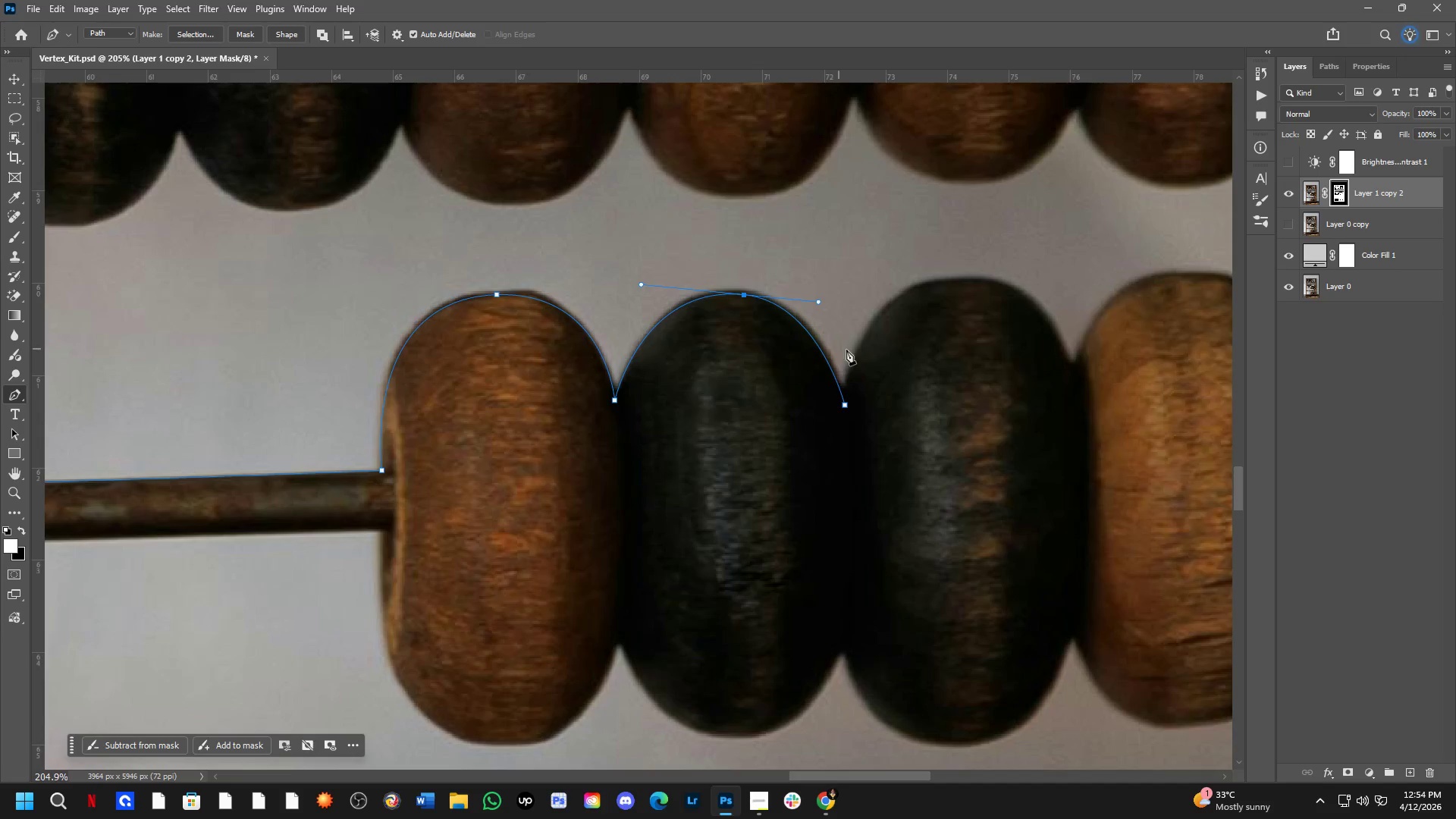 
hold_key(key=Space, duration=10.84)
 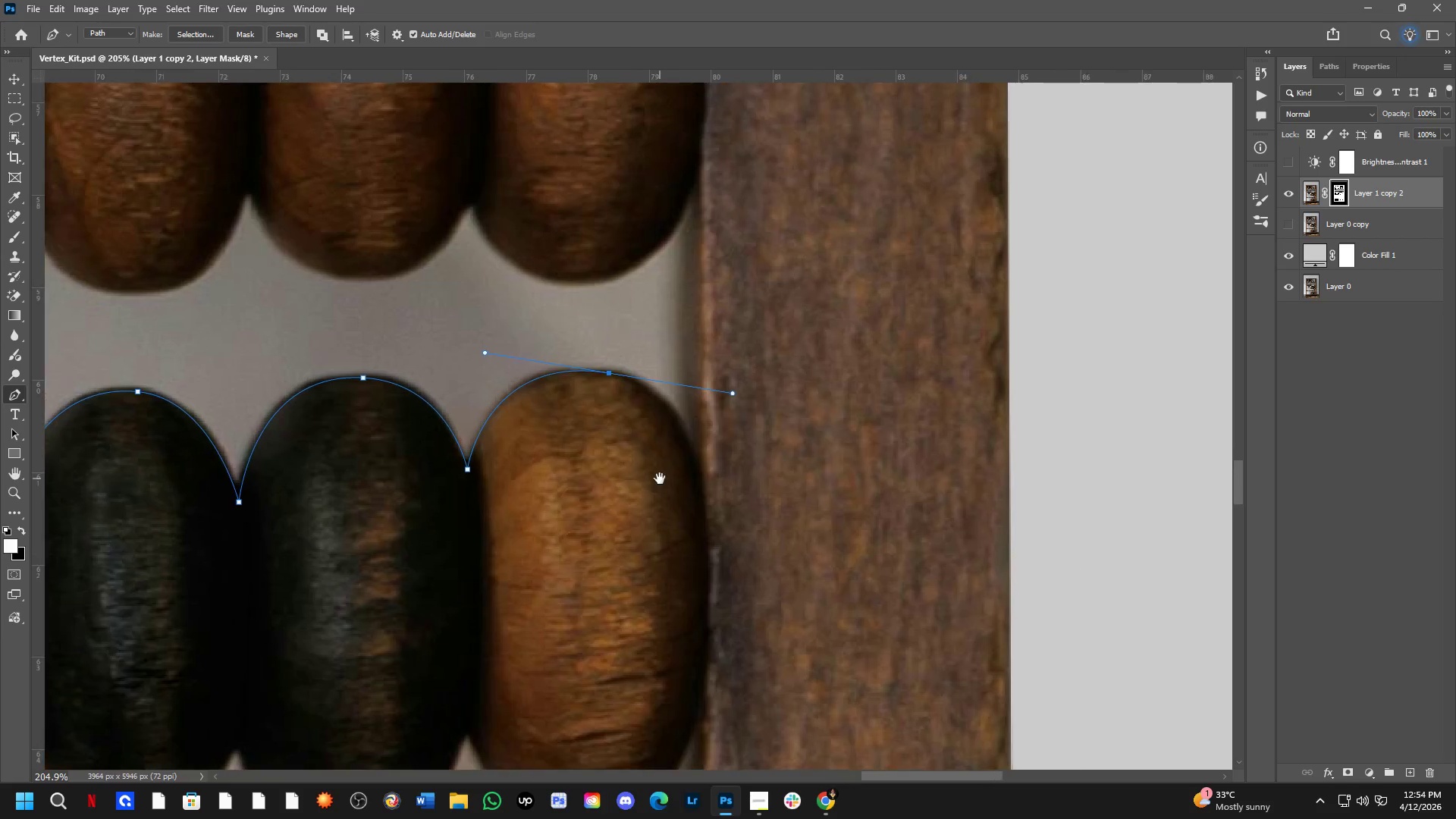 
left_click_drag(start_coordinate=[676, 338], to_coordinate=[788, 342])
 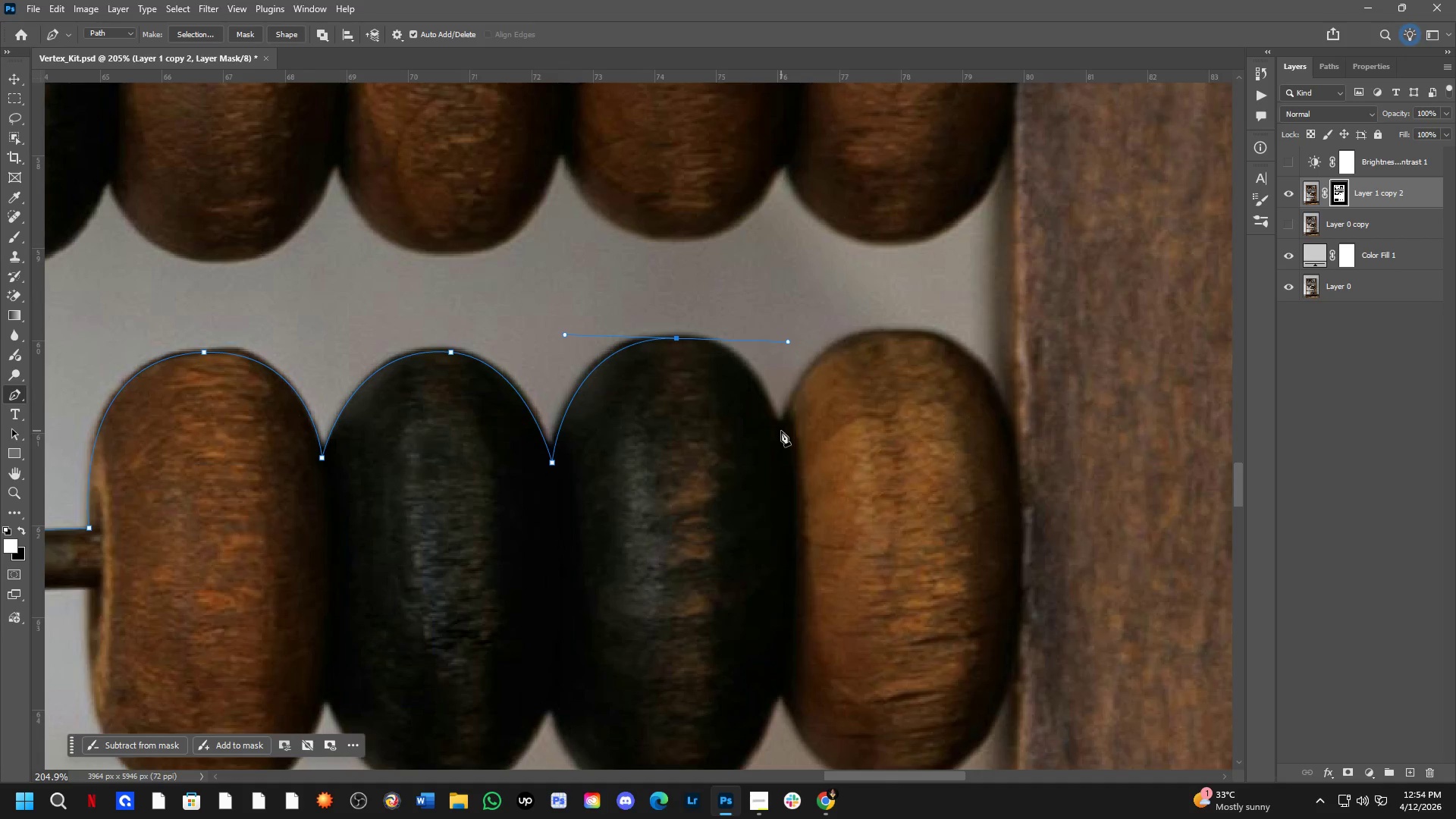 
left_click([780, 431])
 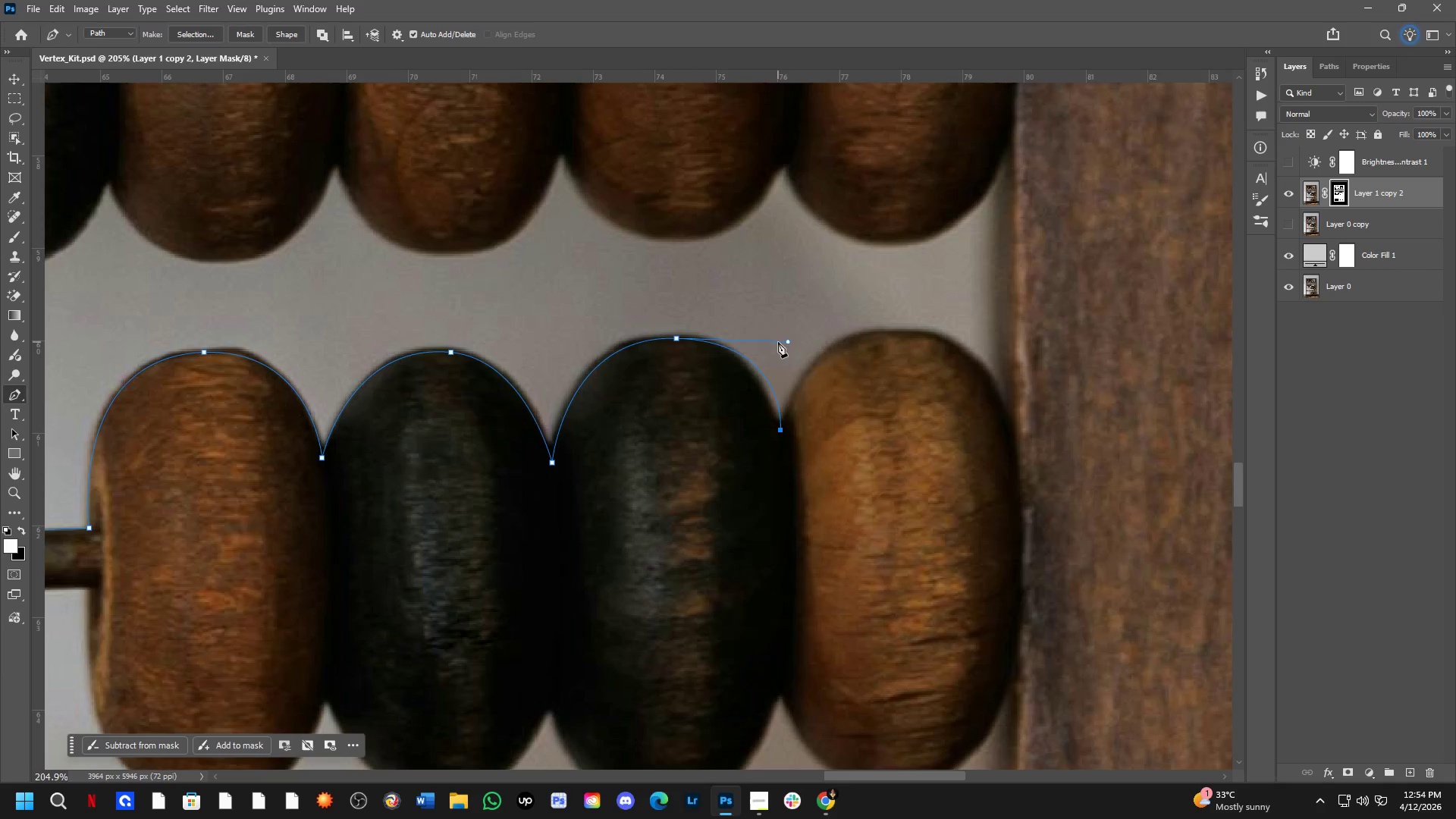 
hold_key(key=ControlLeft, duration=1.45)
left_click_drag(start_coordinate=[787, 340], to_coordinate=[762, 342])
 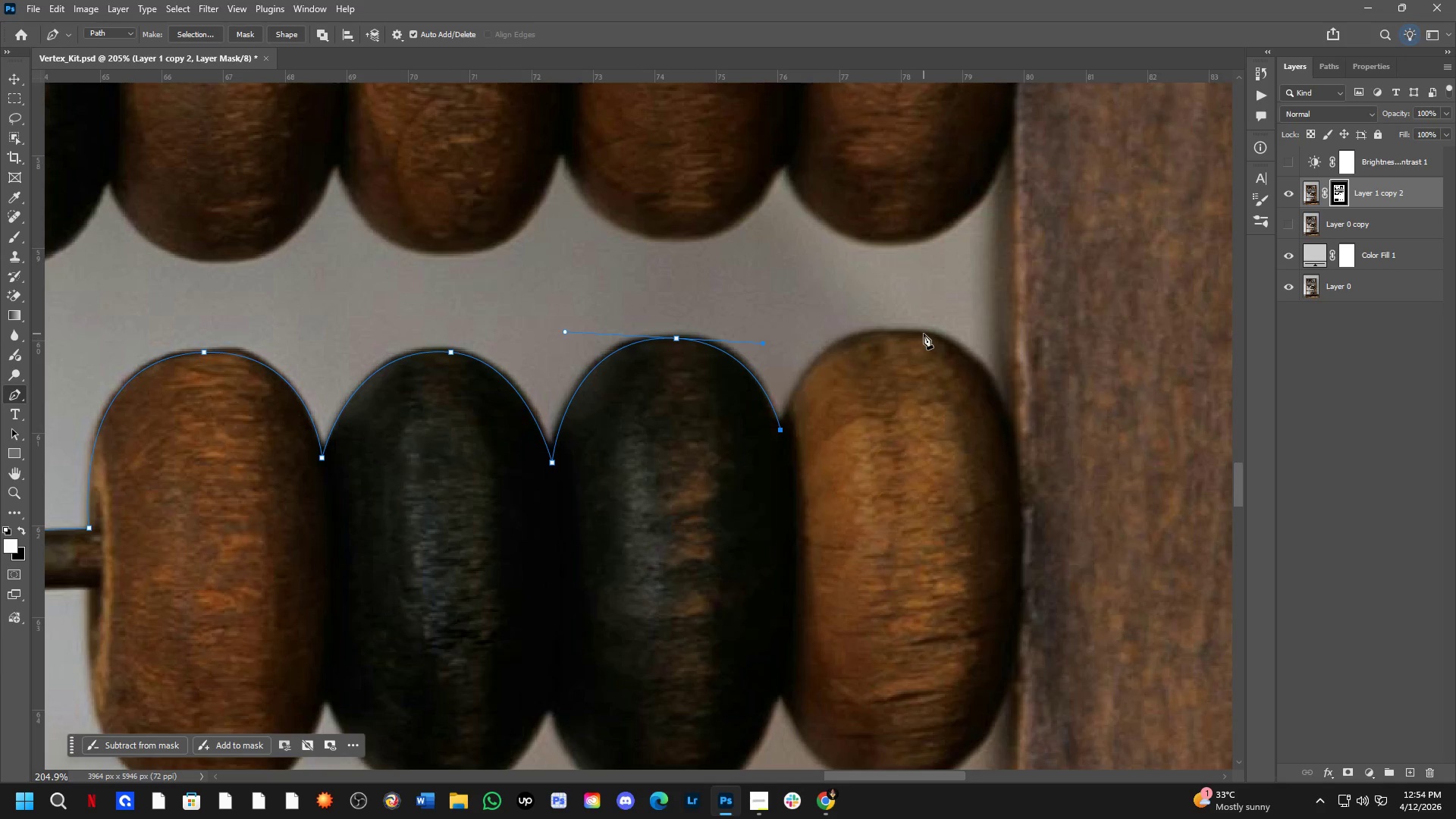 
left_click_drag(start_coordinate=[921, 334], to_coordinate=[1046, 354])
 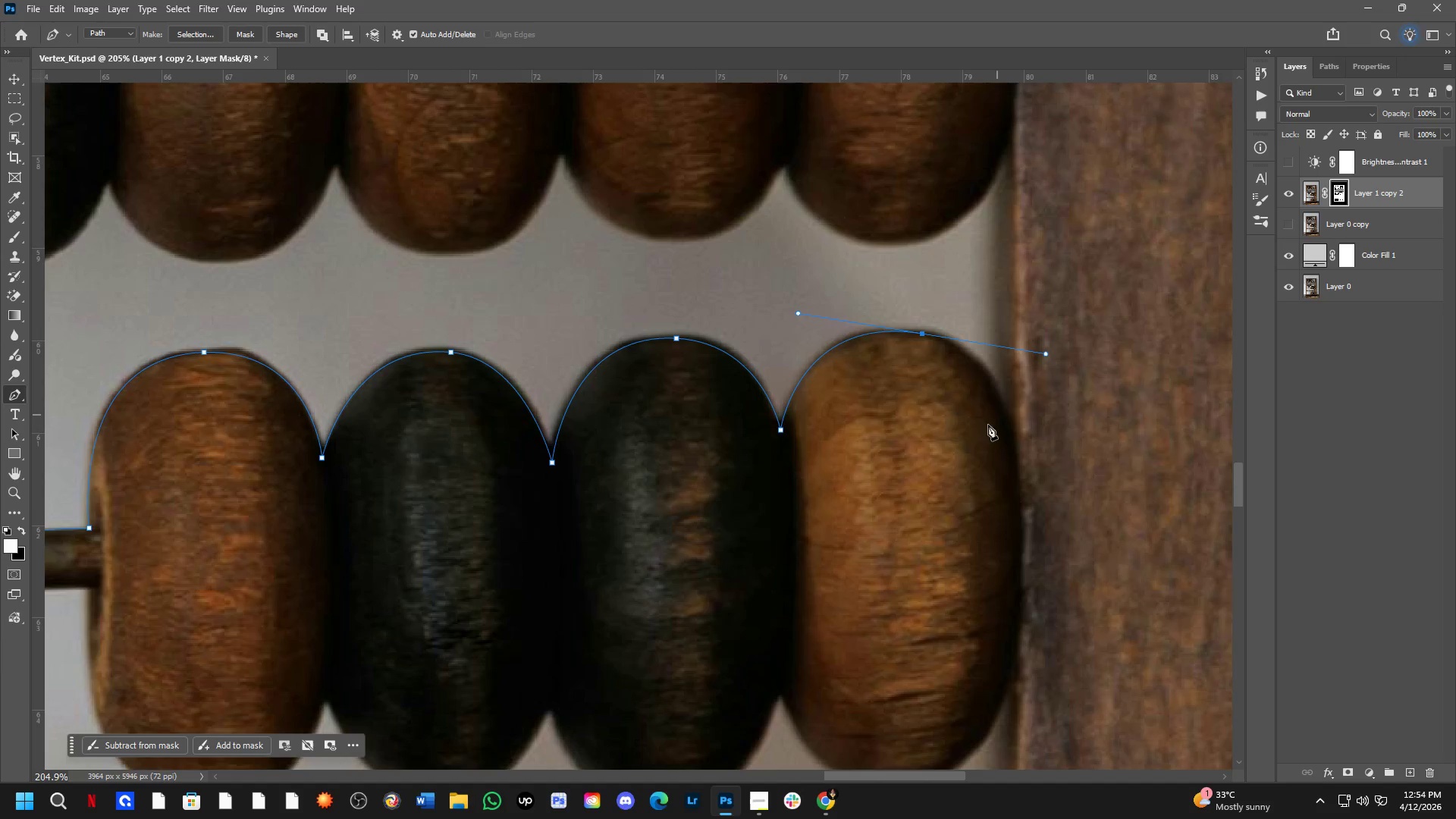 
hold_key(key=Space, duration=0.83)
 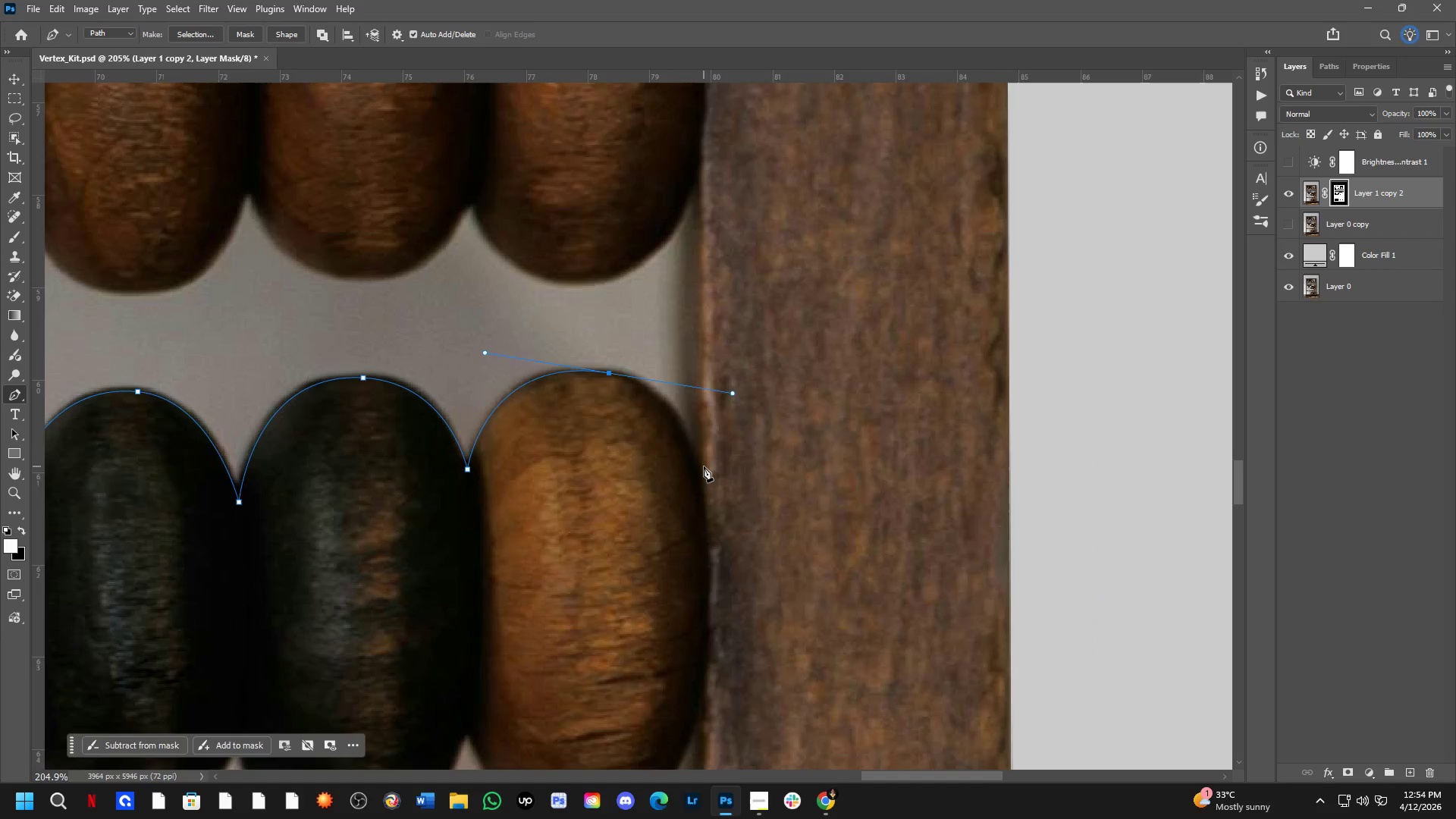 
left_click_drag(start_coordinate=[973, 439], to_coordinate=[660, 479])
 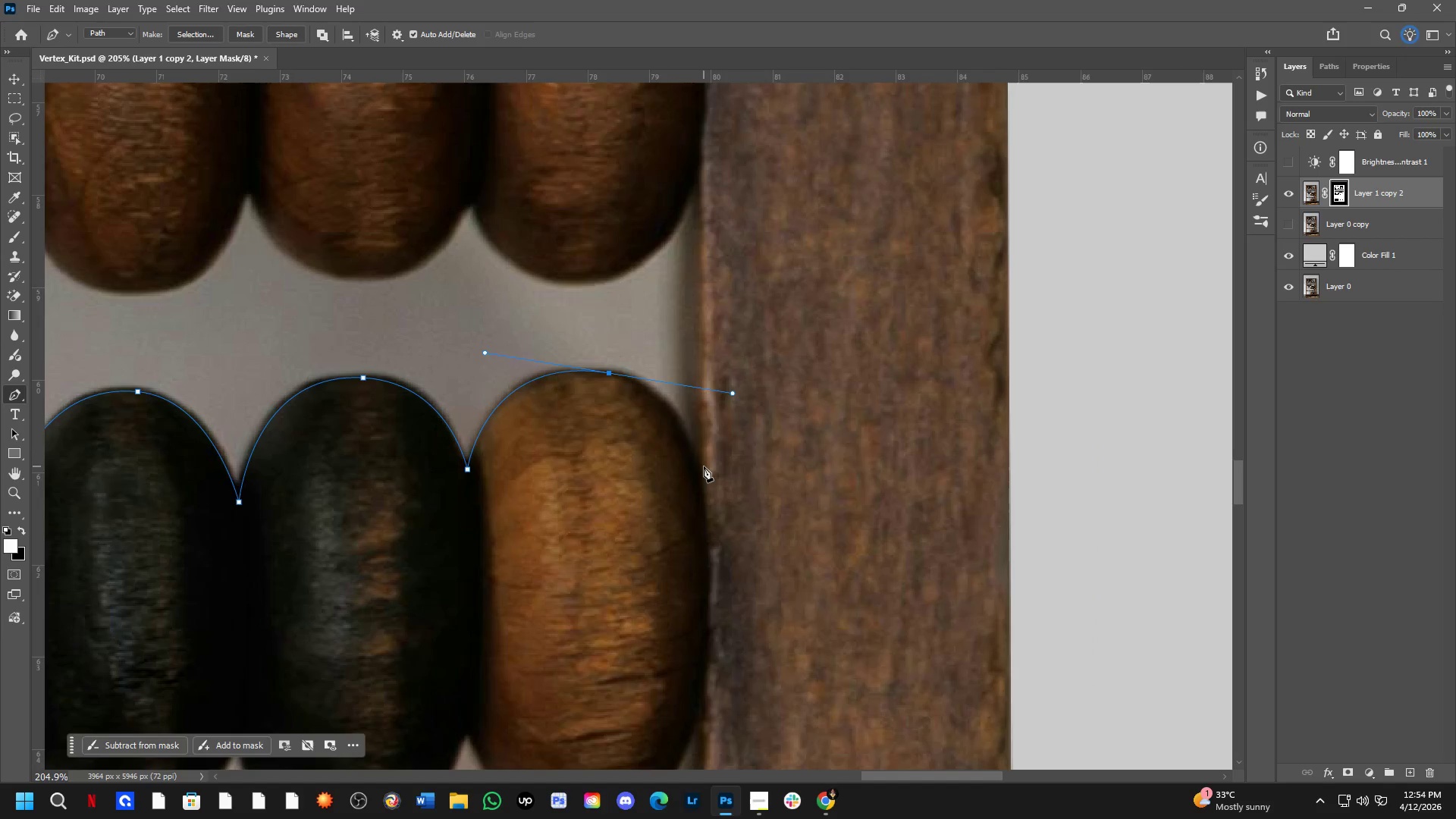 
left_click([704, 468])
 